 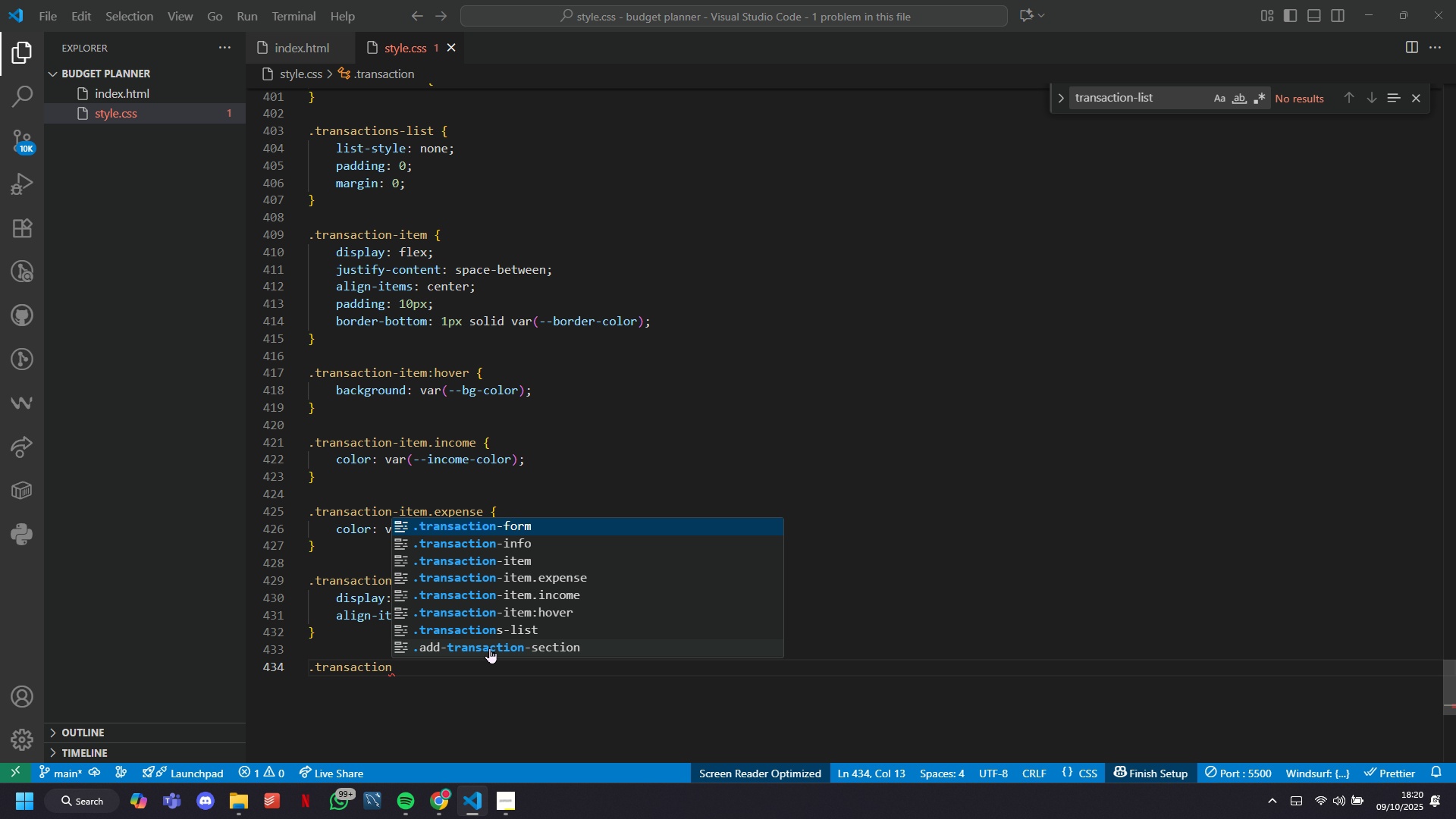 
hold_key(key=ShiftLeft, duration=0.67)
 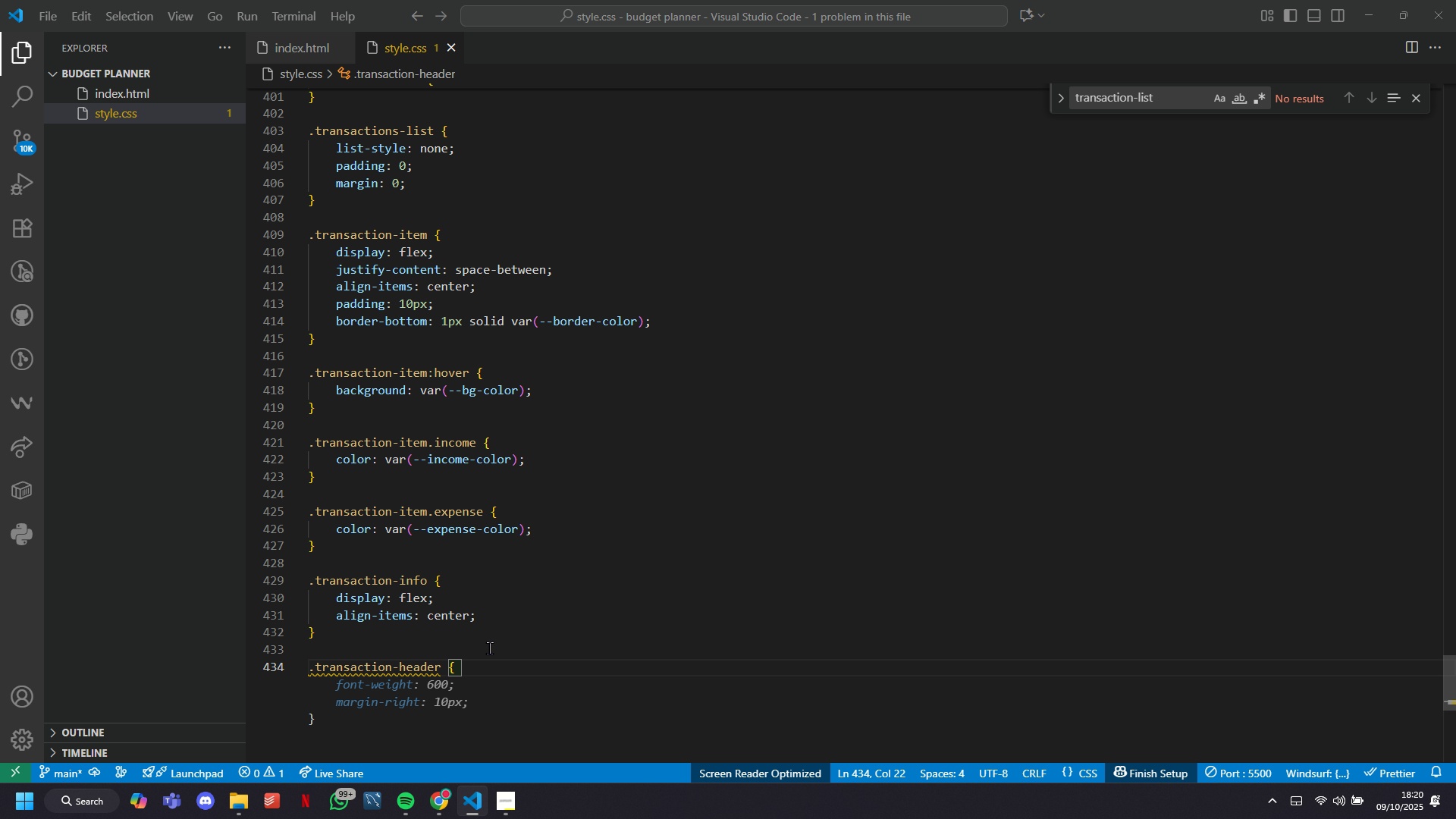 
key(Shift+Enter)
 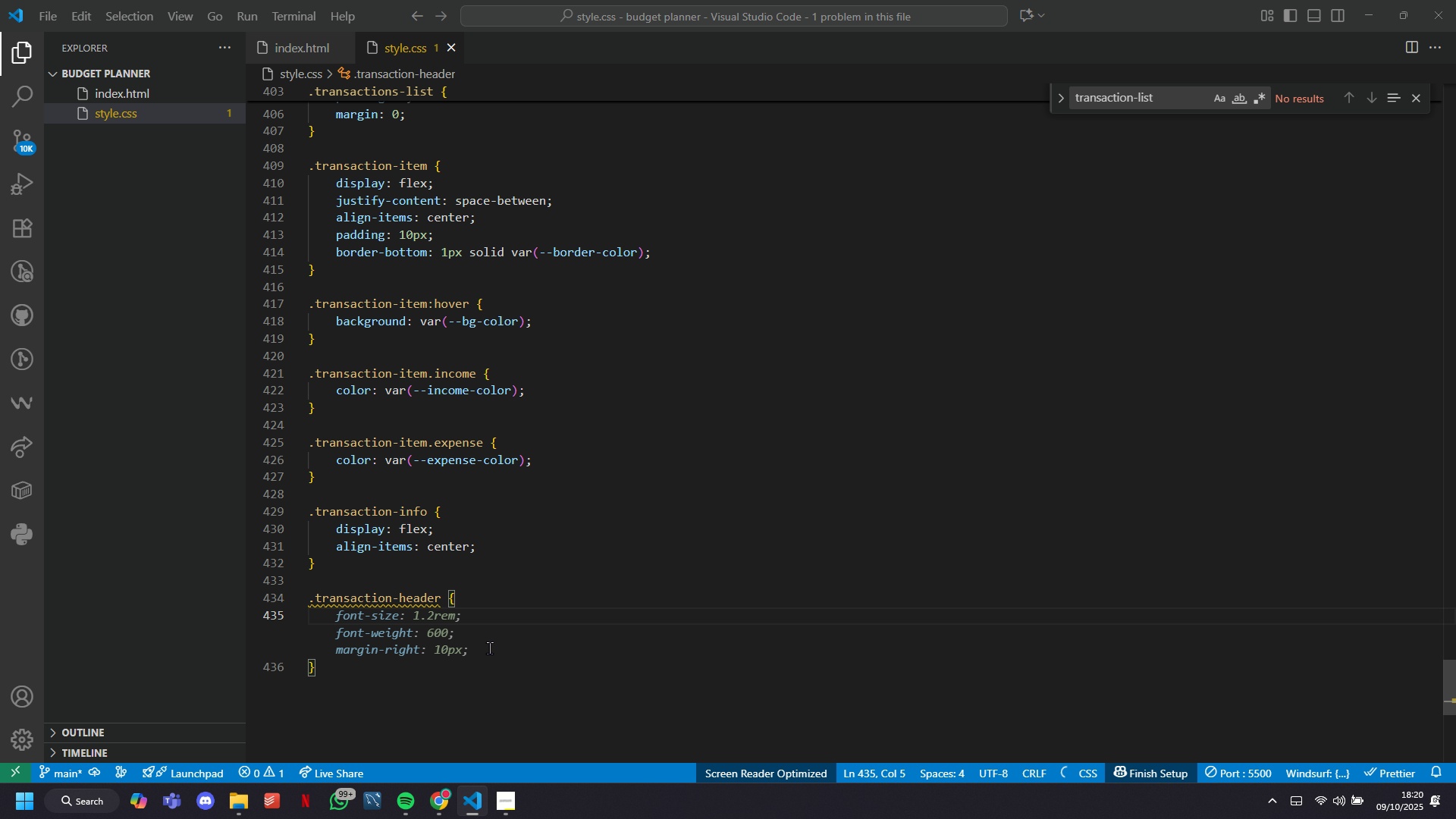 
type(dispa)
key(Tab)
type(fles)
 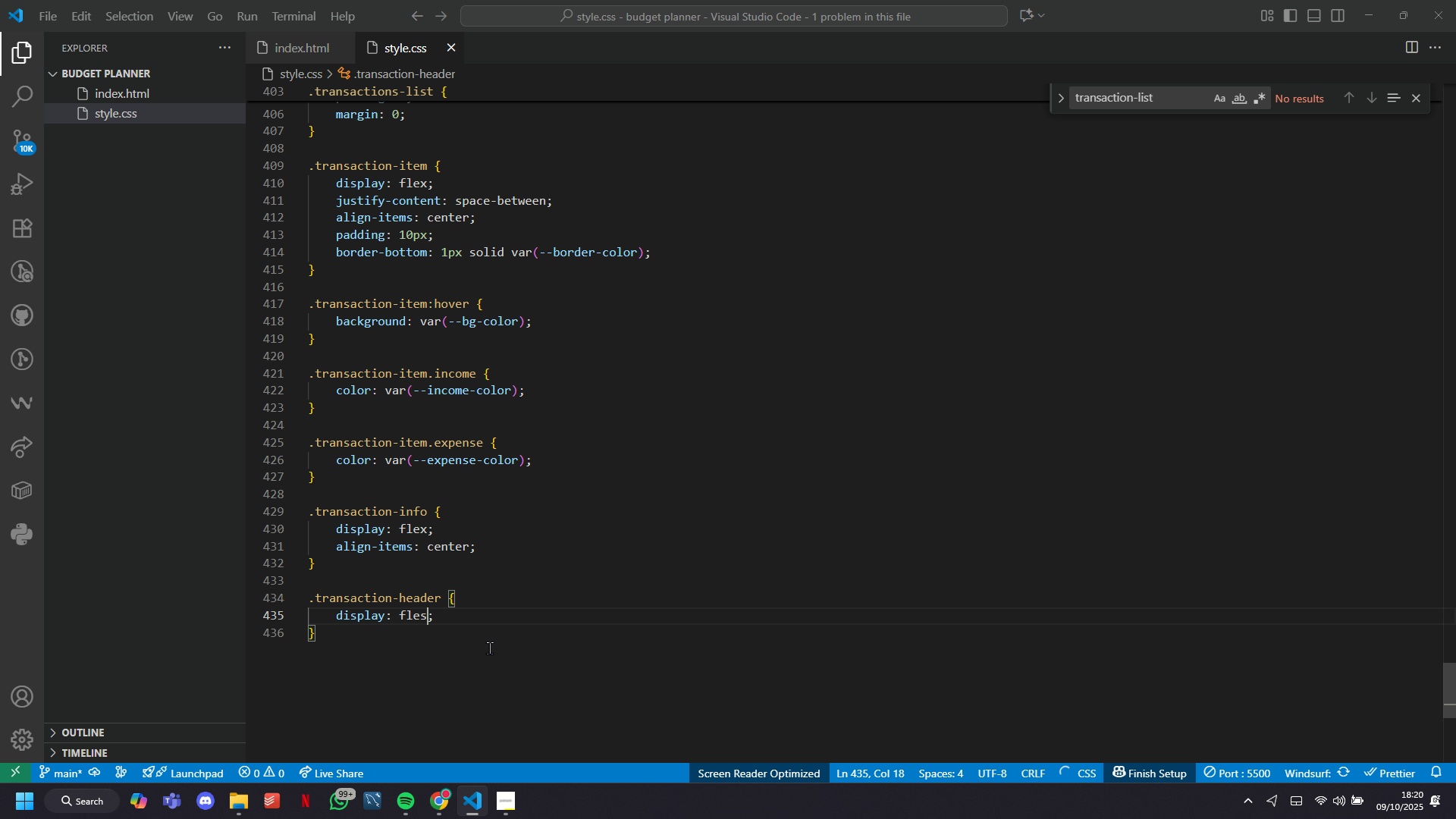 
key(ArrowRight)
 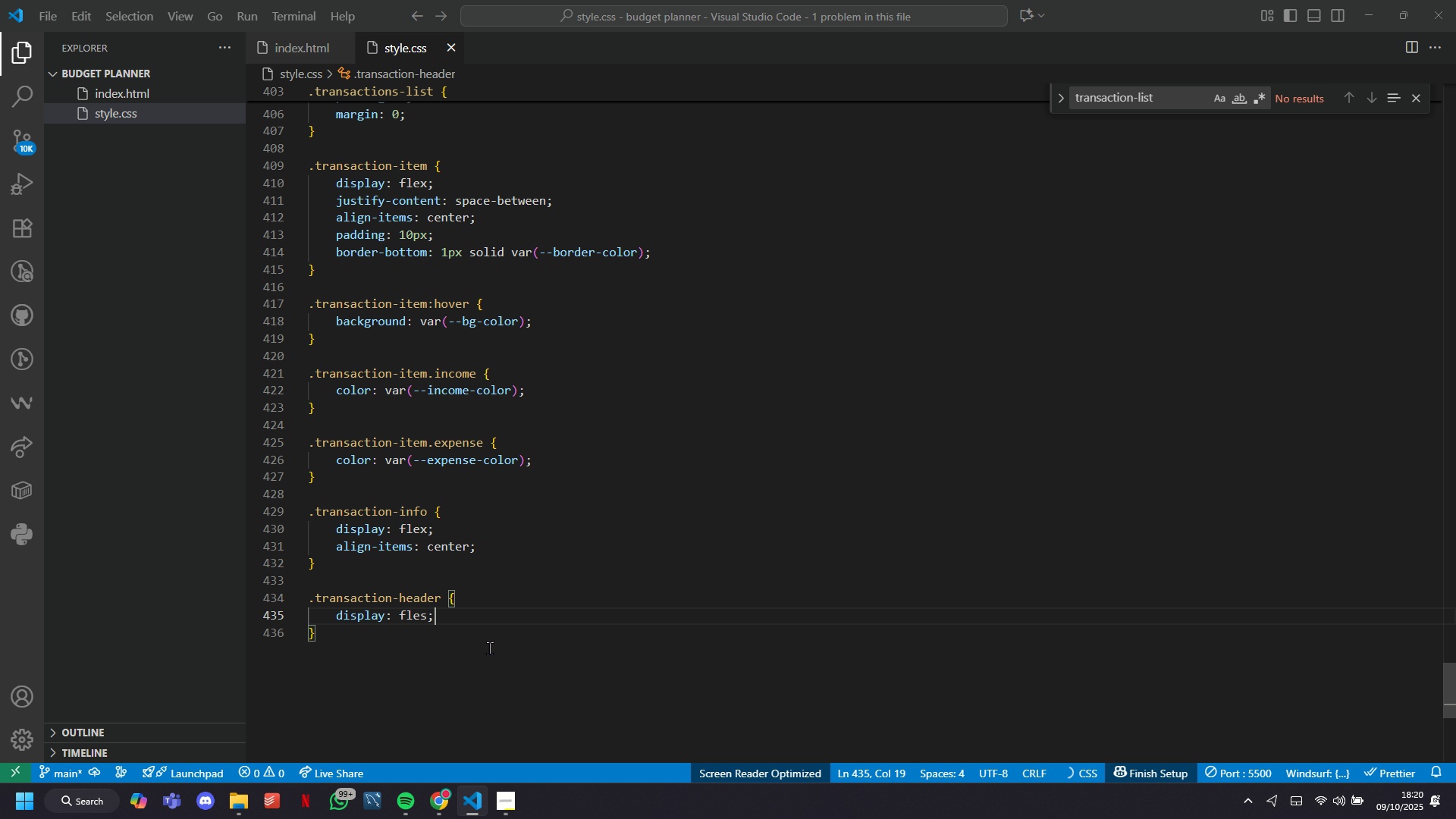 
key(ArrowLeft)
 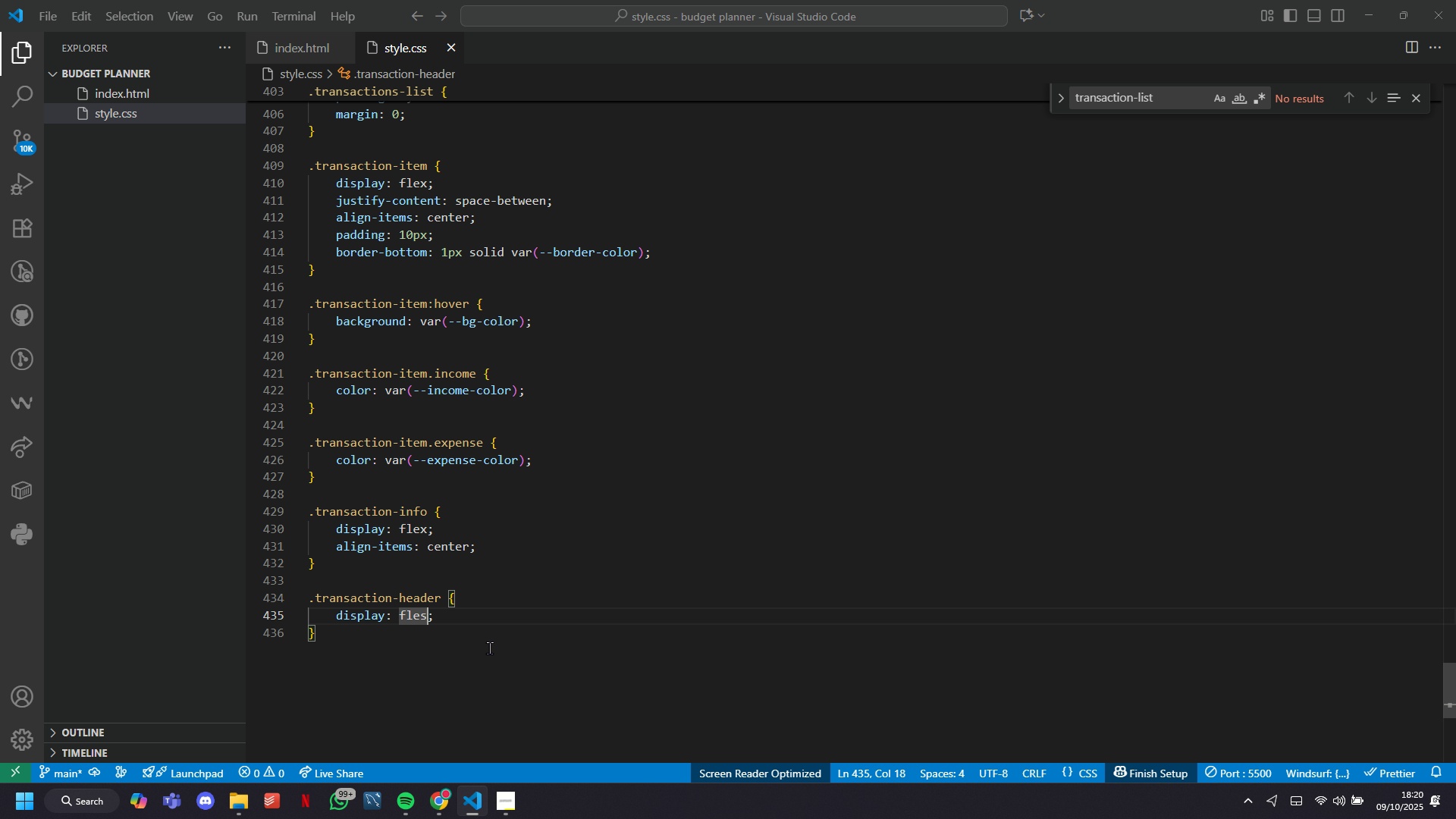 
key(Backspace)
 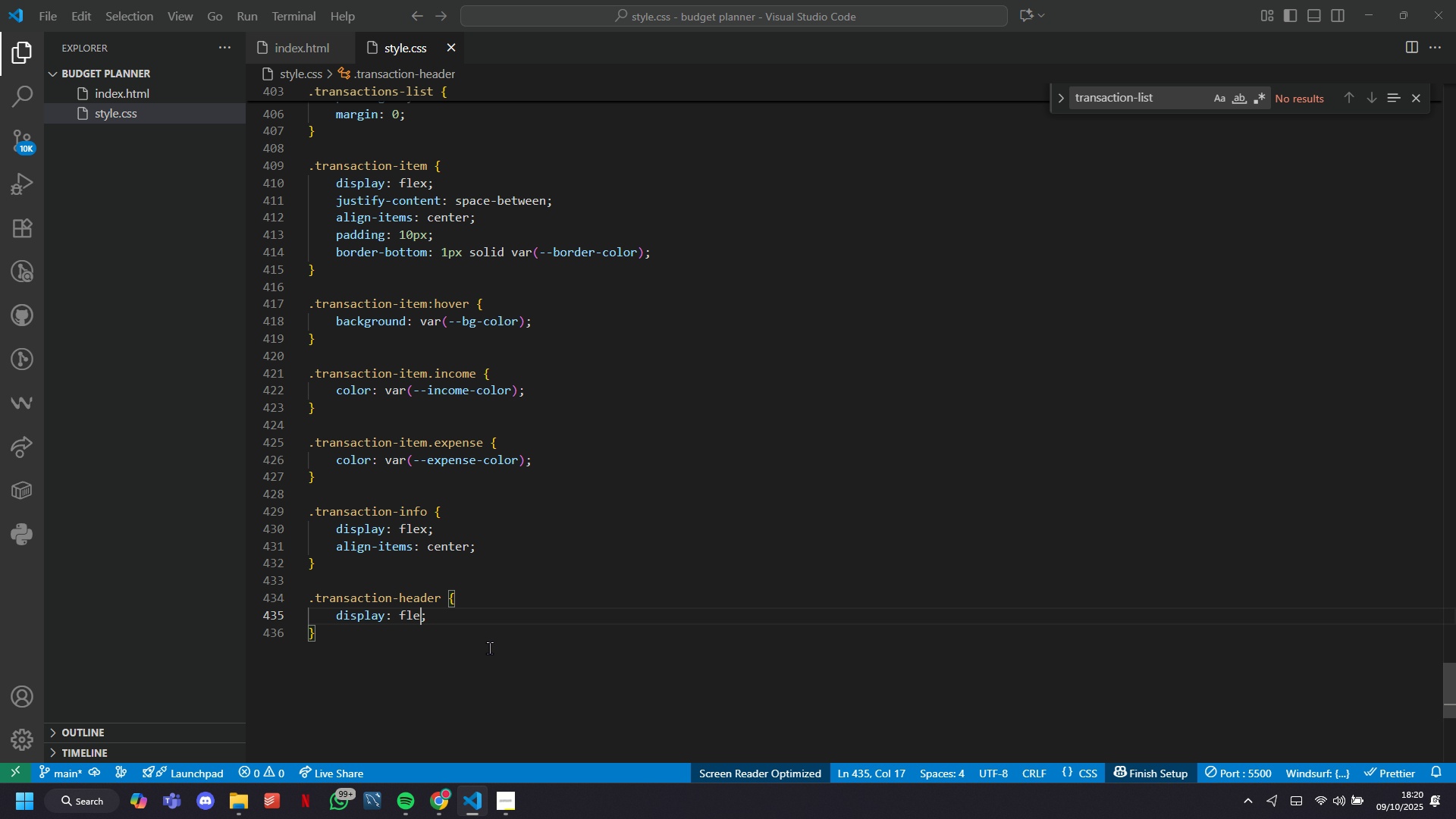 
key(X)
 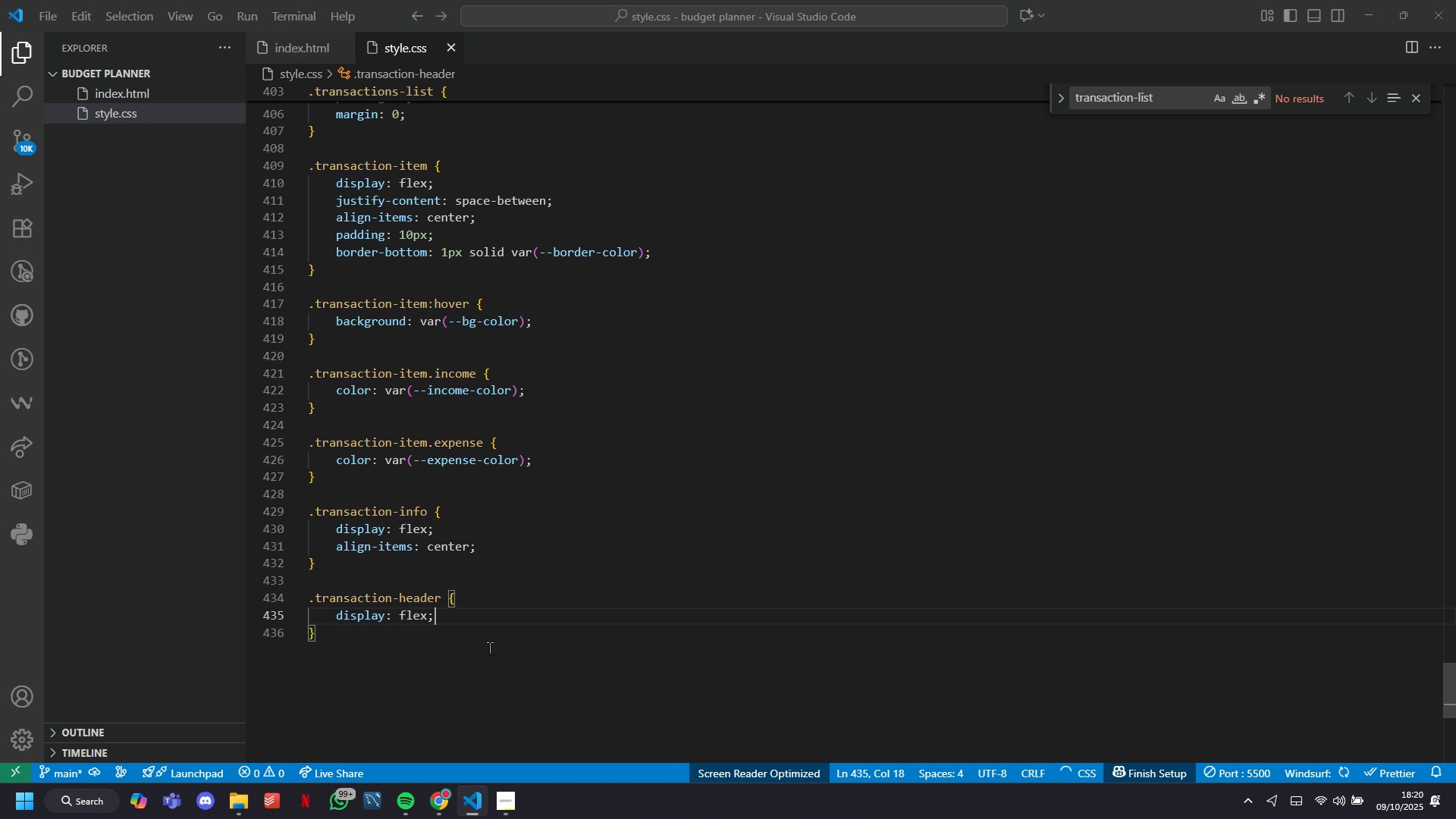 
key(ArrowRight)
 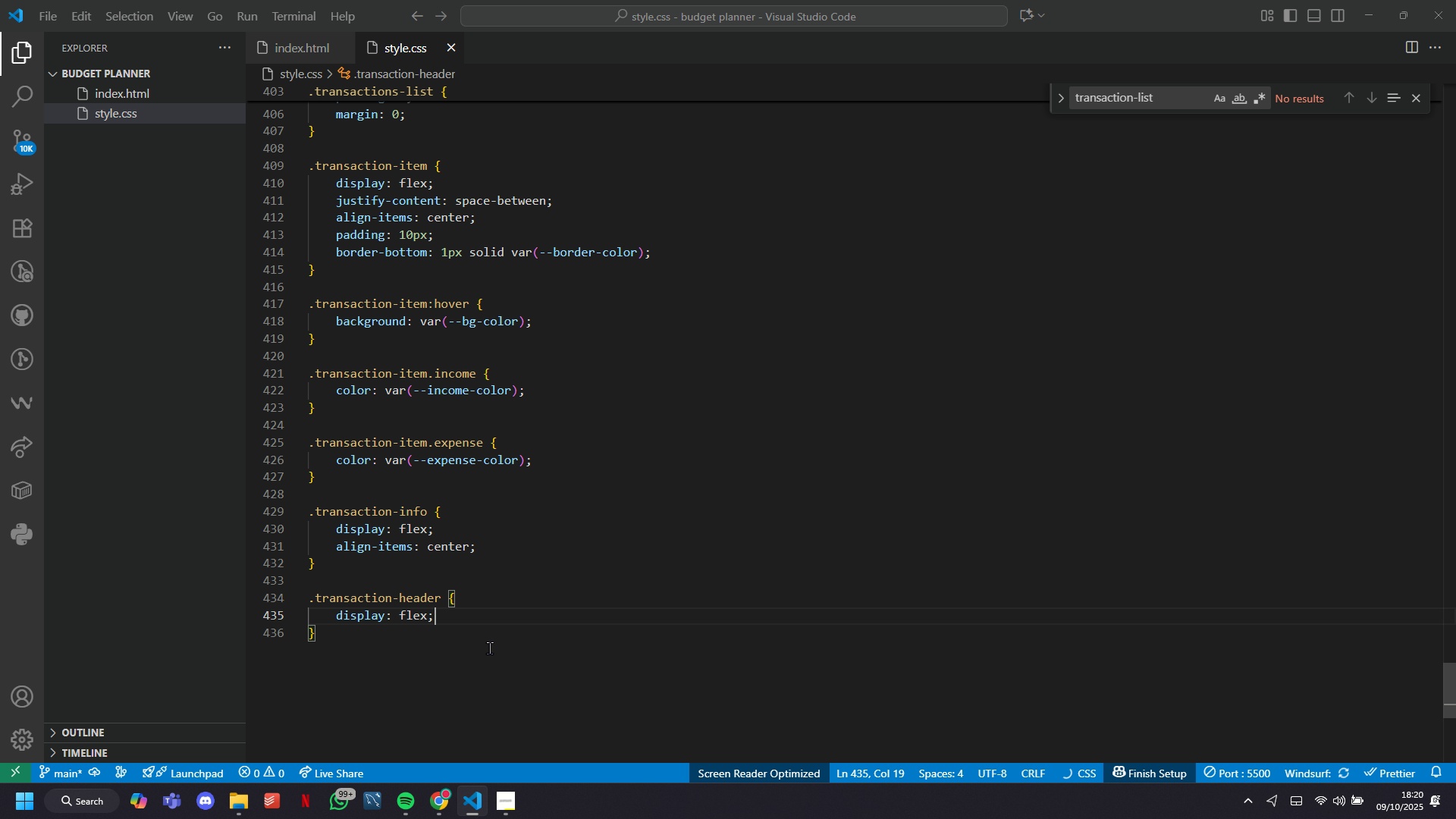 
key(Enter)
 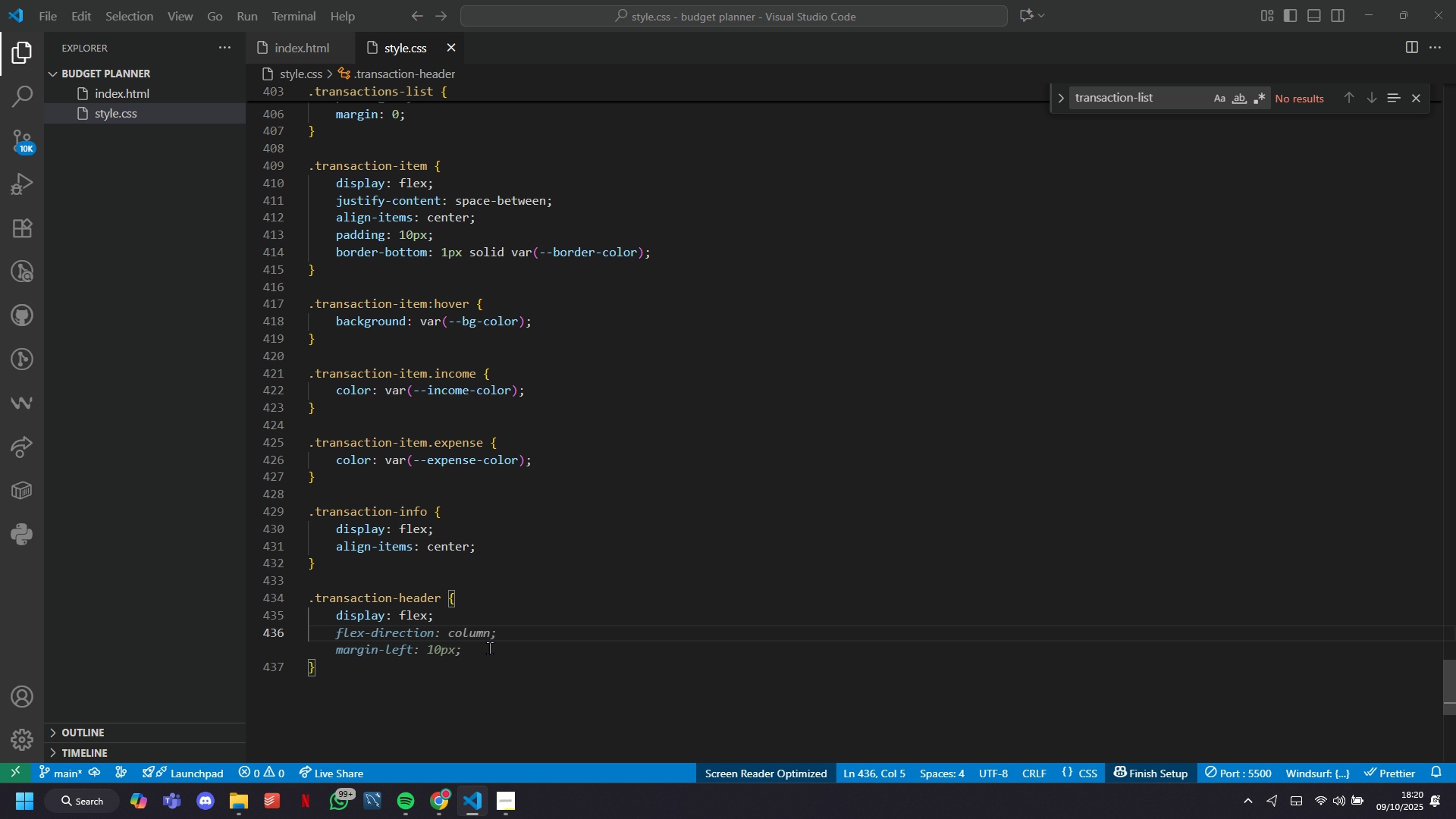 
key(Tab)
 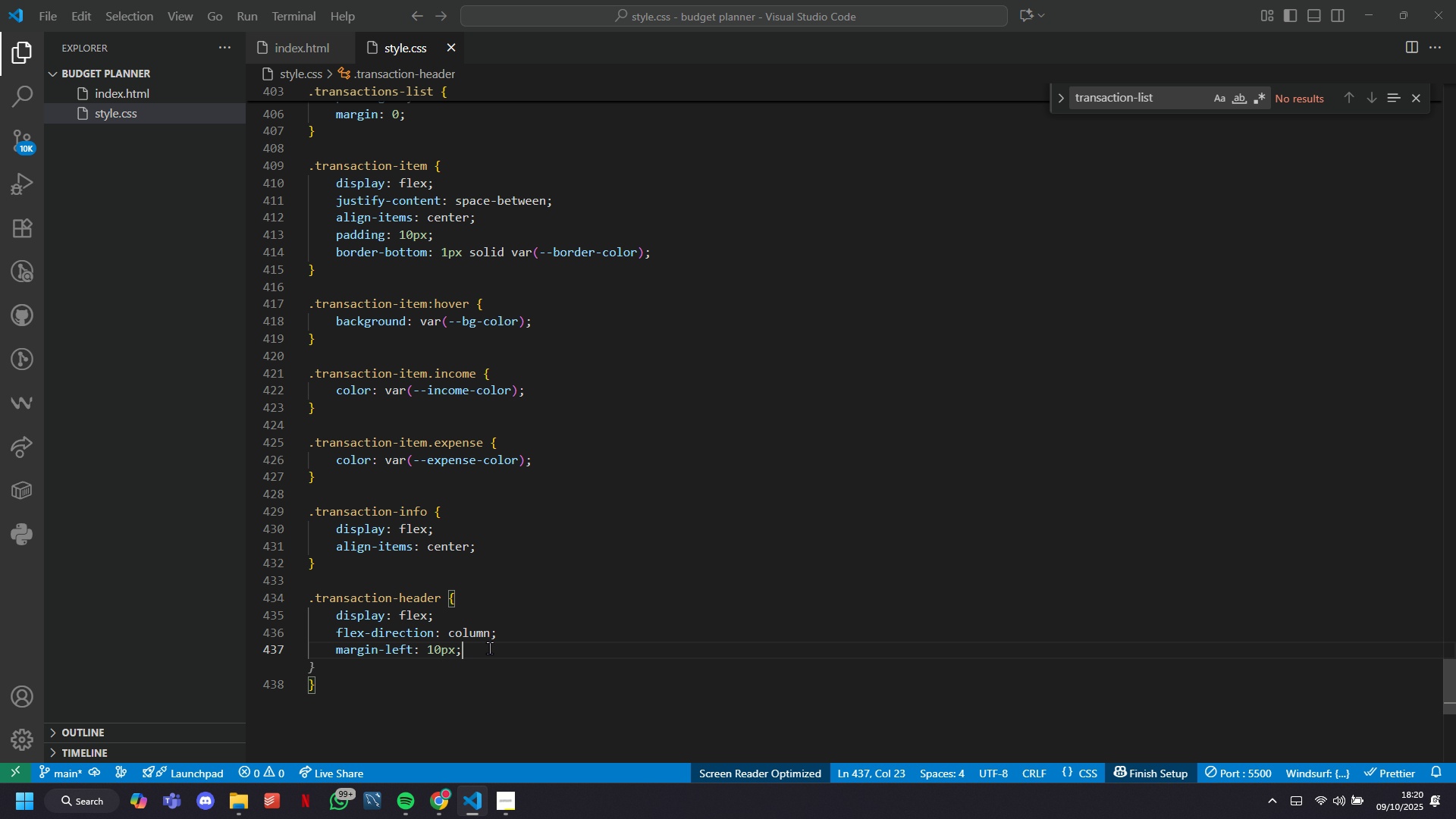 
key(ArrowUp)
 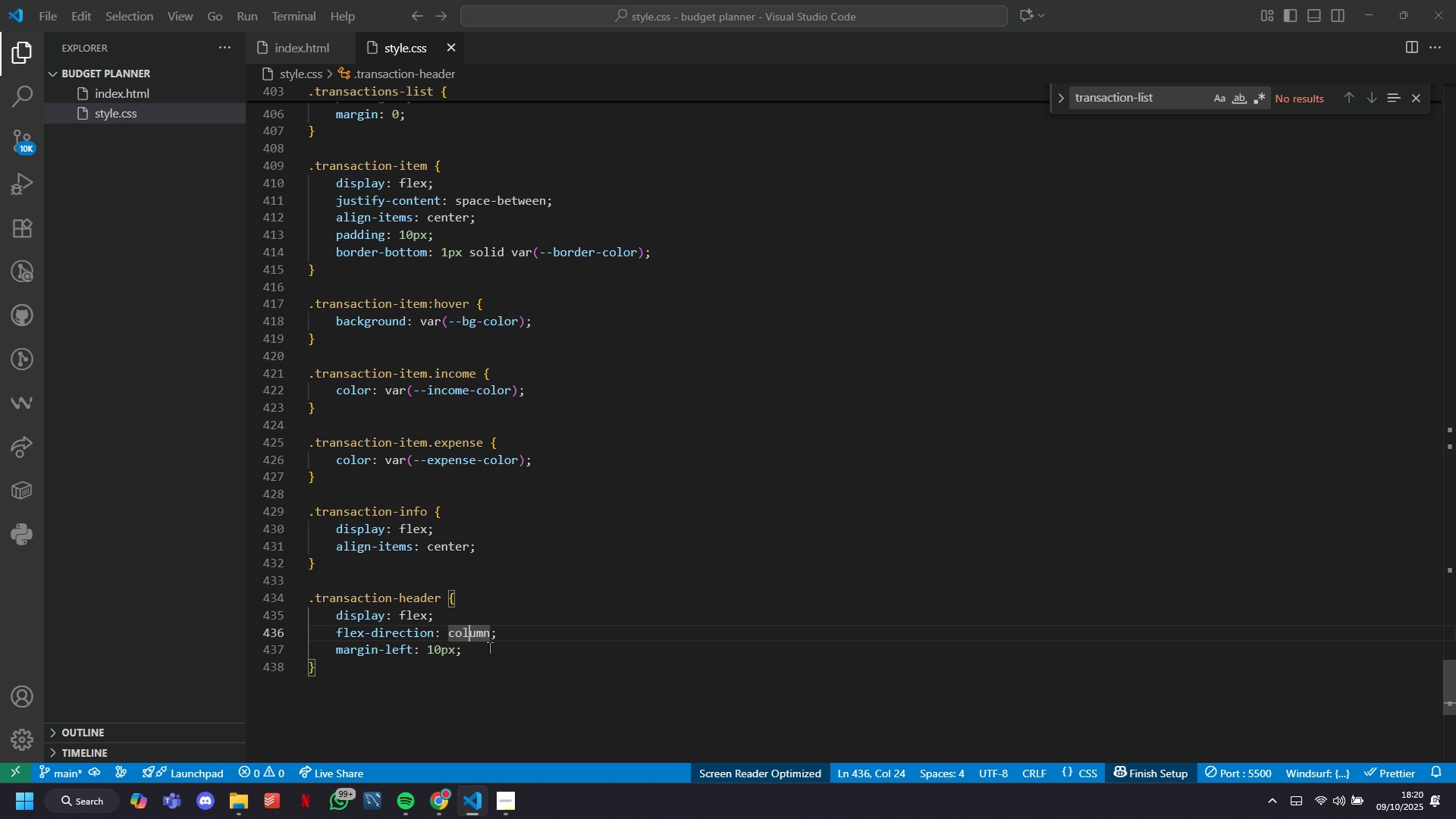 
key(ArrowRight)
 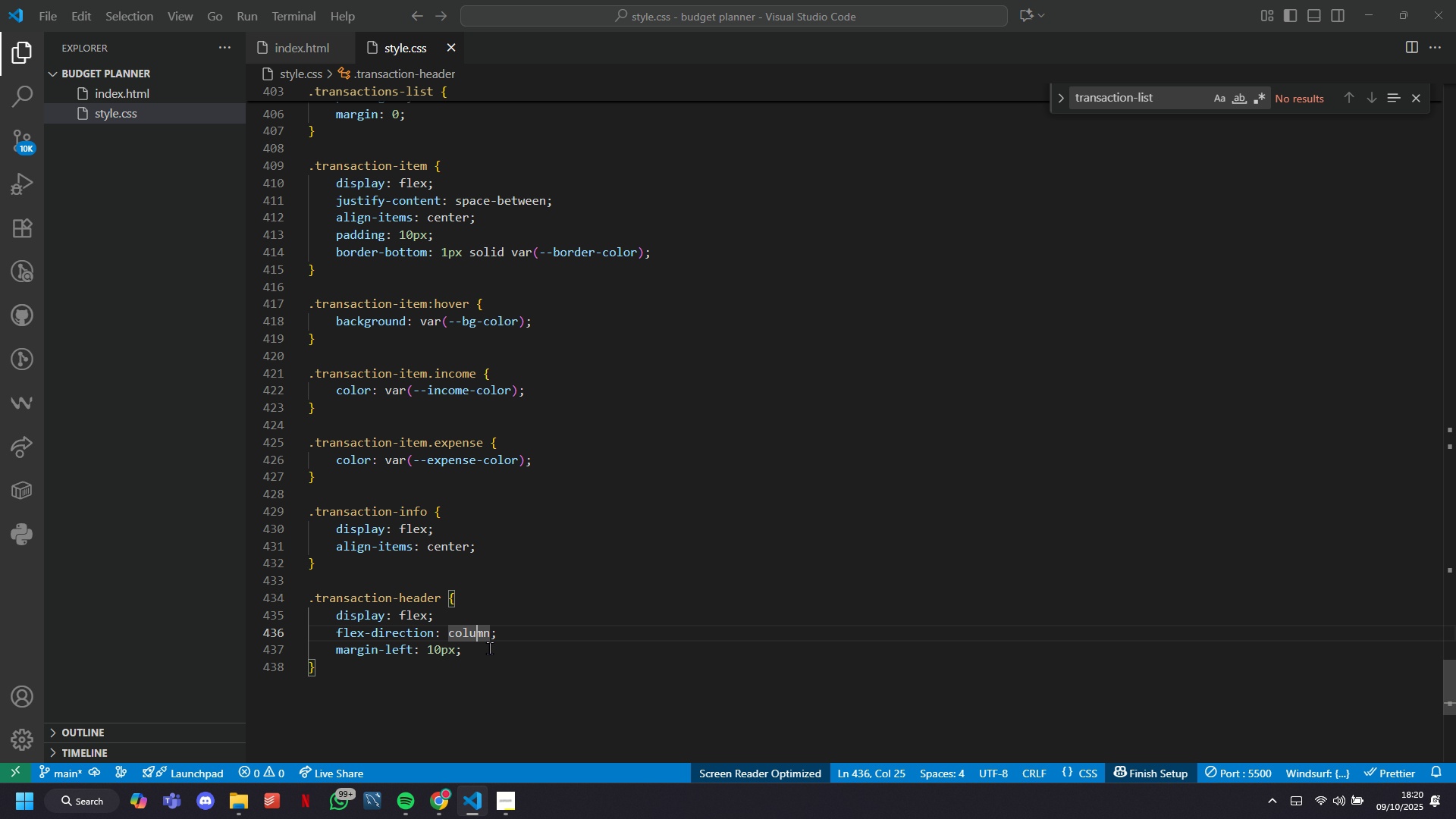 
key(ArrowRight)
 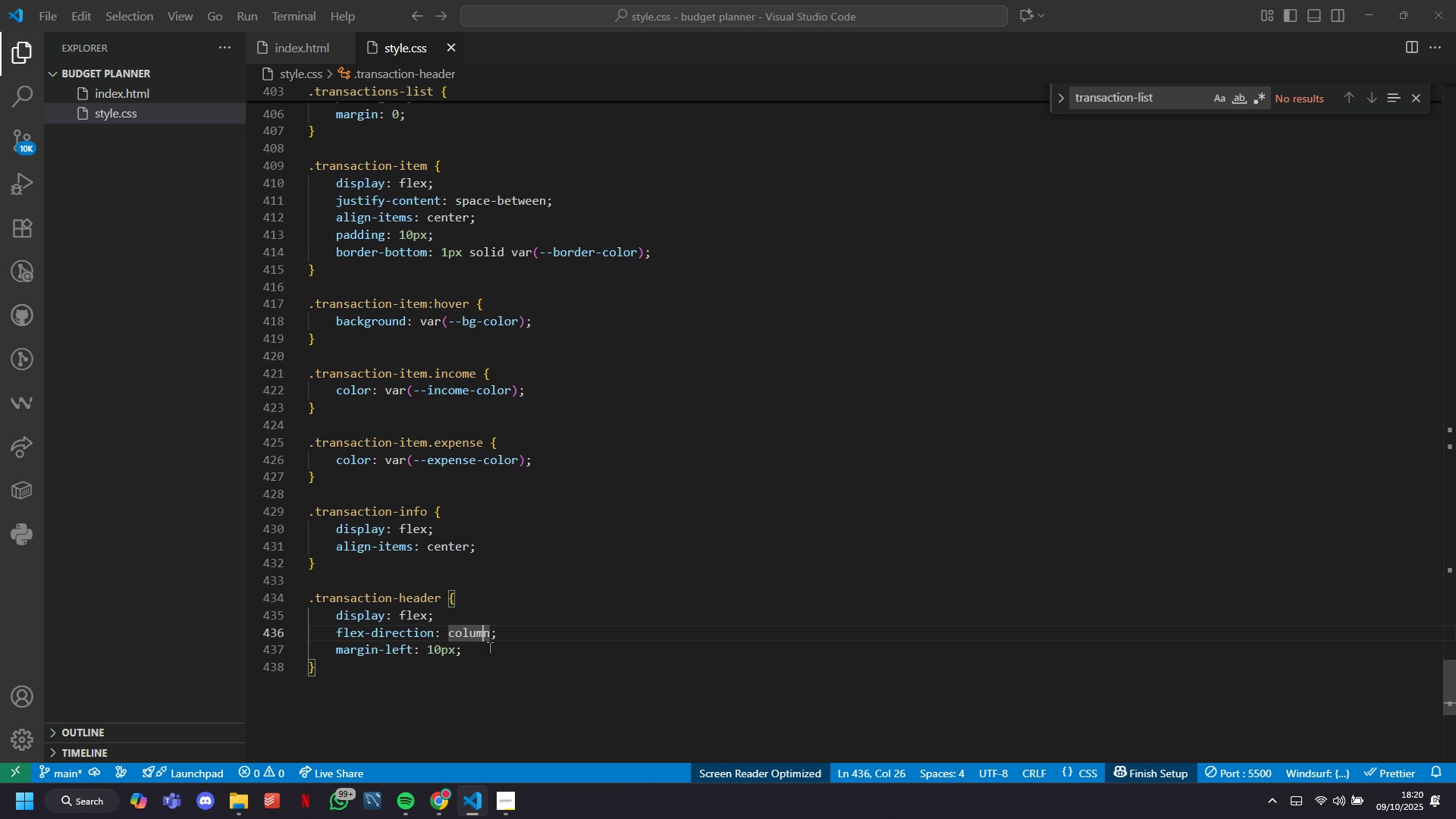 
key(ArrowRight)
 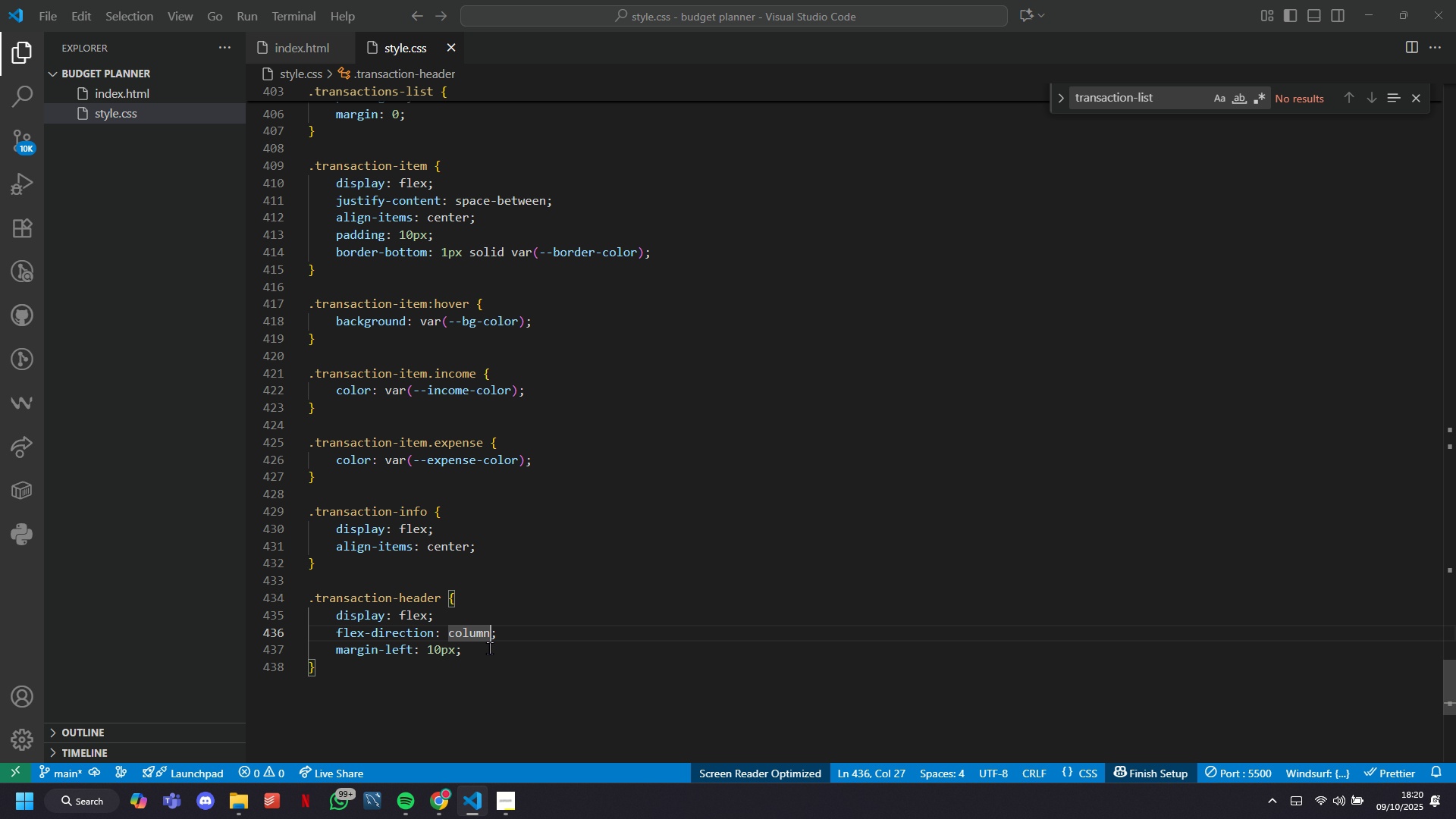 
key(ArrowRight)
 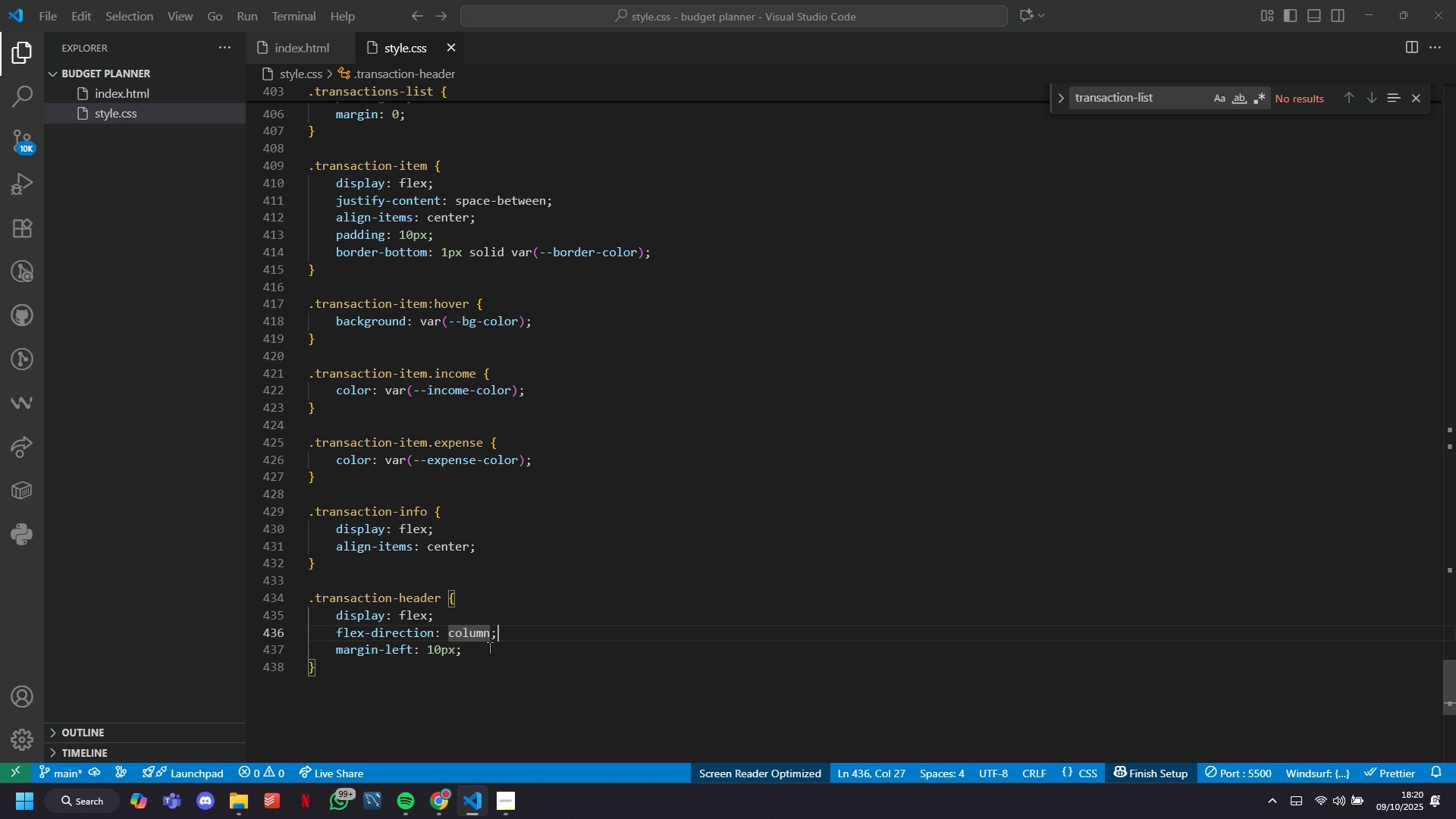 
key(ArrowRight)
 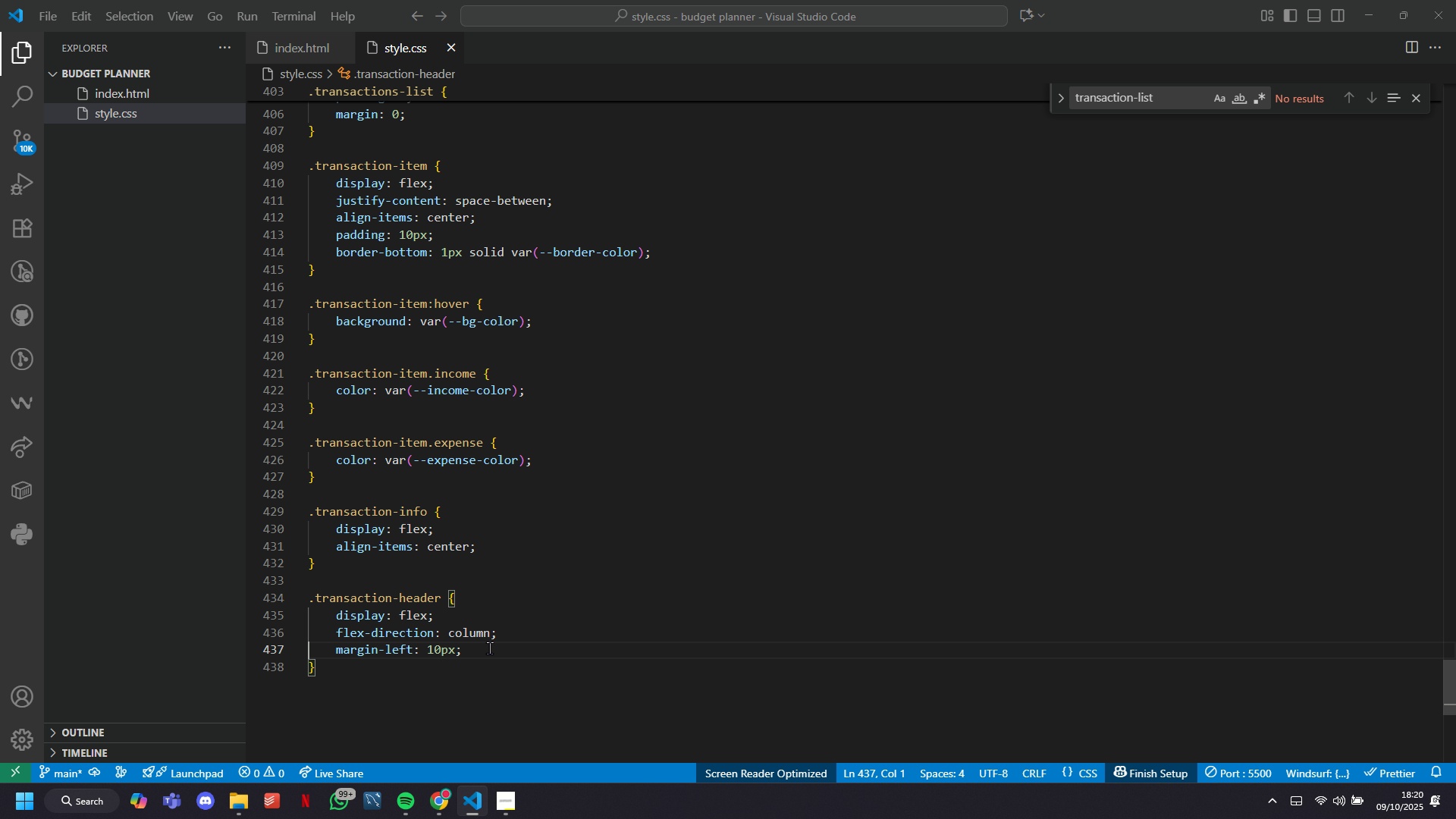 
key(ArrowRight)
 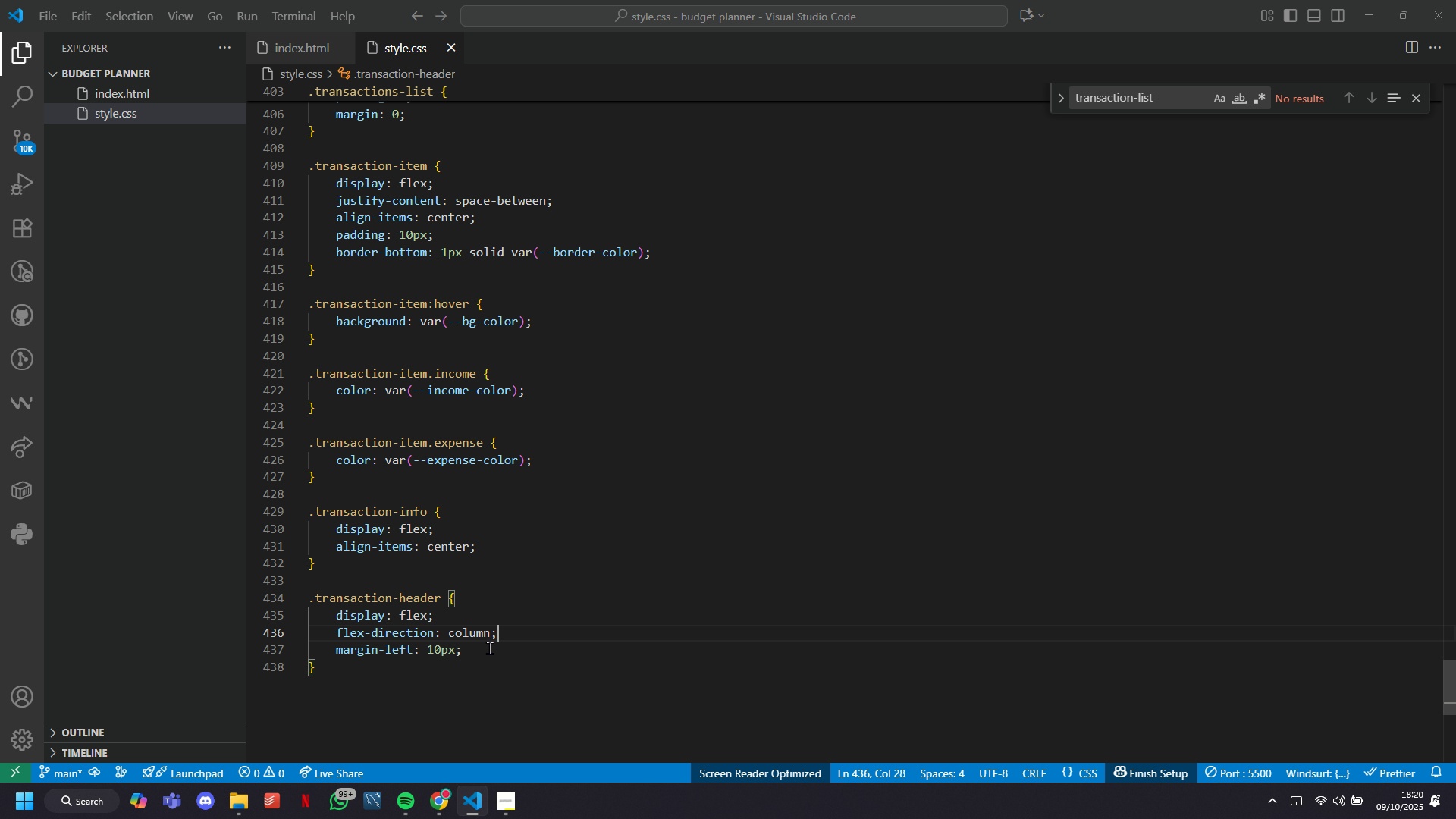 
key(ArrowLeft)
 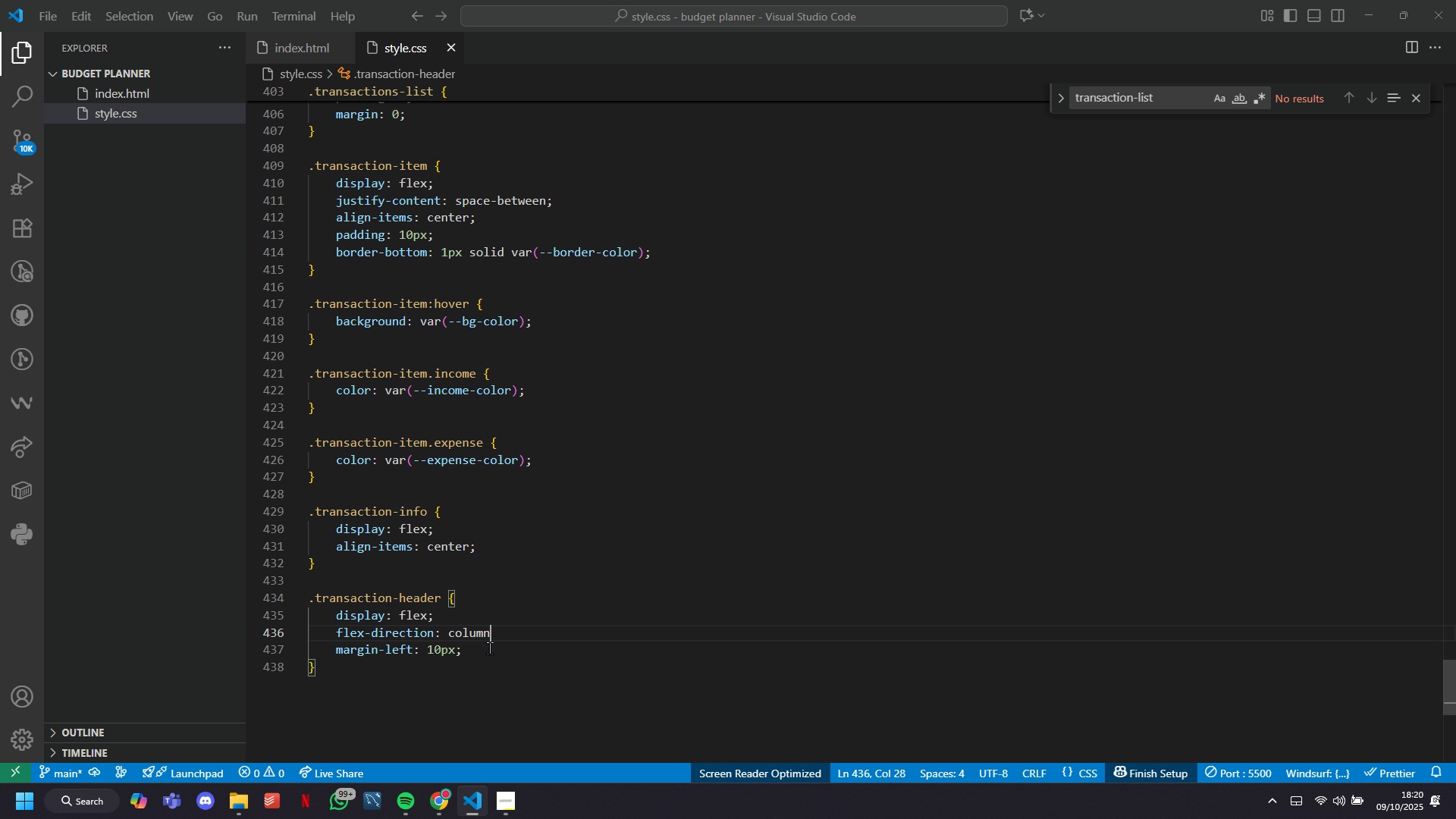 
hold_key(key=Backspace, duration=1.12)
 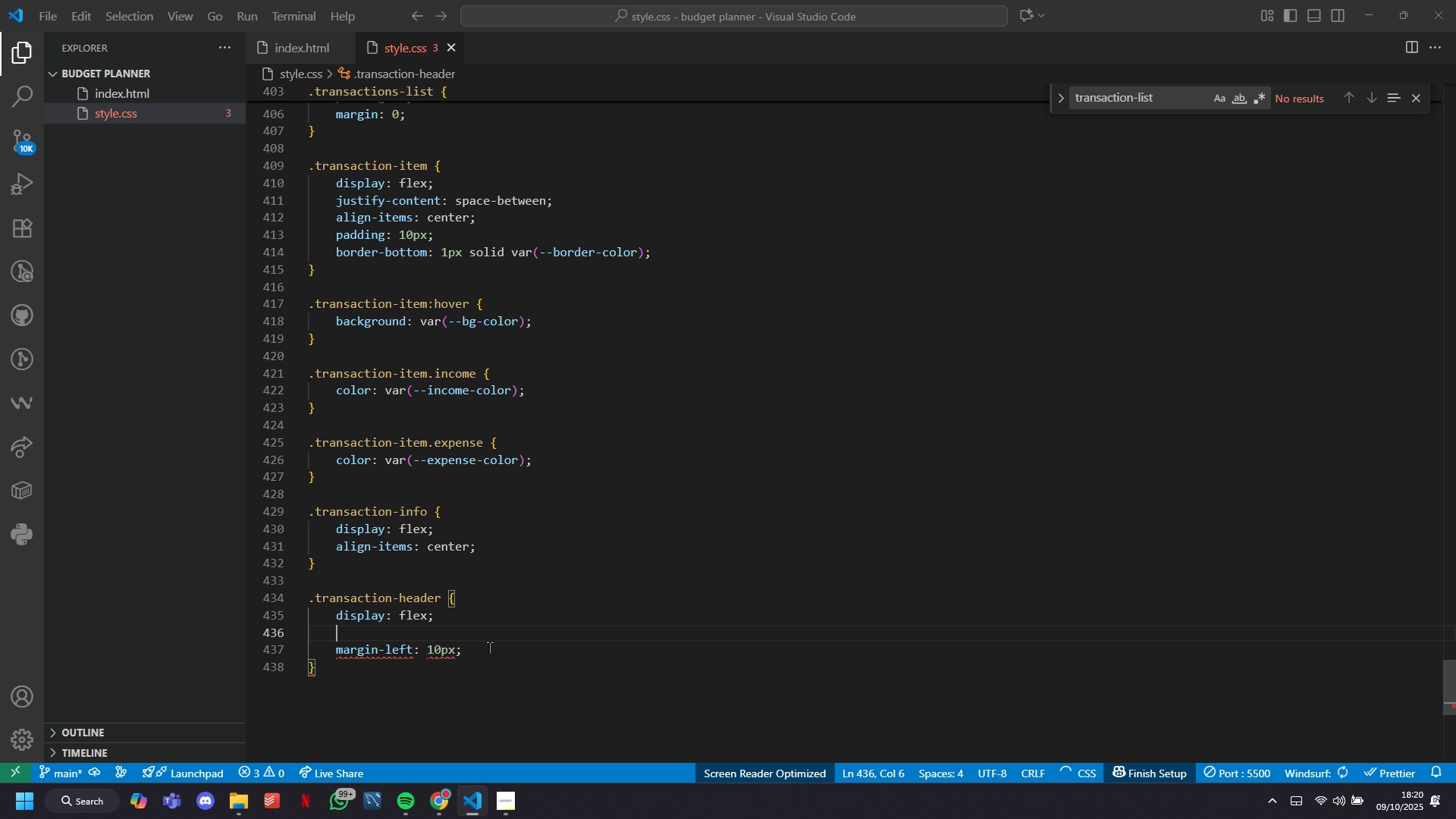 
key(Backspace)
 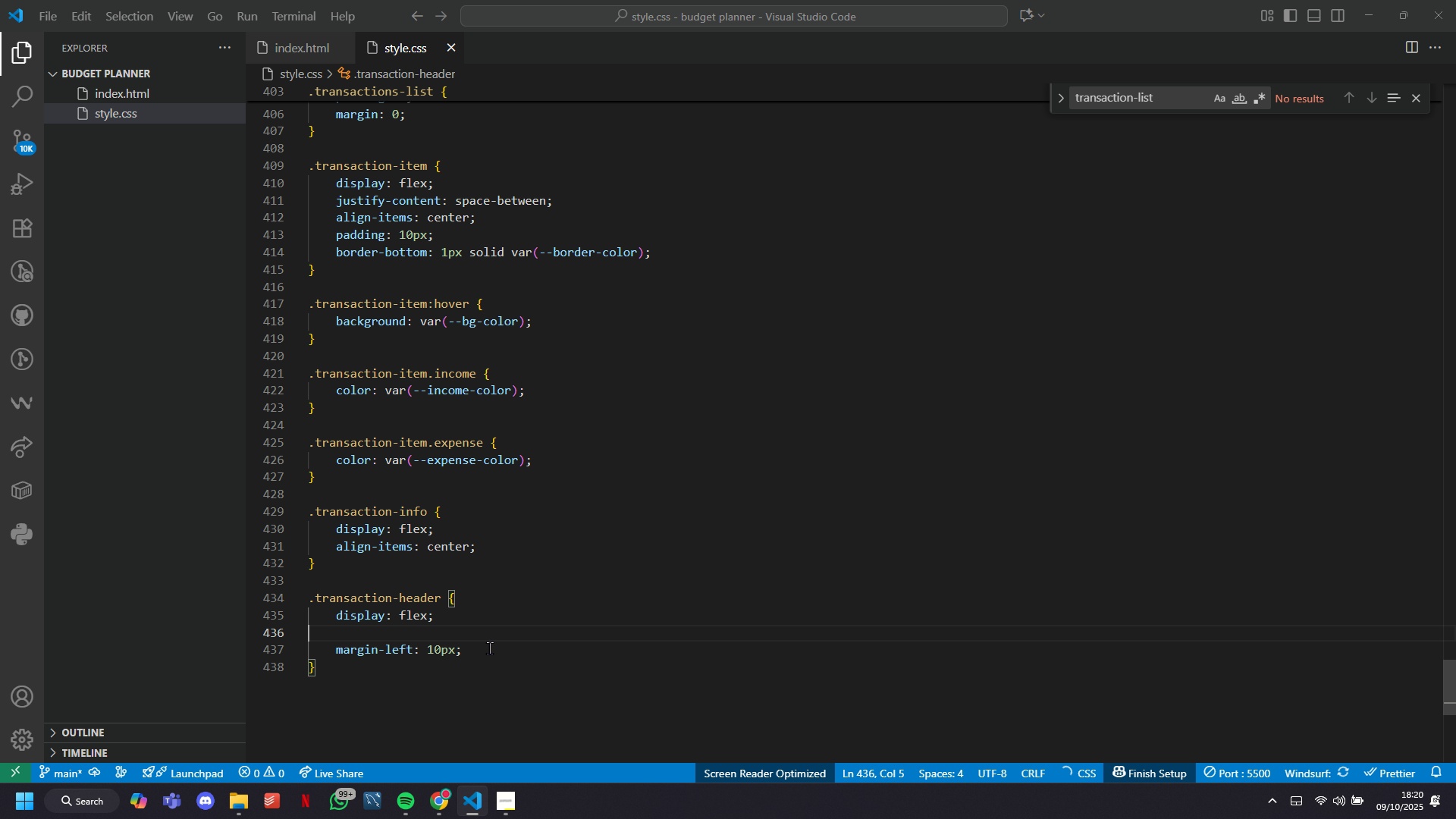 
key(Backspace)
 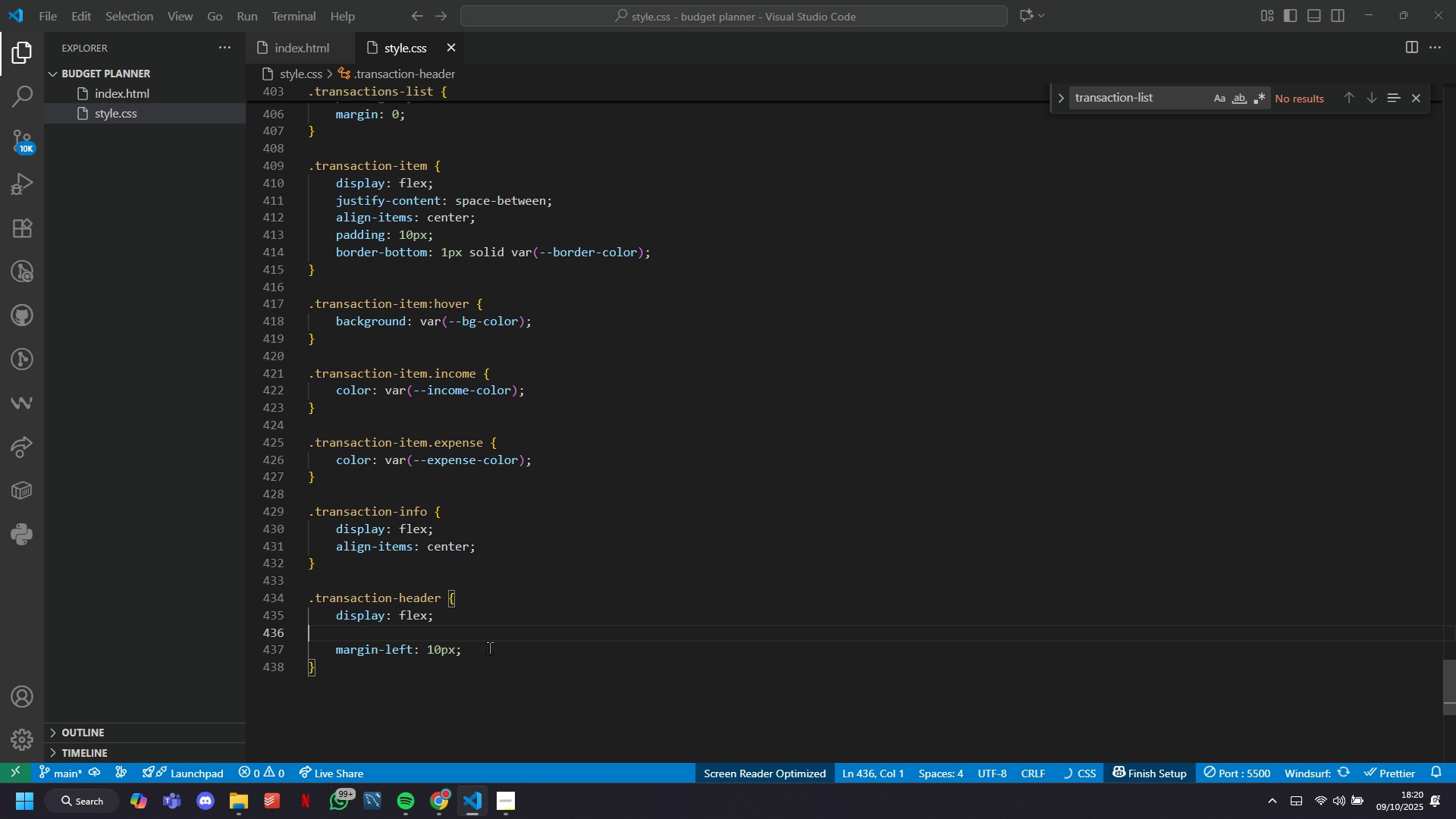 
key(Backspace)
 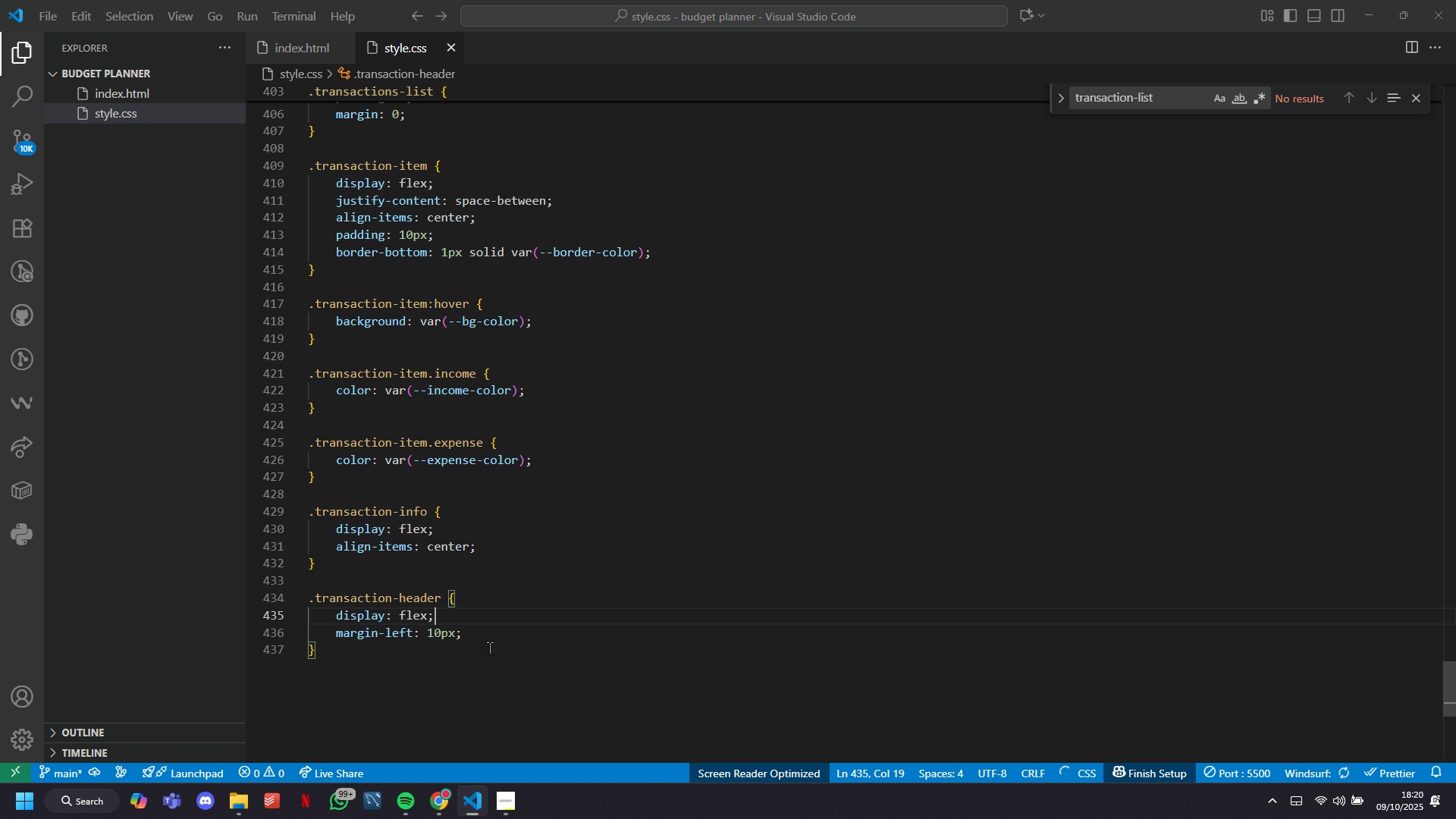 
key(ArrowDown)
 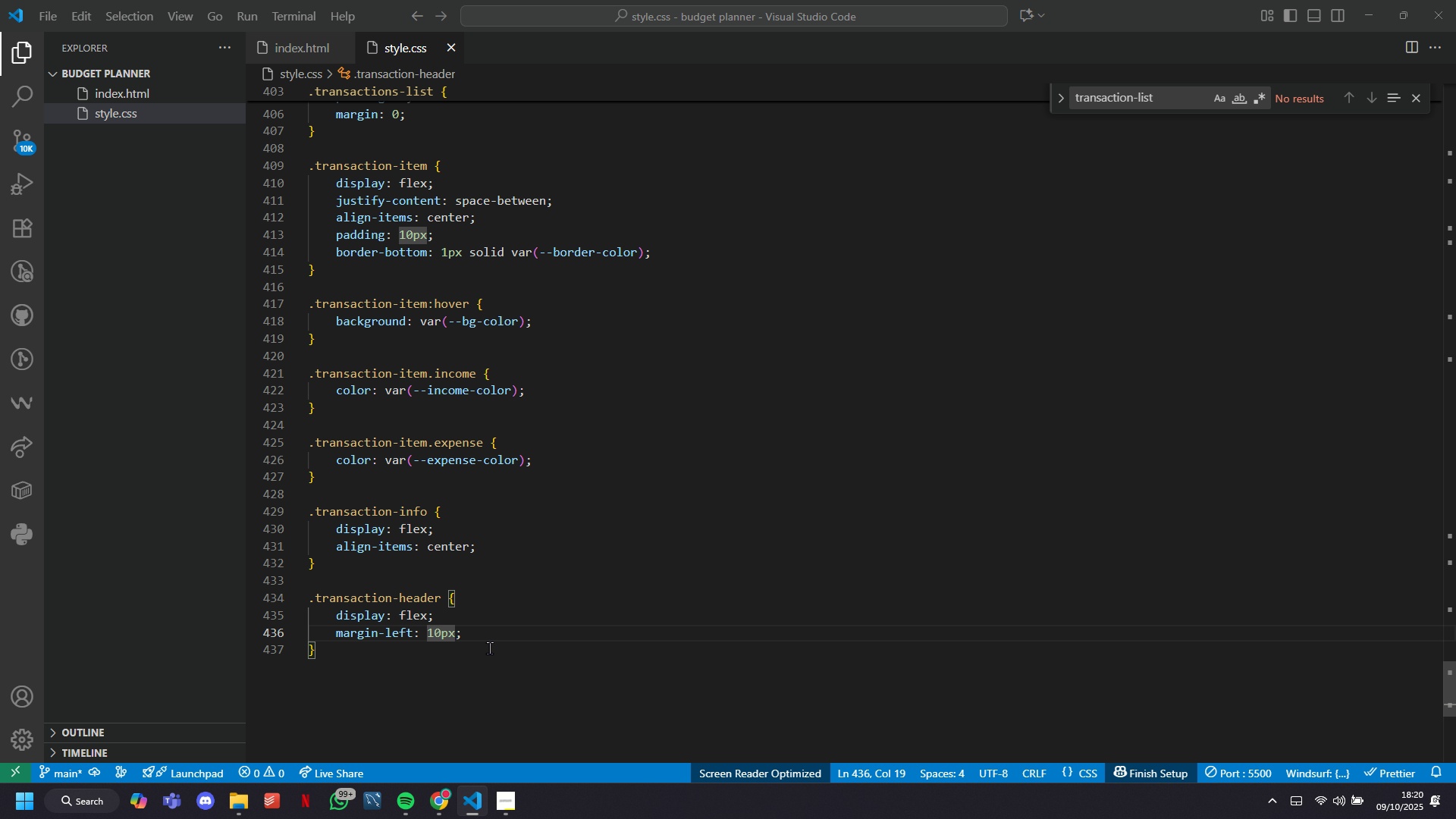 
key(ArrowRight)
 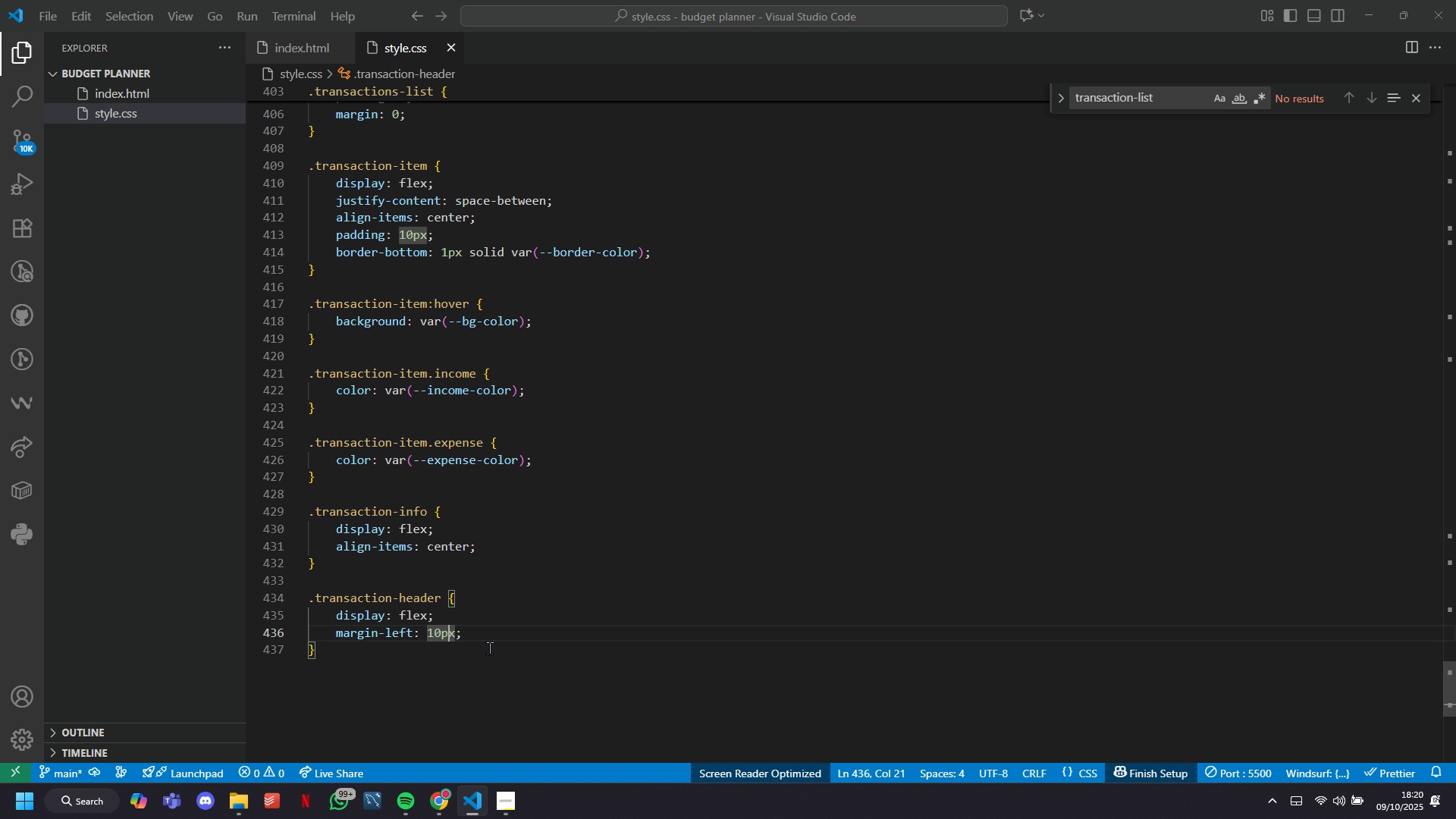 
key(ArrowRight)
 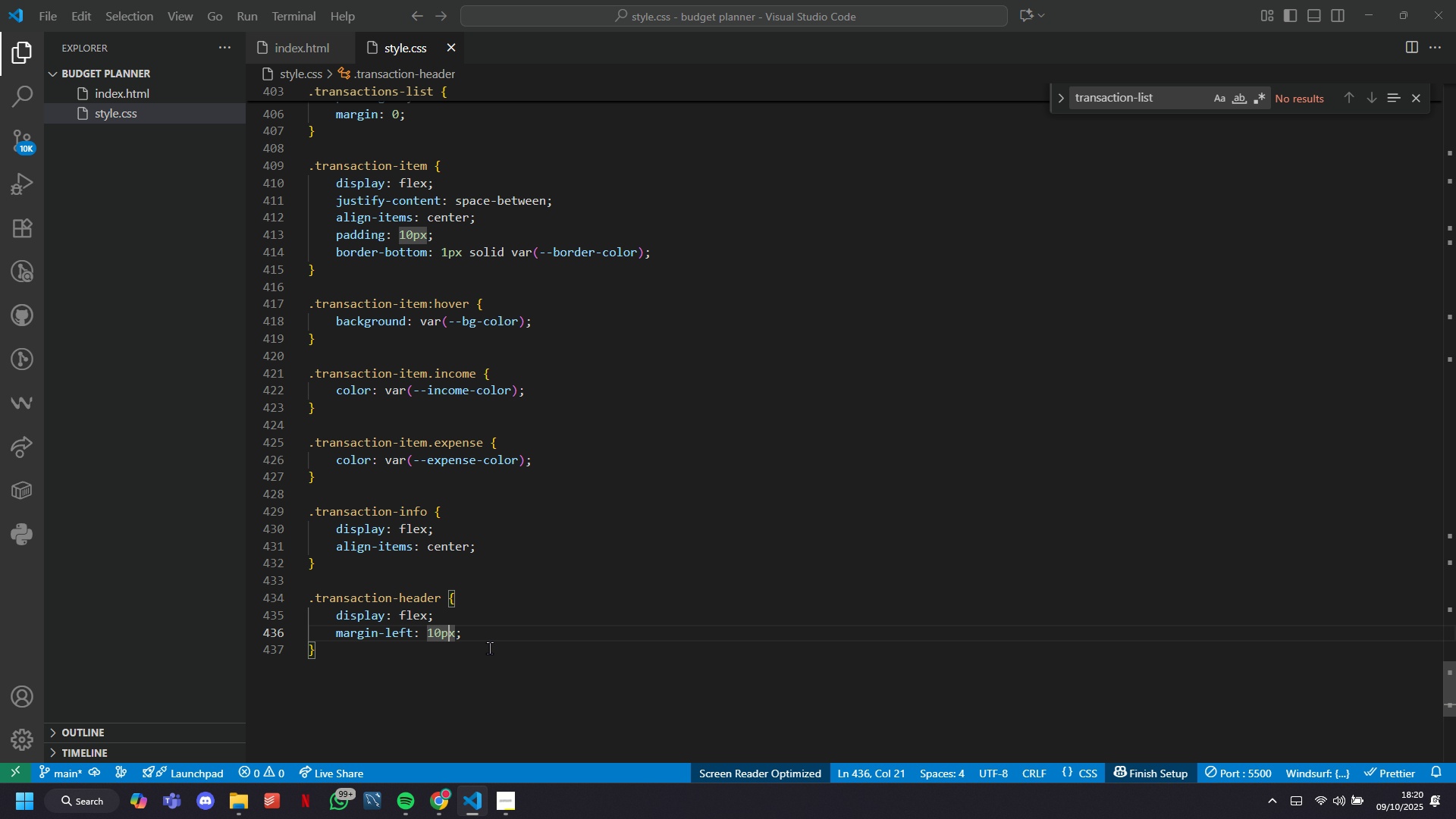 
key(ArrowUp)
 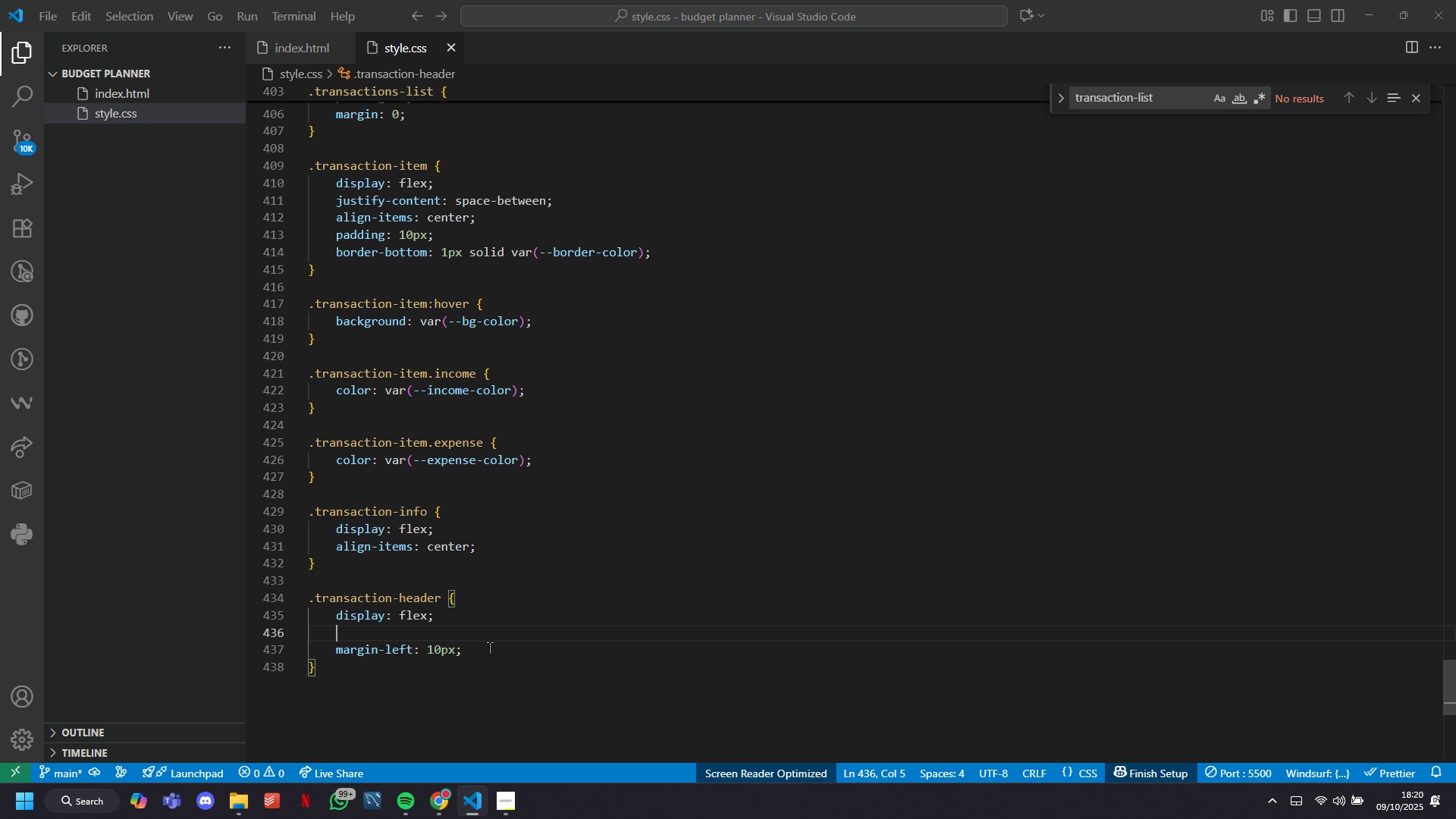 
key(Enter)
 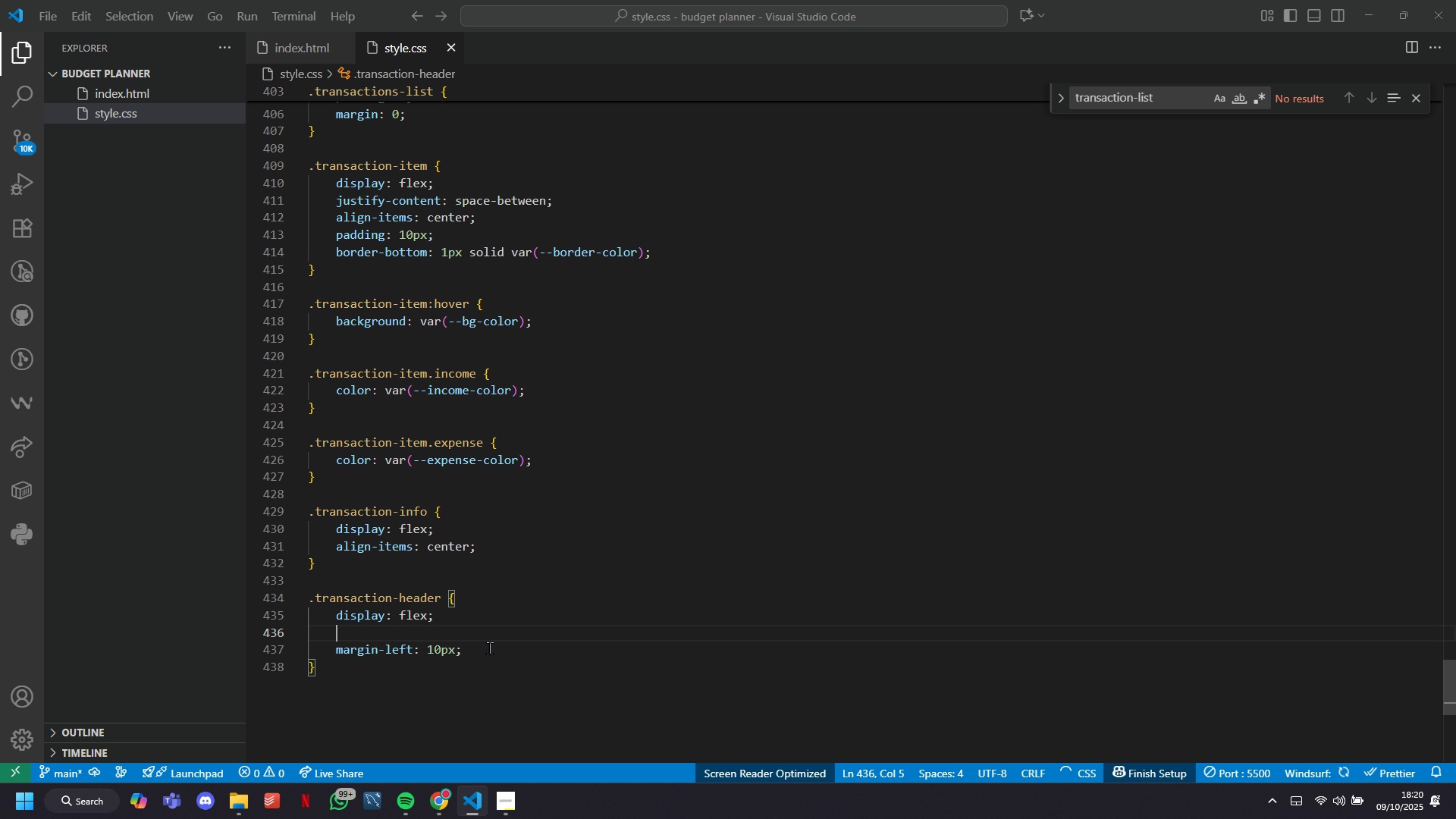 
type(alg)
key(Backspace)
type(n-tes:center;)
 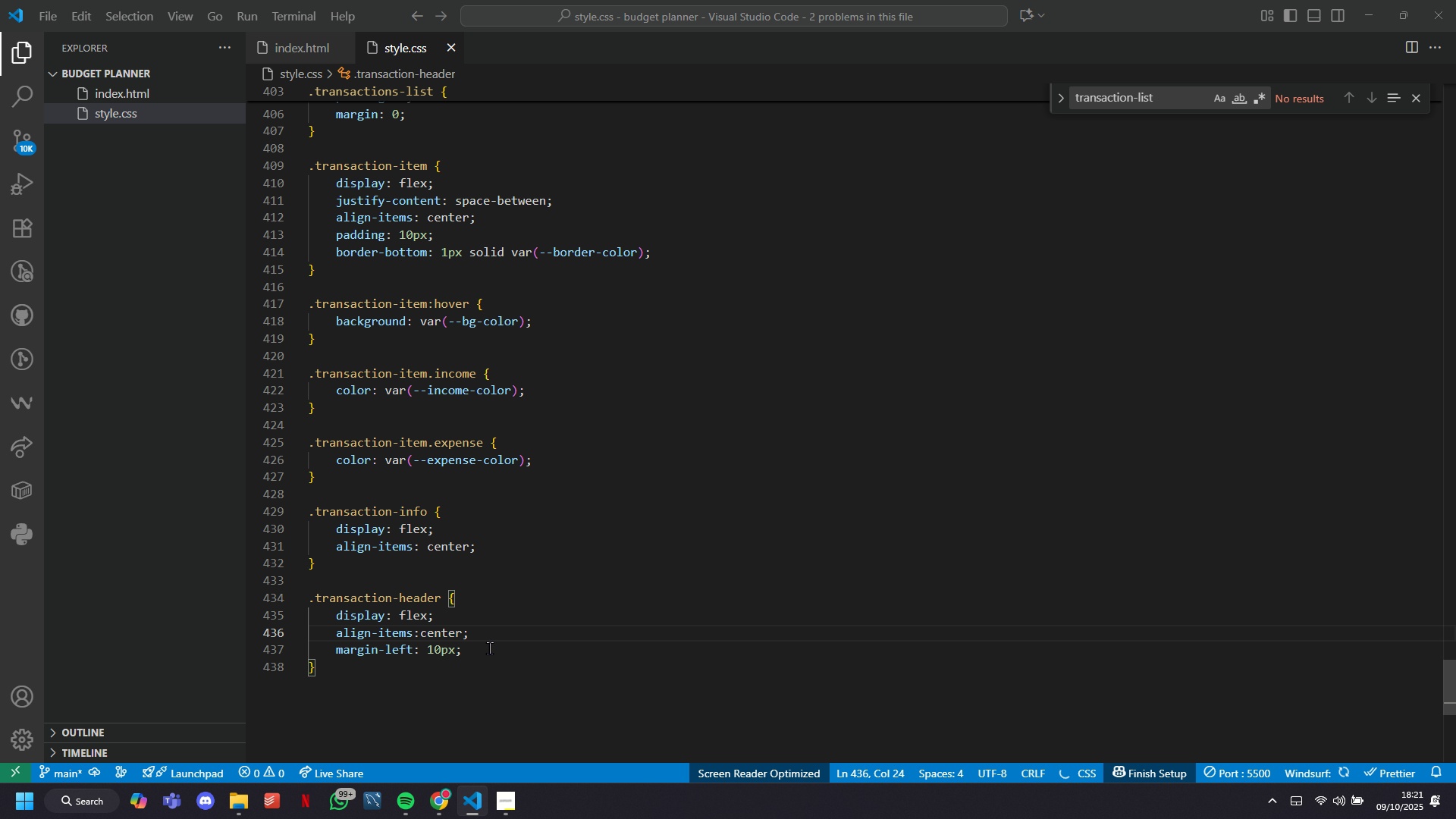 
hold_key(key=I, duration=4.86)
 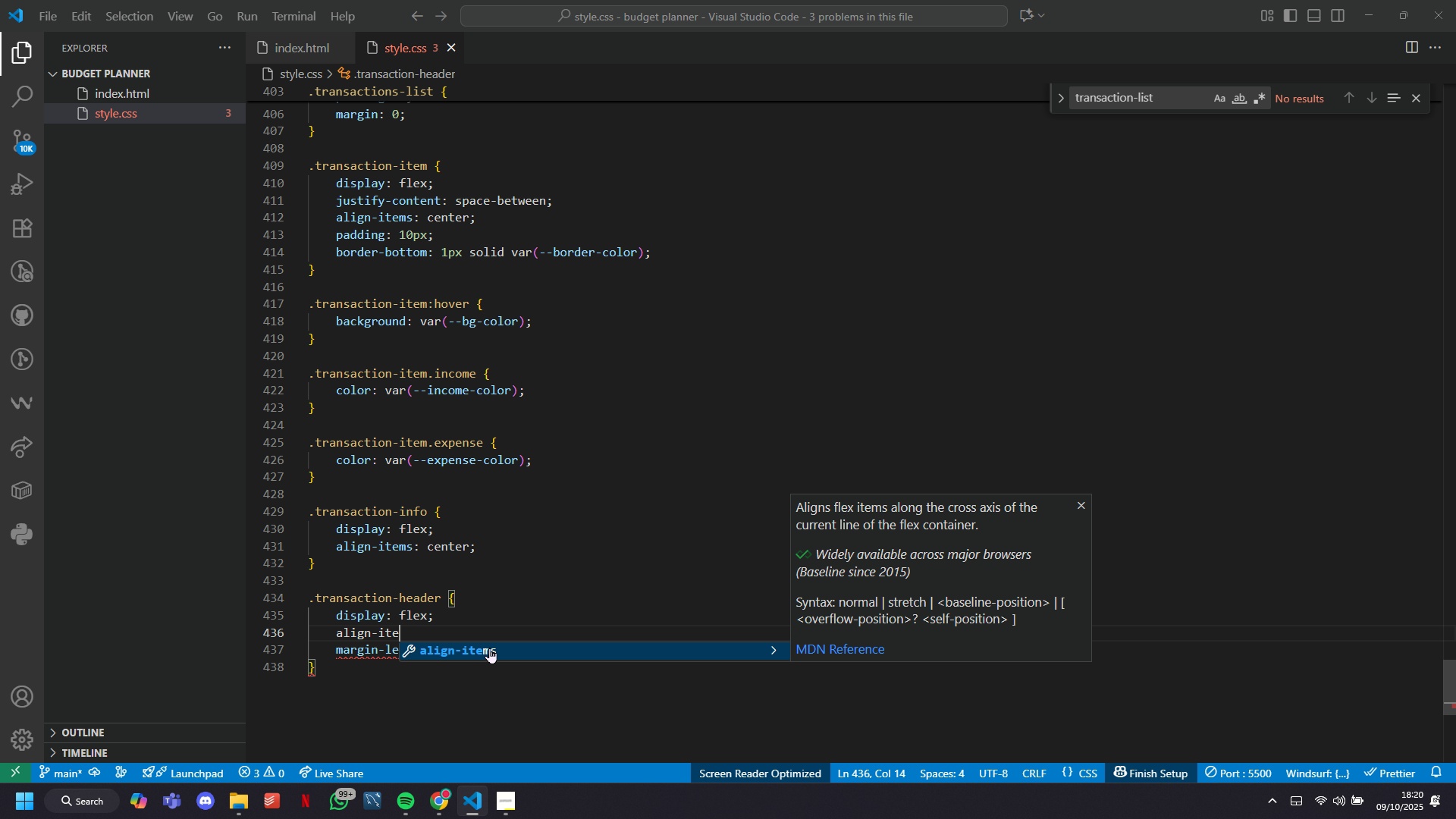 
hold_key(key=M, duration=4.75)
 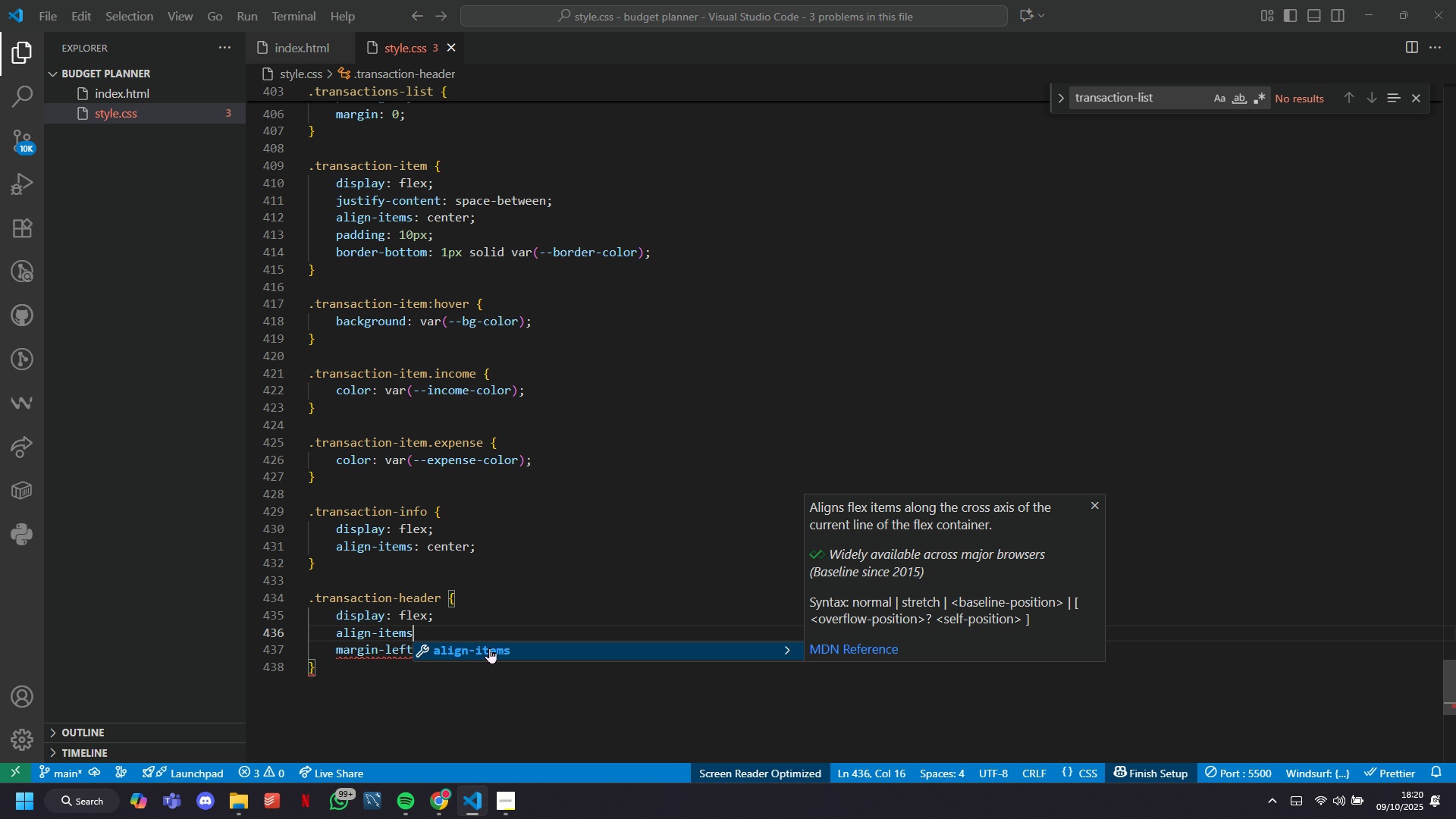 
key(ArrowDown)
 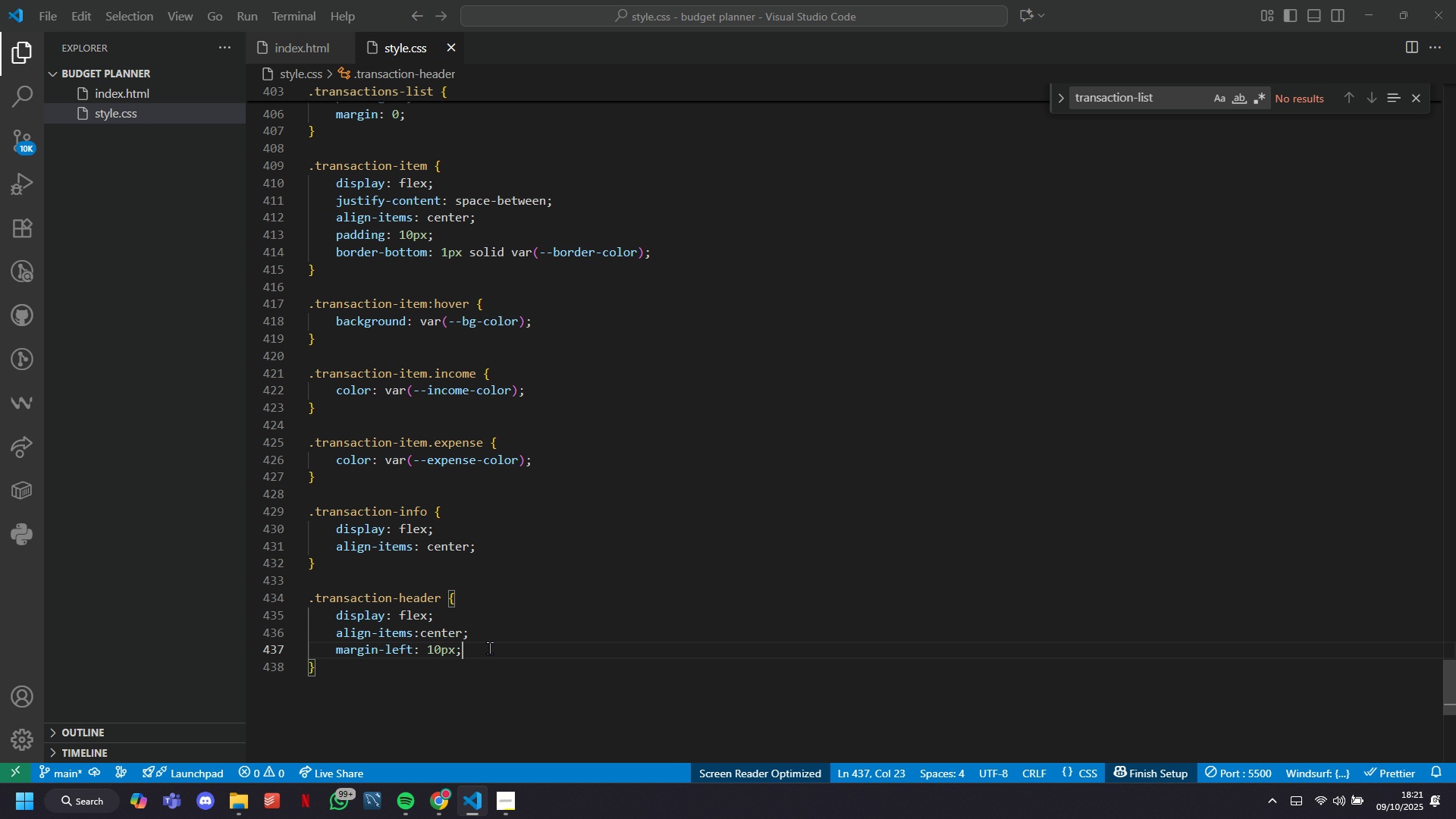 
key(Enter)
 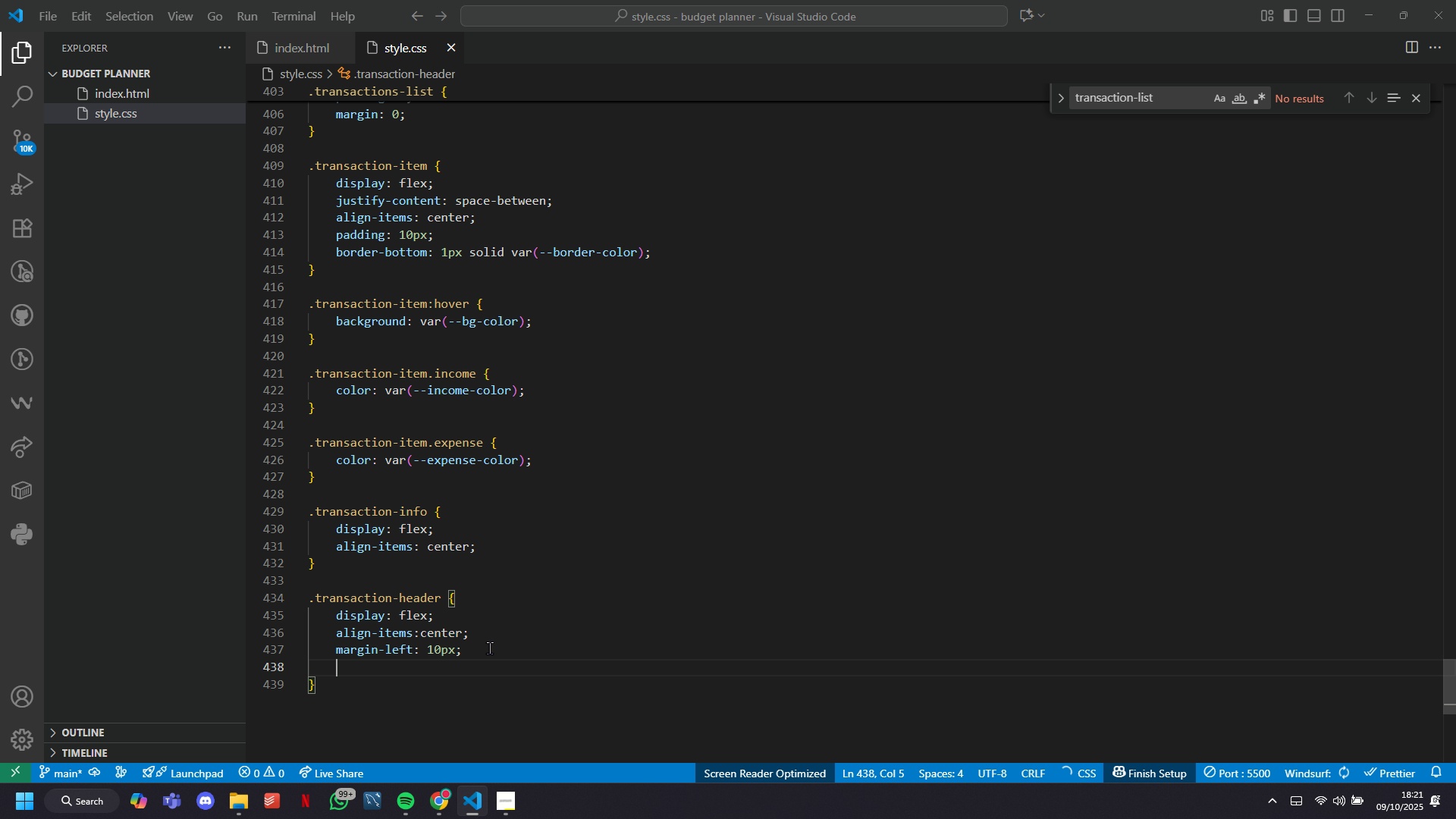 
type(fap)
key(Backspace)
key(Backspace)
key(Backspace)
type(gap: 10px;)
 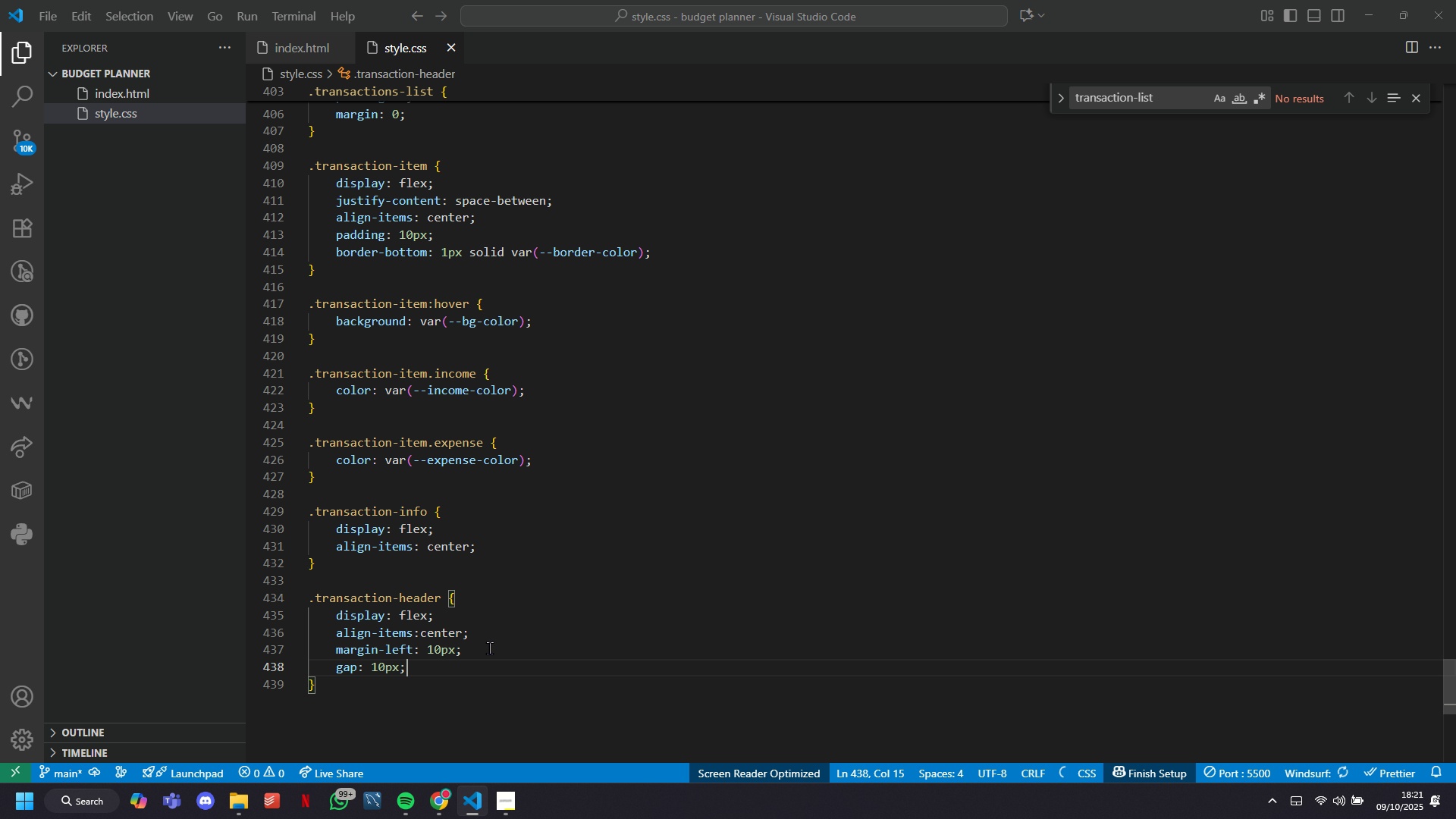 
key(Enter)
 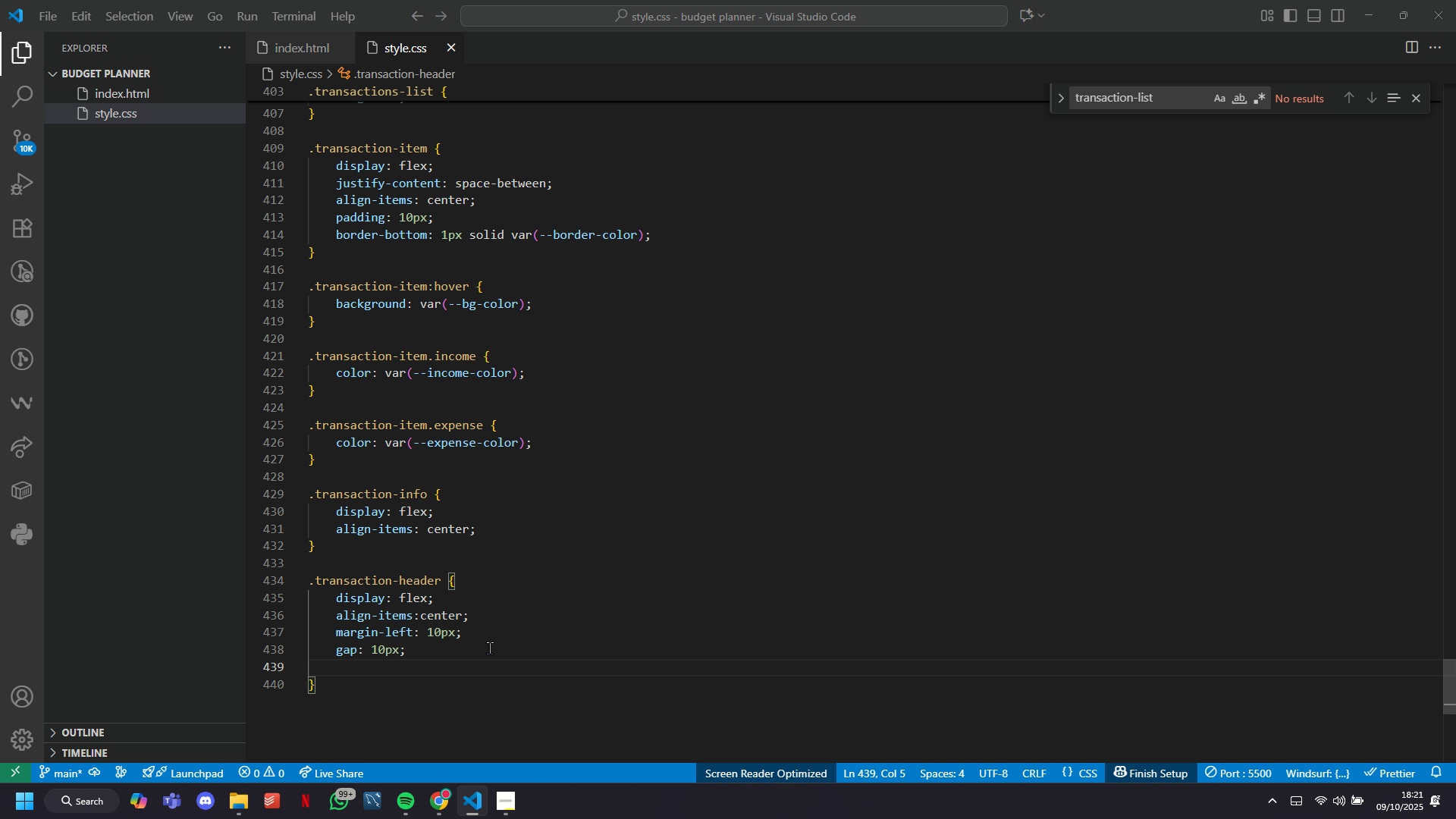 
type(margin-u)
key(Backspace)
type(otto,)
key(Backspace)
type(m; )
key(Tab)
 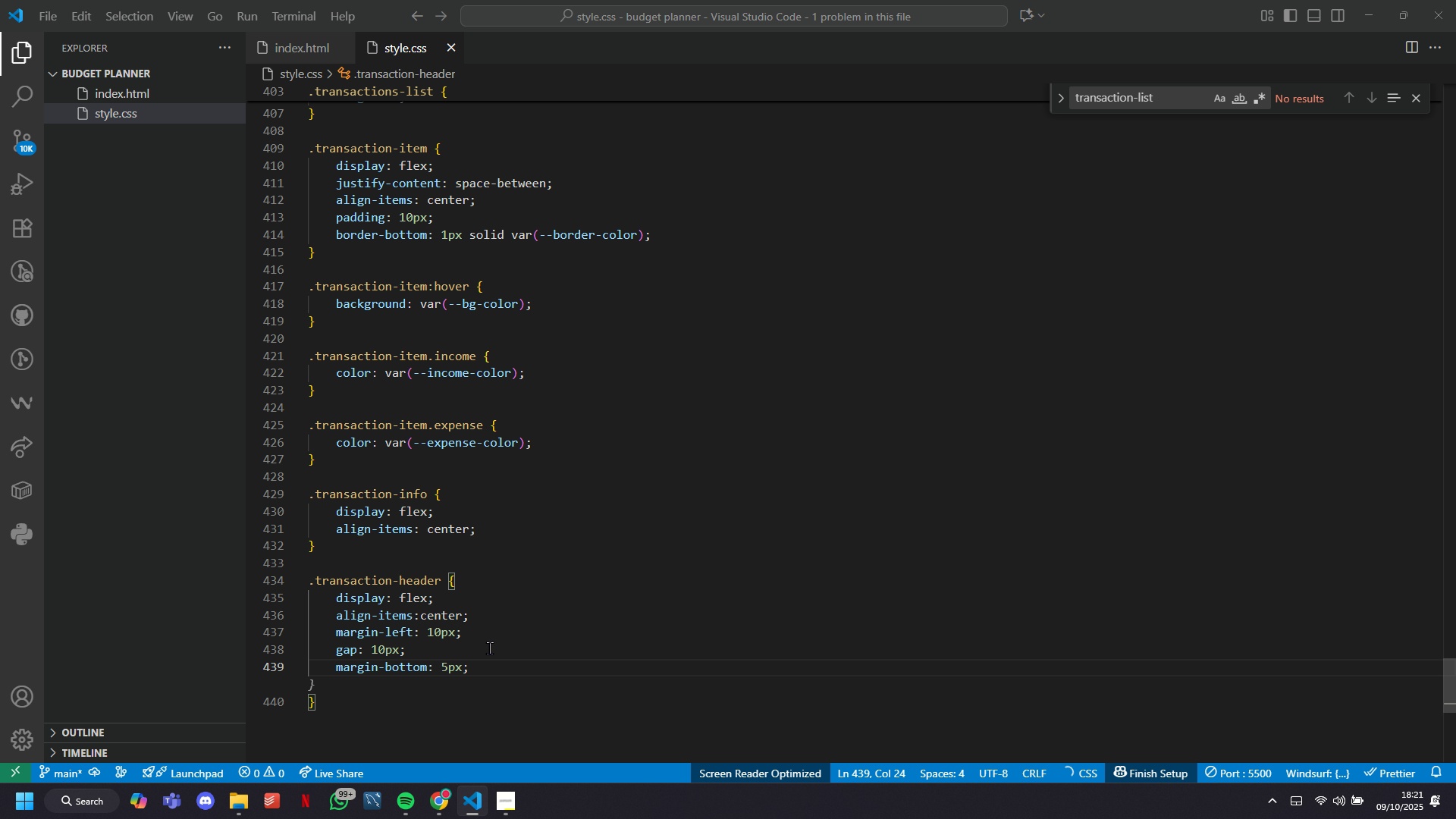 
key(ArrowDown)
 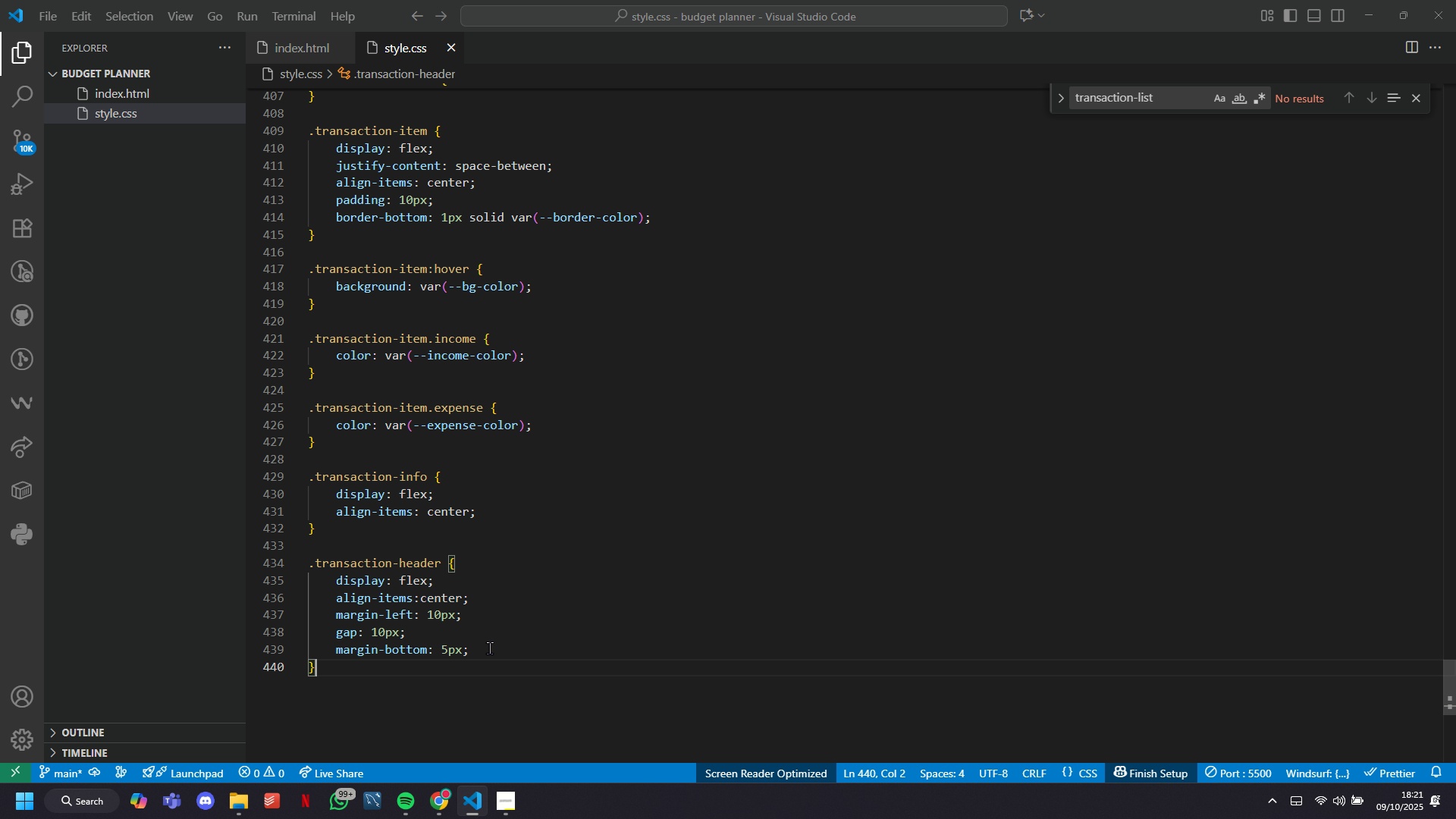 
key(Enter)
 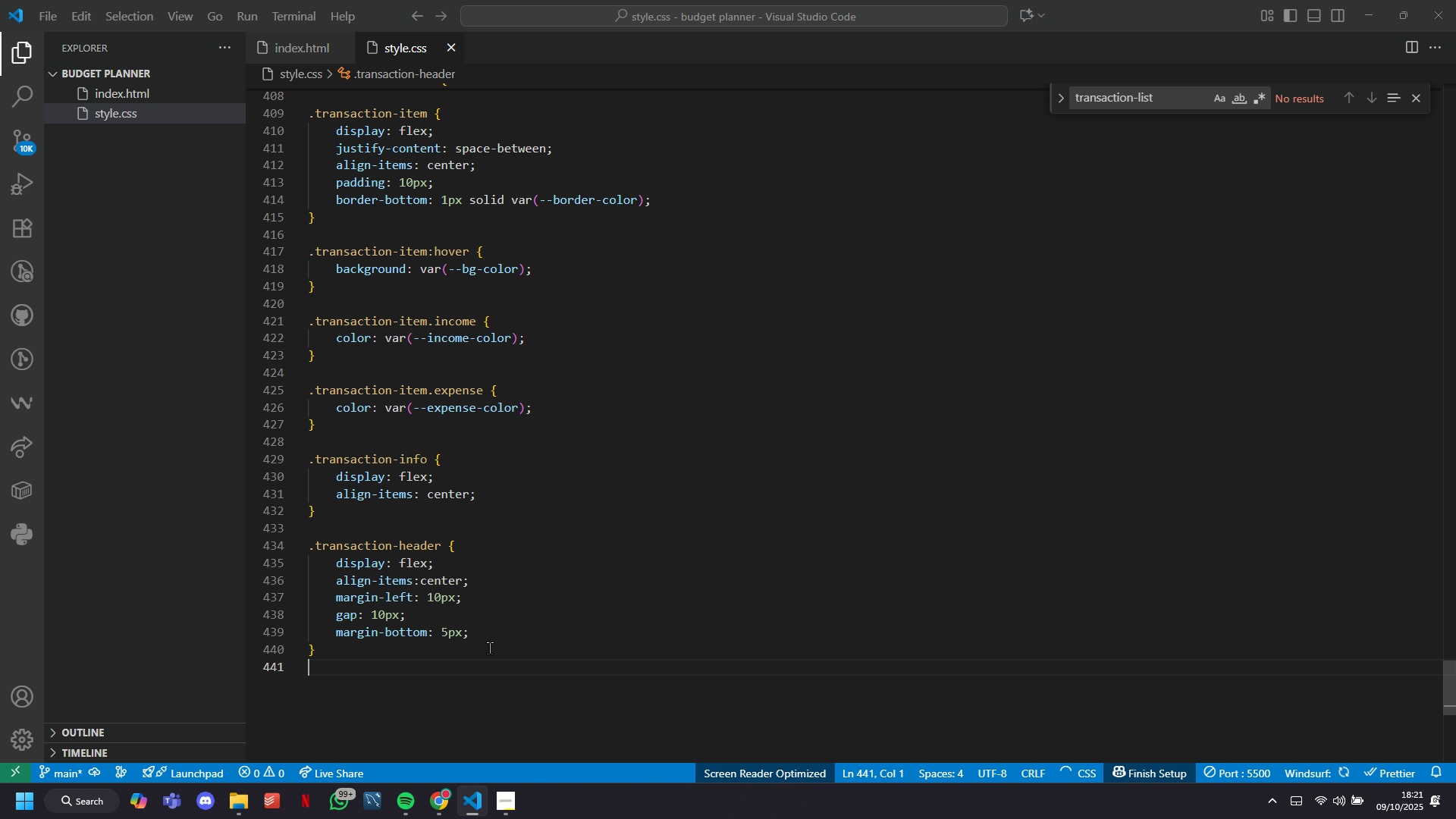 
key(Enter)
 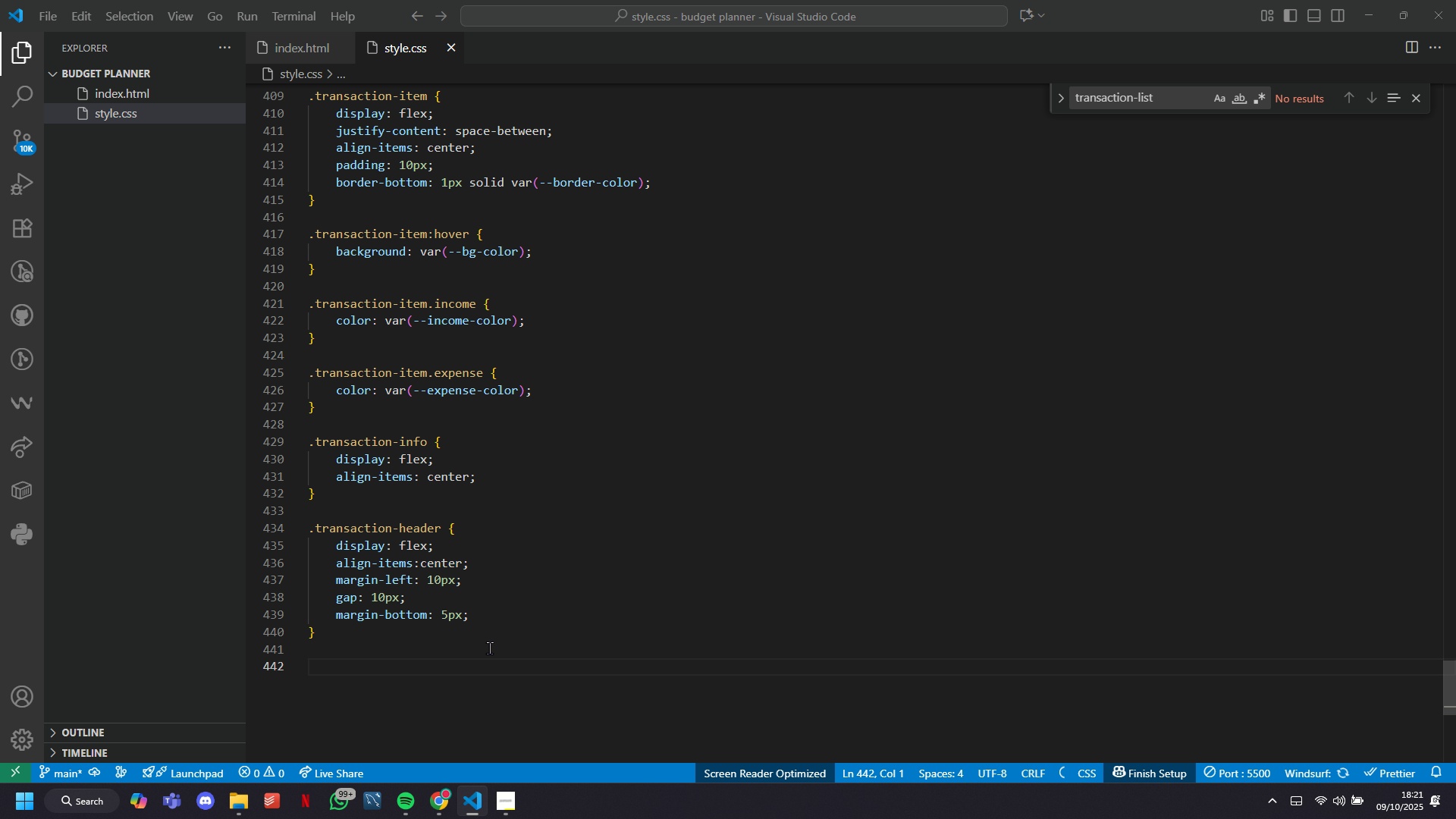 
type(.transaction-category {)
key(Tab)
 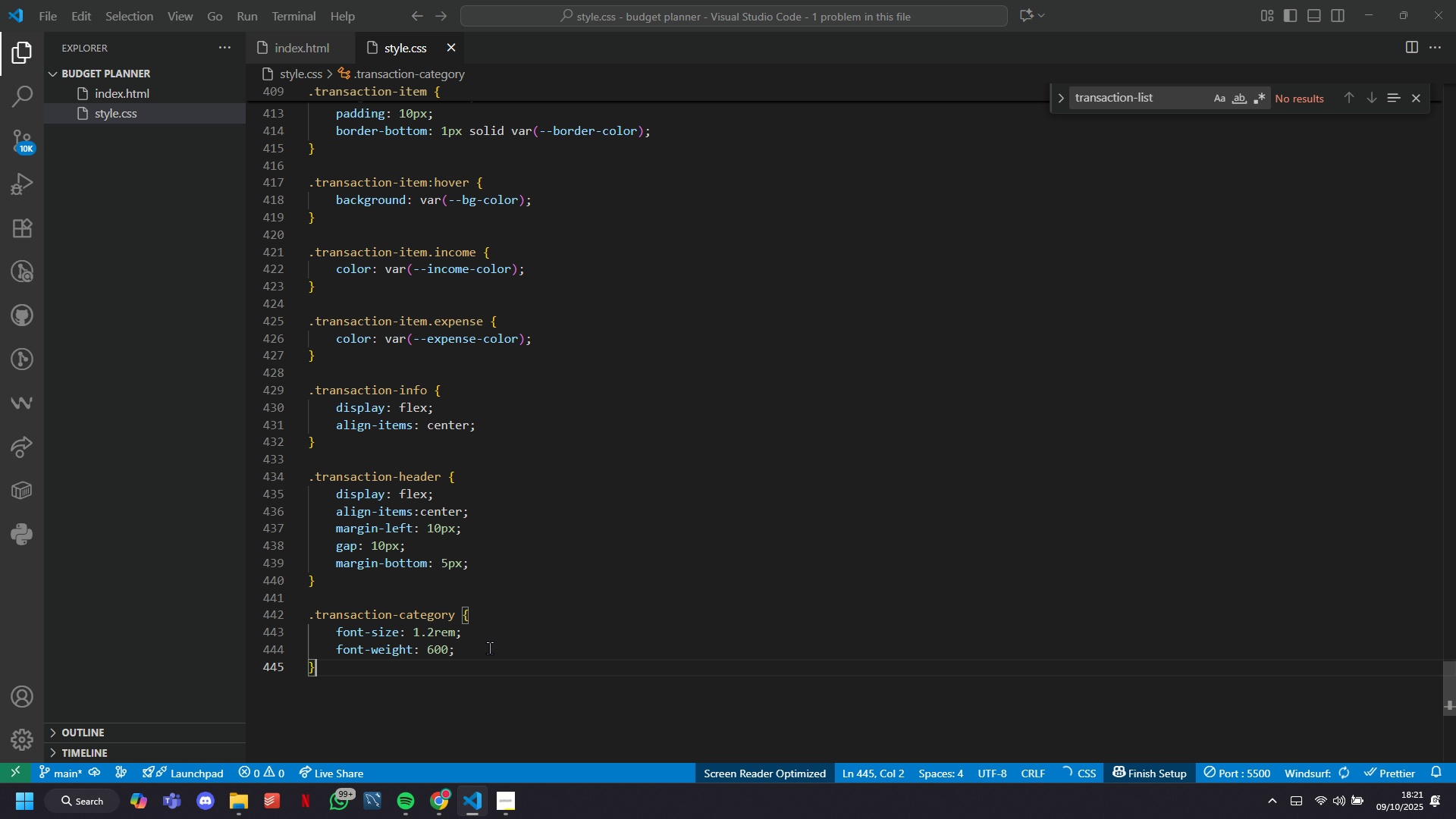 
 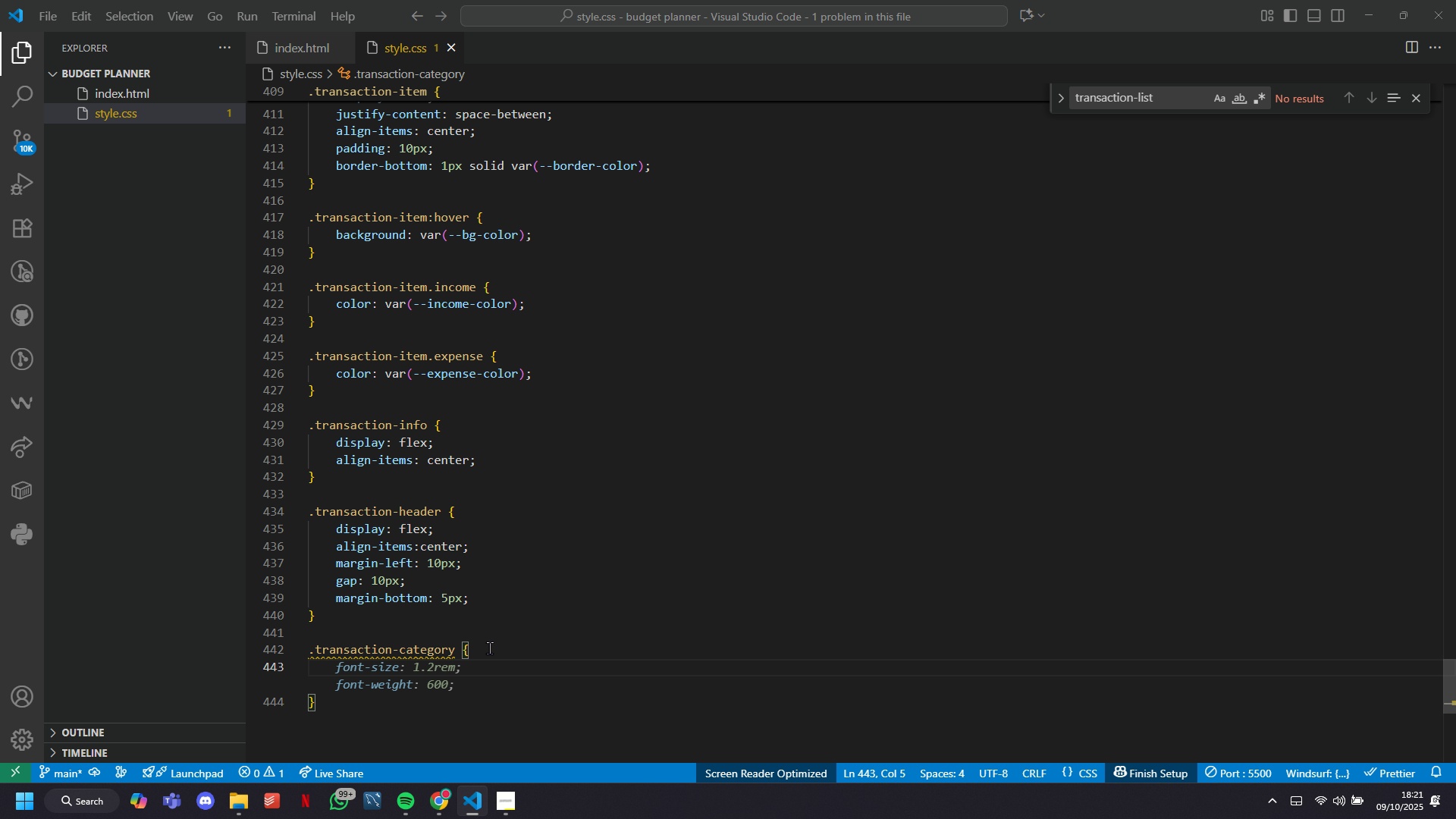 
key(ArrowDown)
 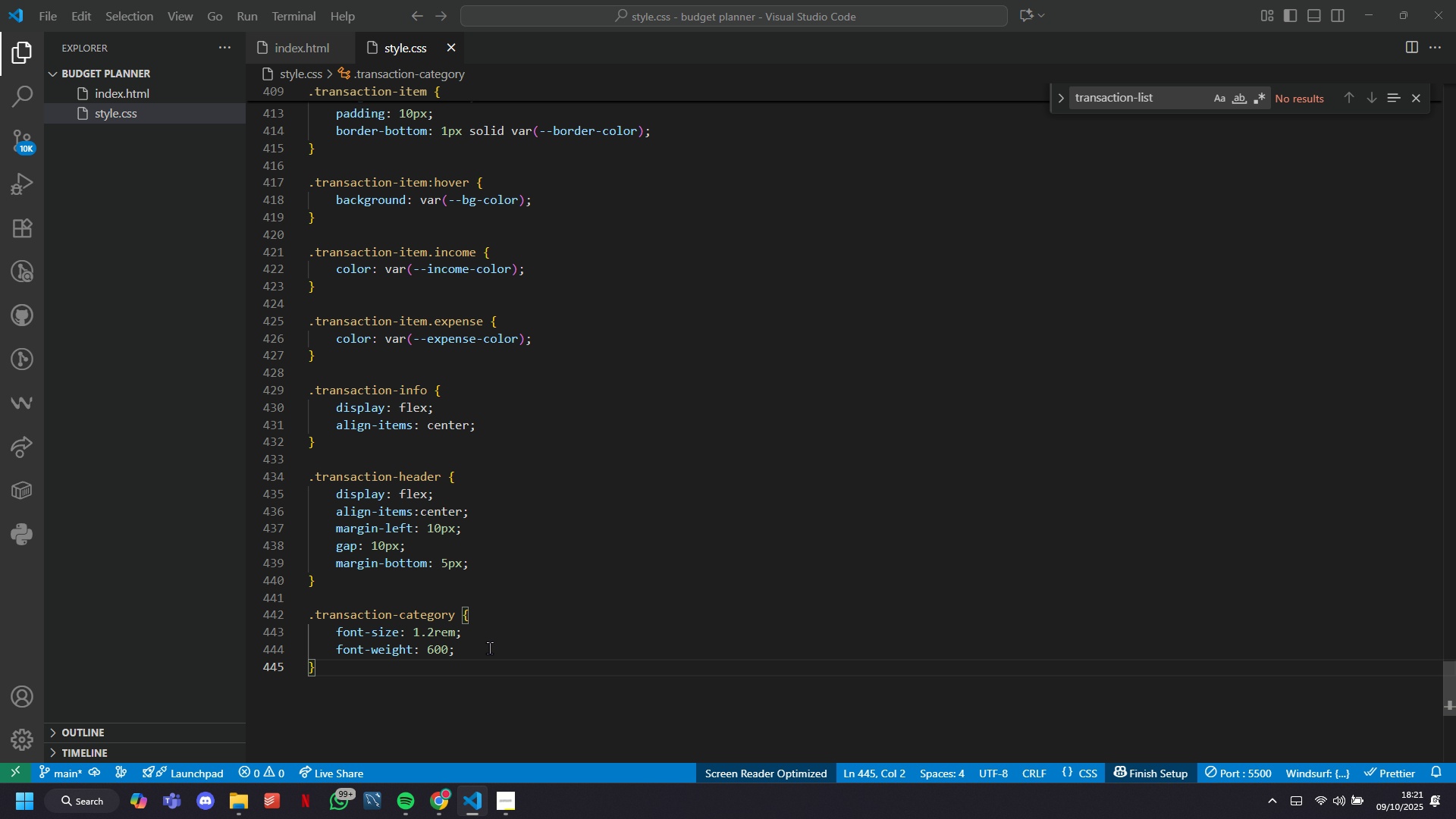 
key(Enter)
 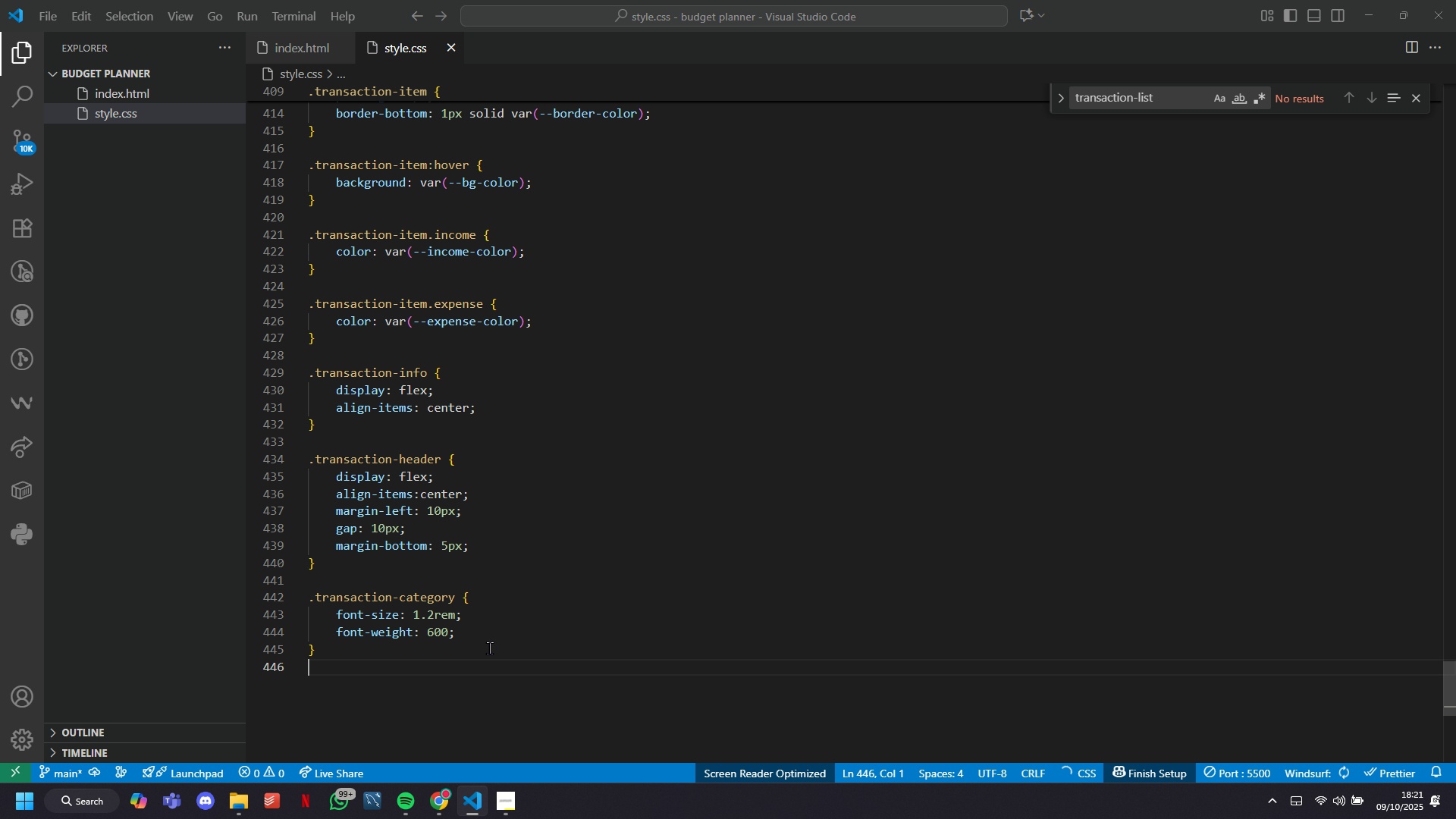 
key(Enter)
 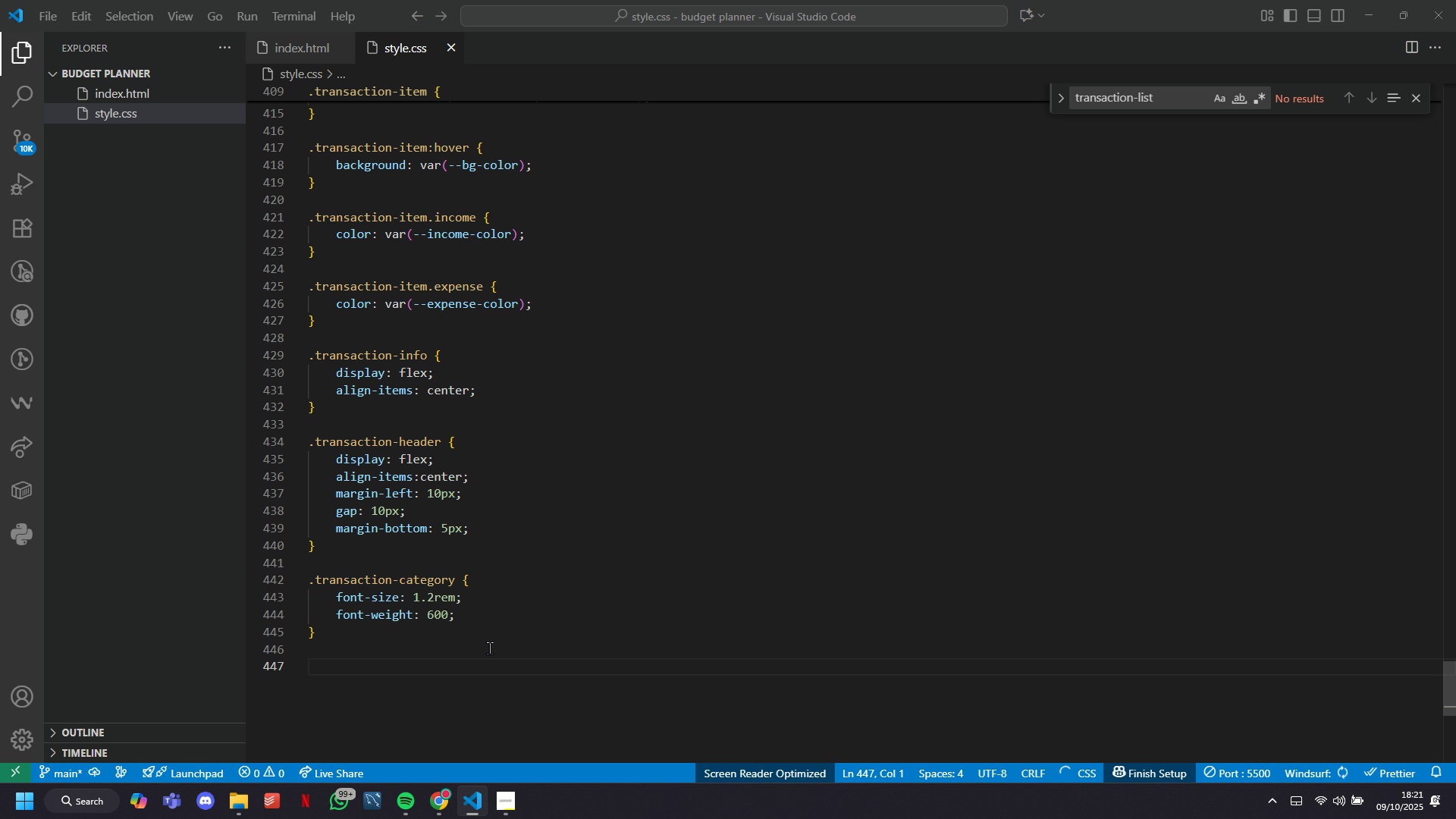 
type(.transaction-des)
key(Tab)
key(Tab)
 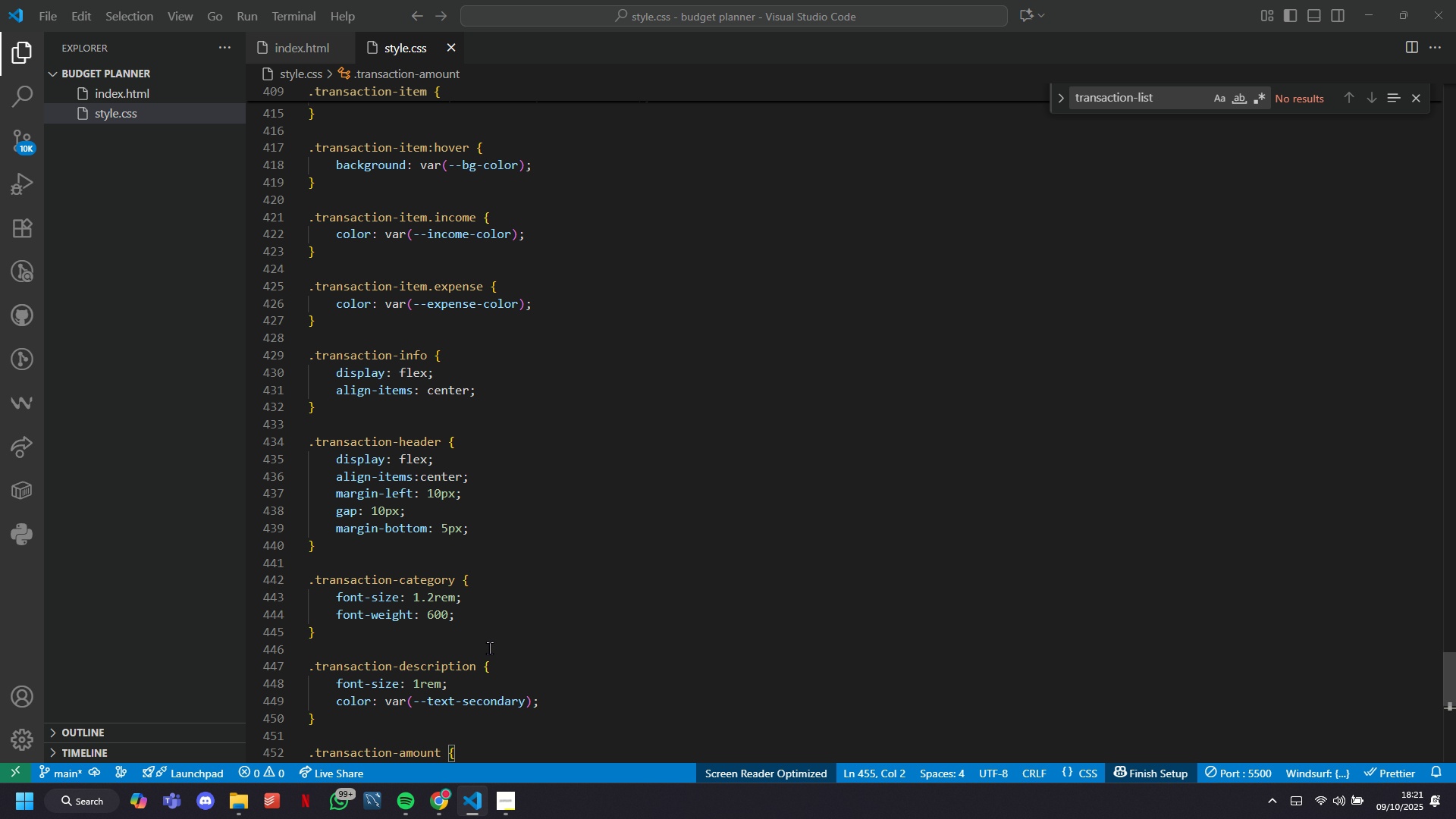 
key(ArrowDown)
 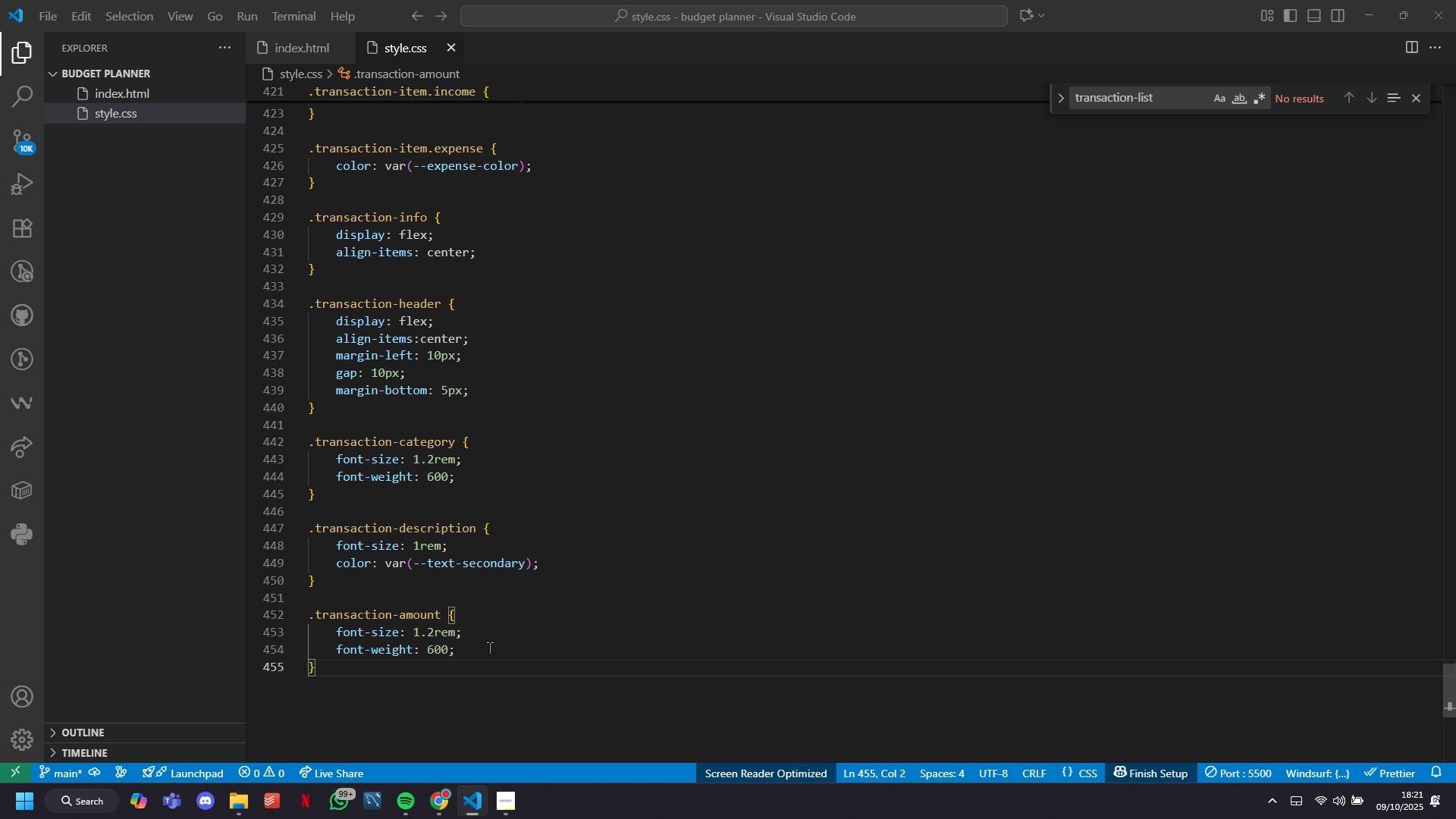 
scroll: coordinate [489, 648], scroll_direction: down, amount: 4.0
 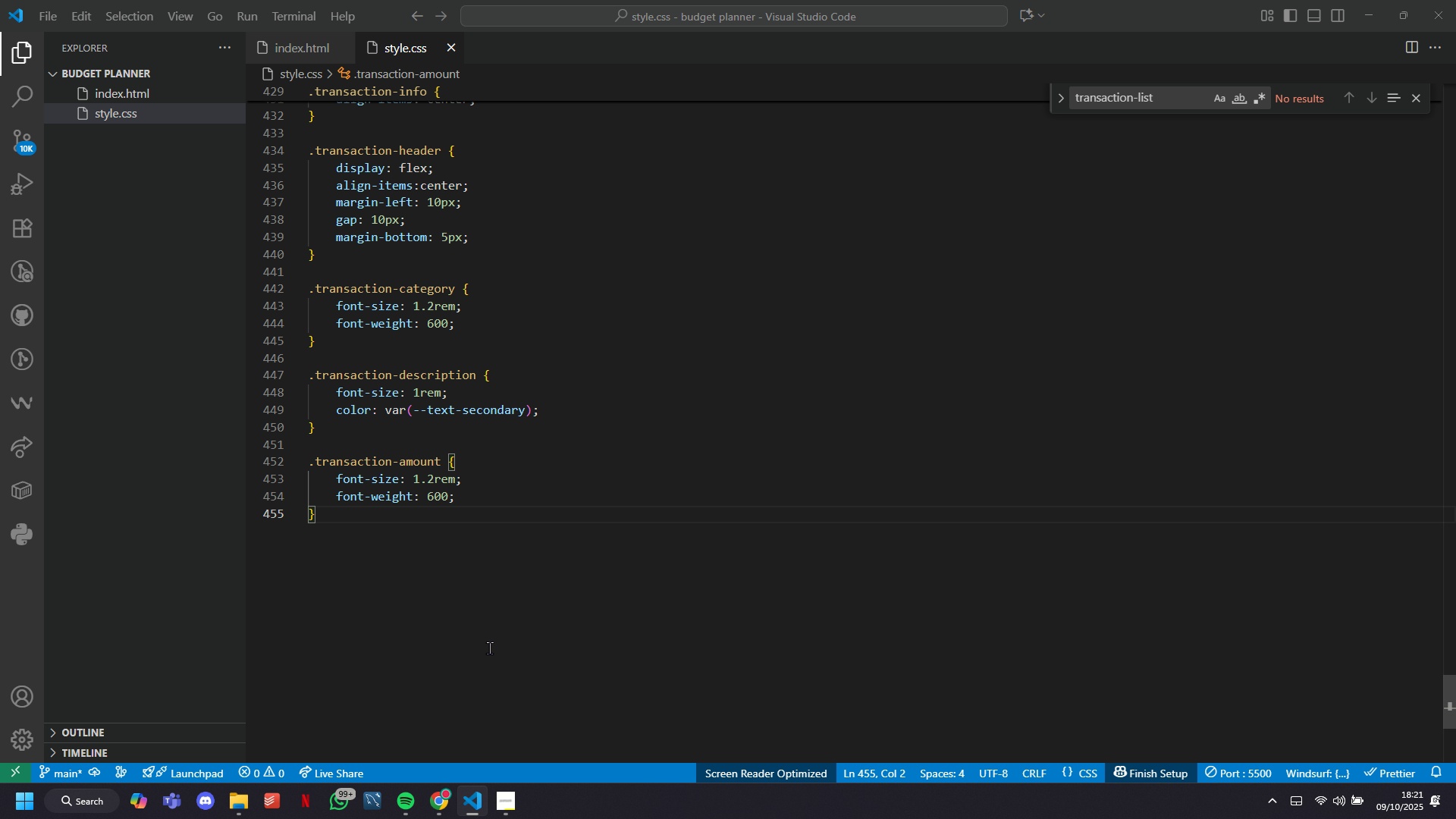 
key(Control+ControlLeft)
 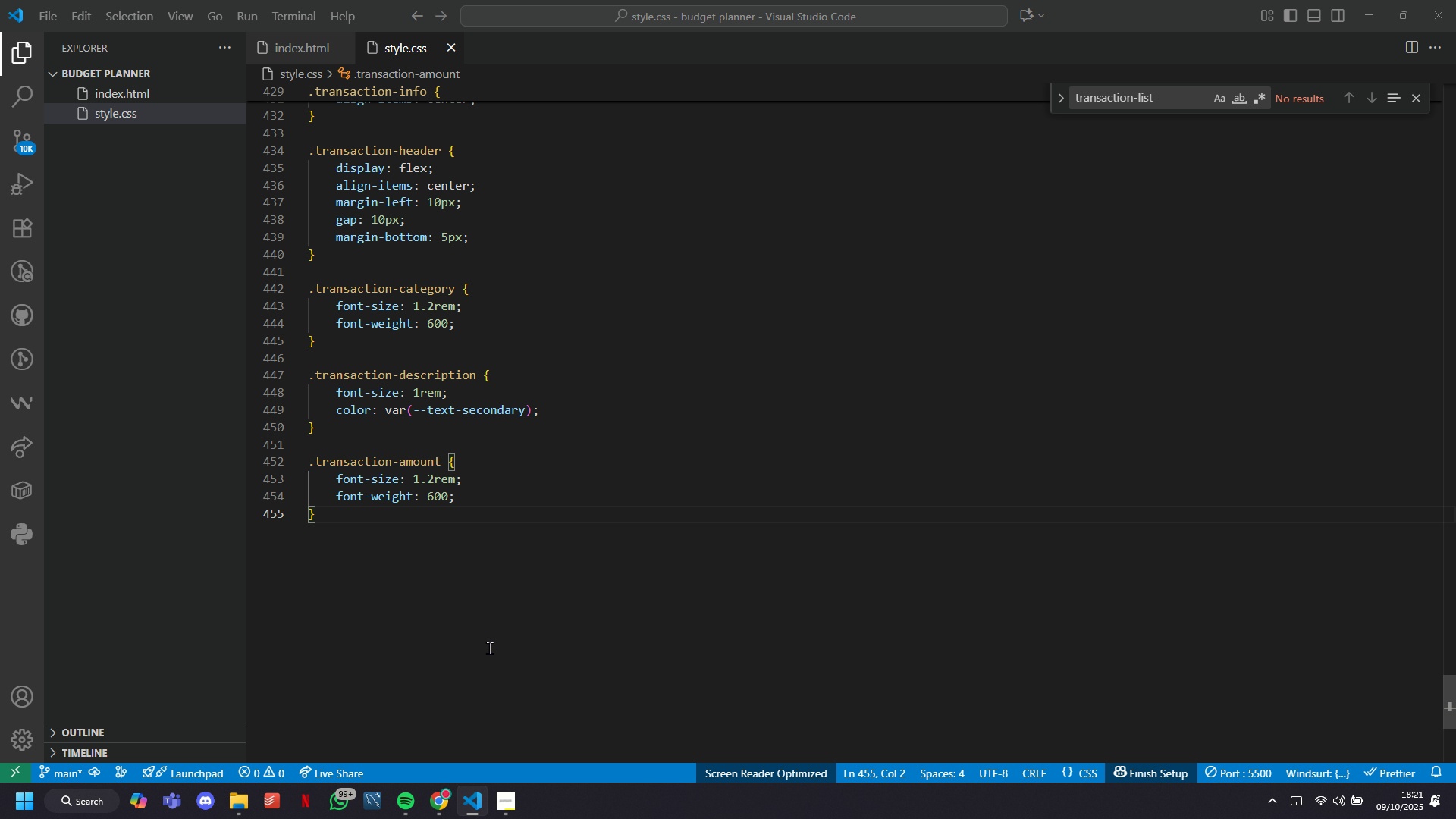 
key(Control+S)
 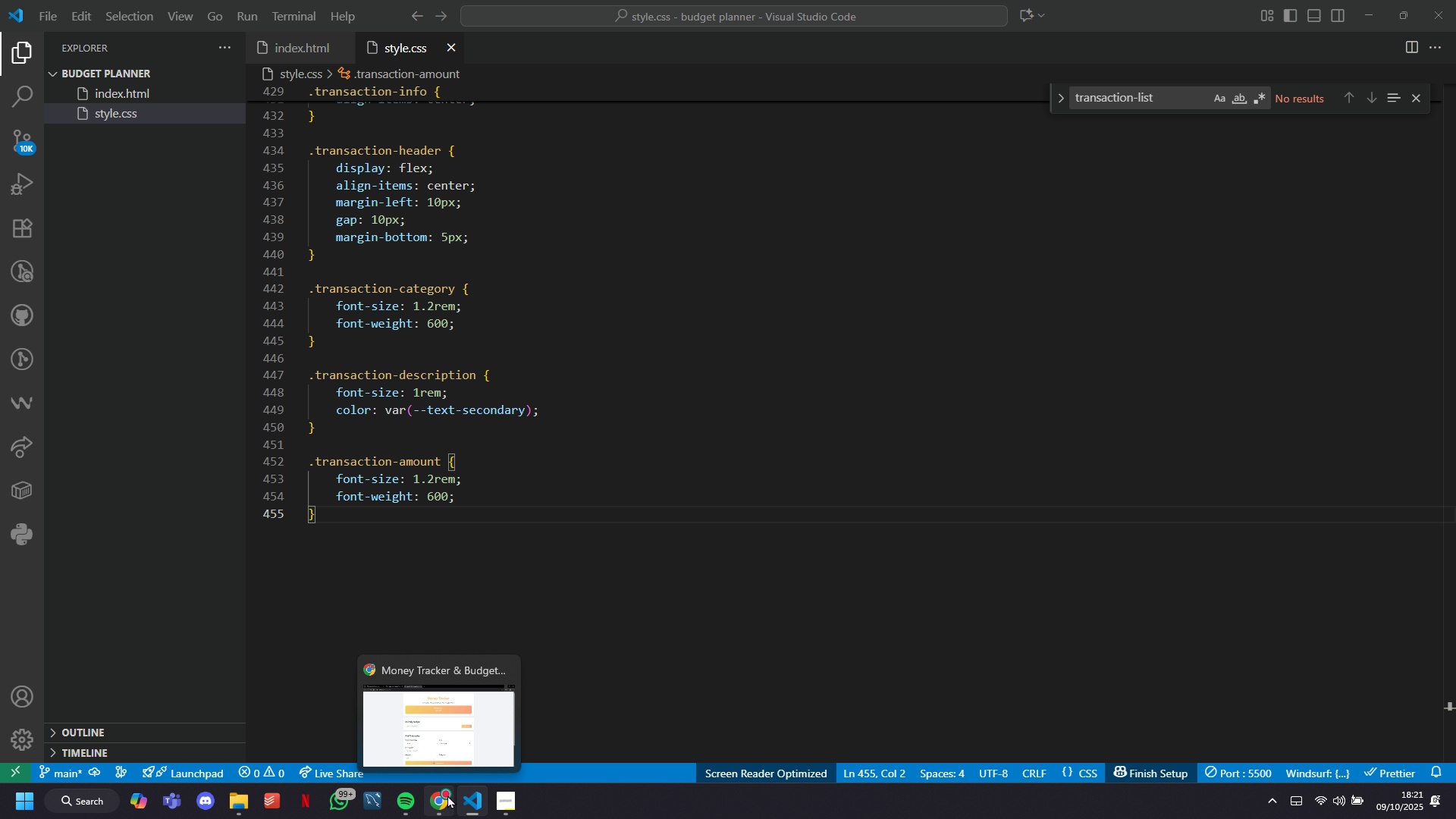 
left_click([447, 795])
 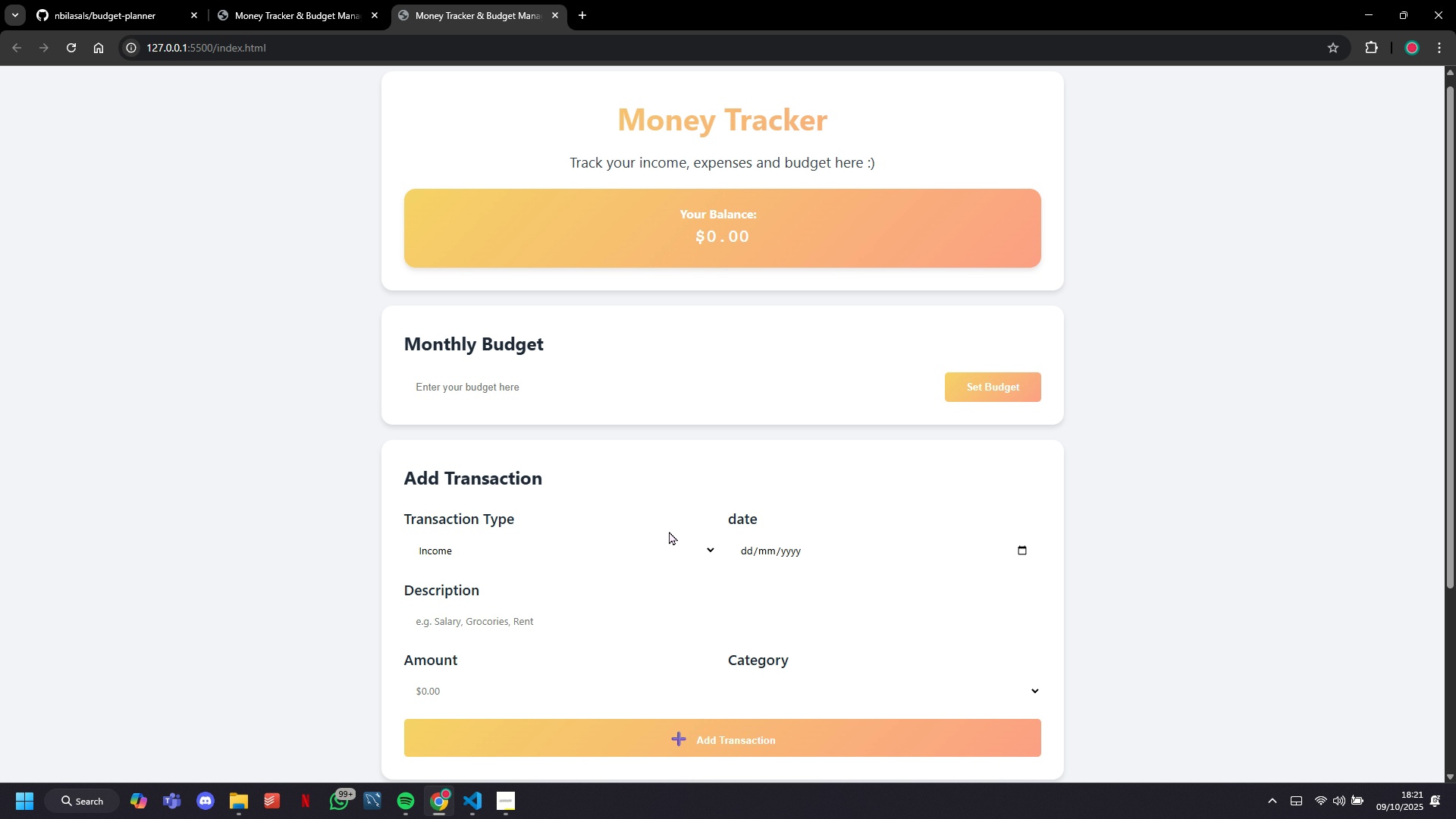 
scroll: coordinate [669, 531], scroll_direction: down, amount: 18.0
 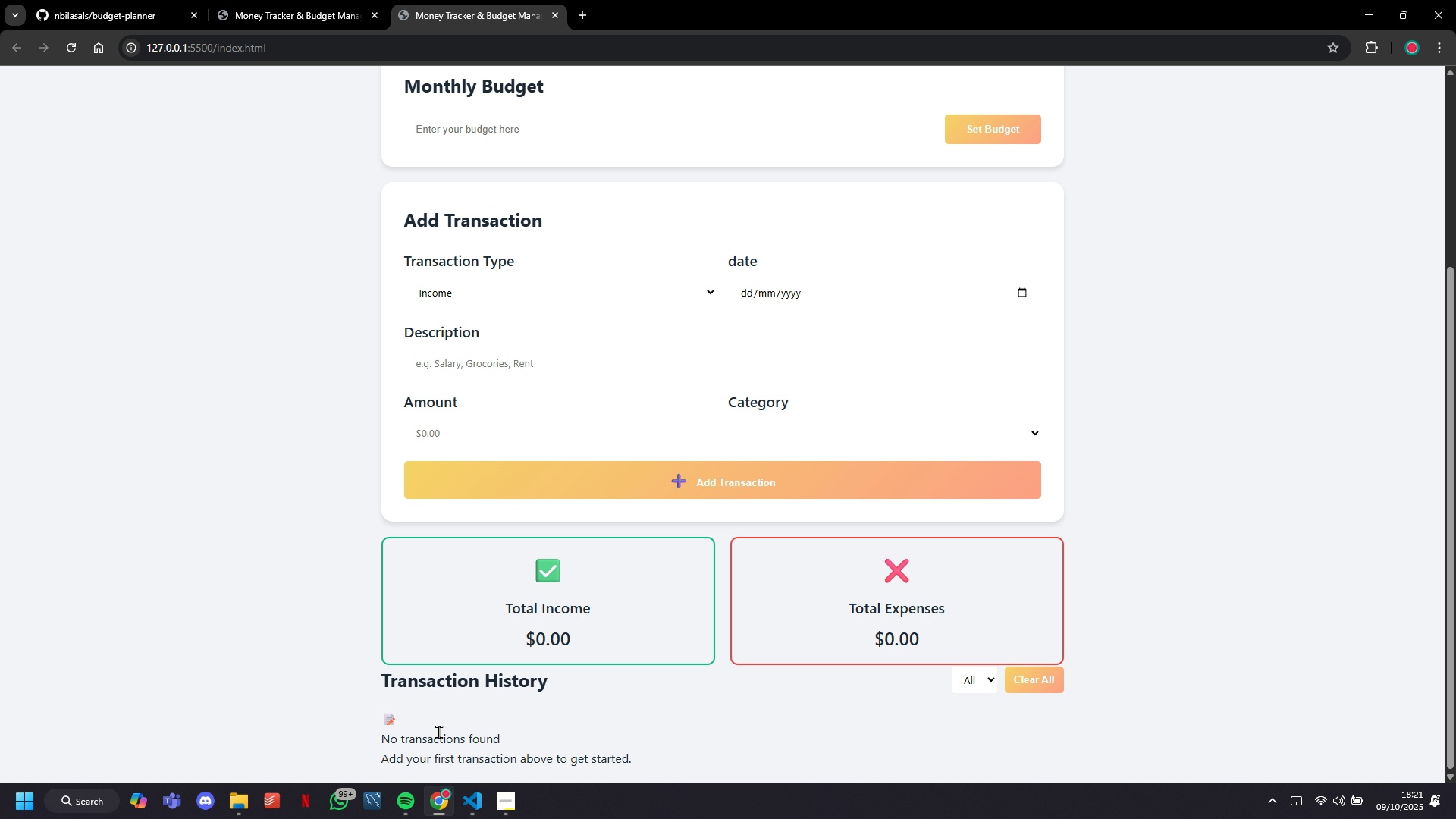 
left_click([397, 717])
 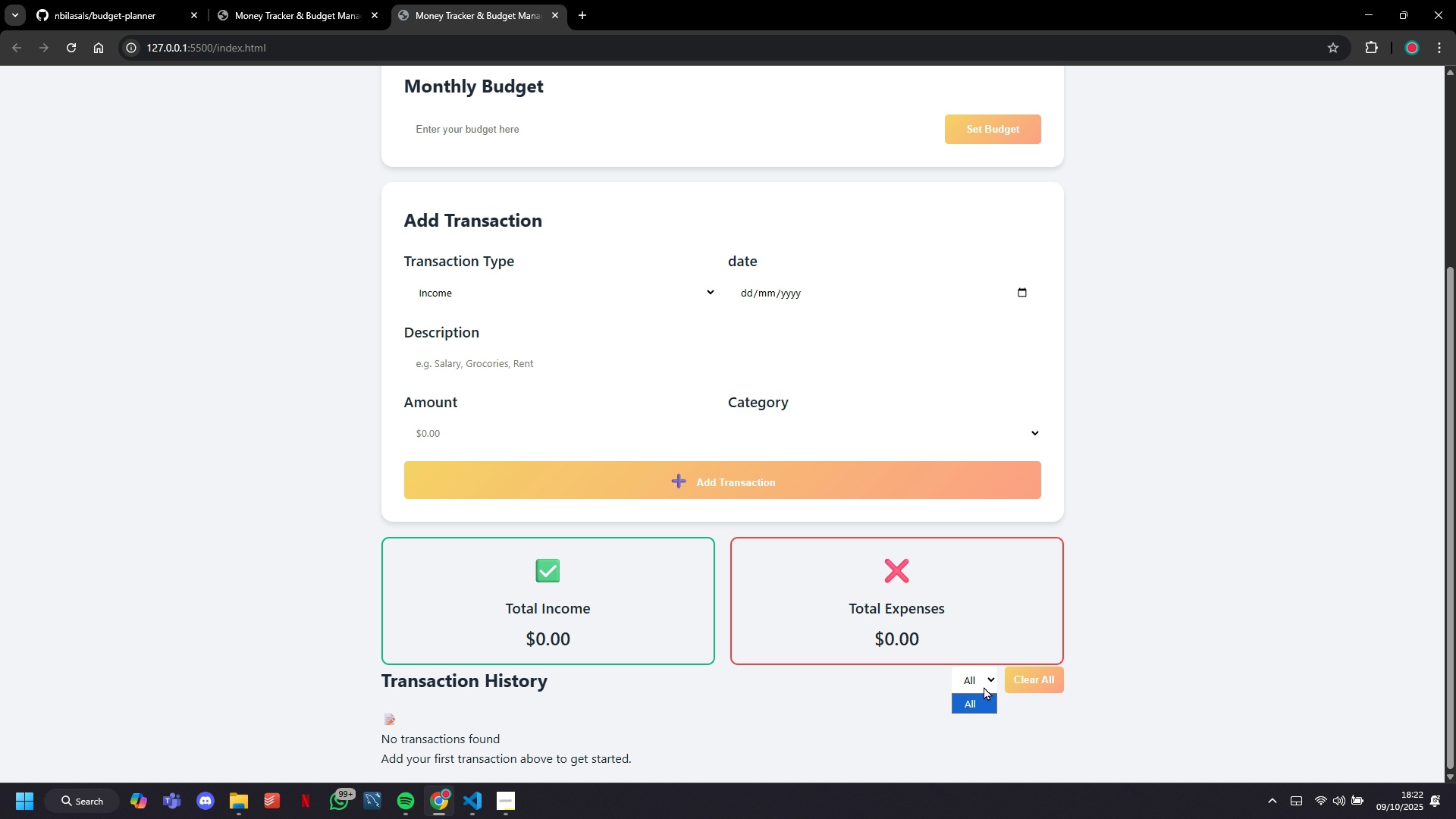 
double_click([984, 686])
 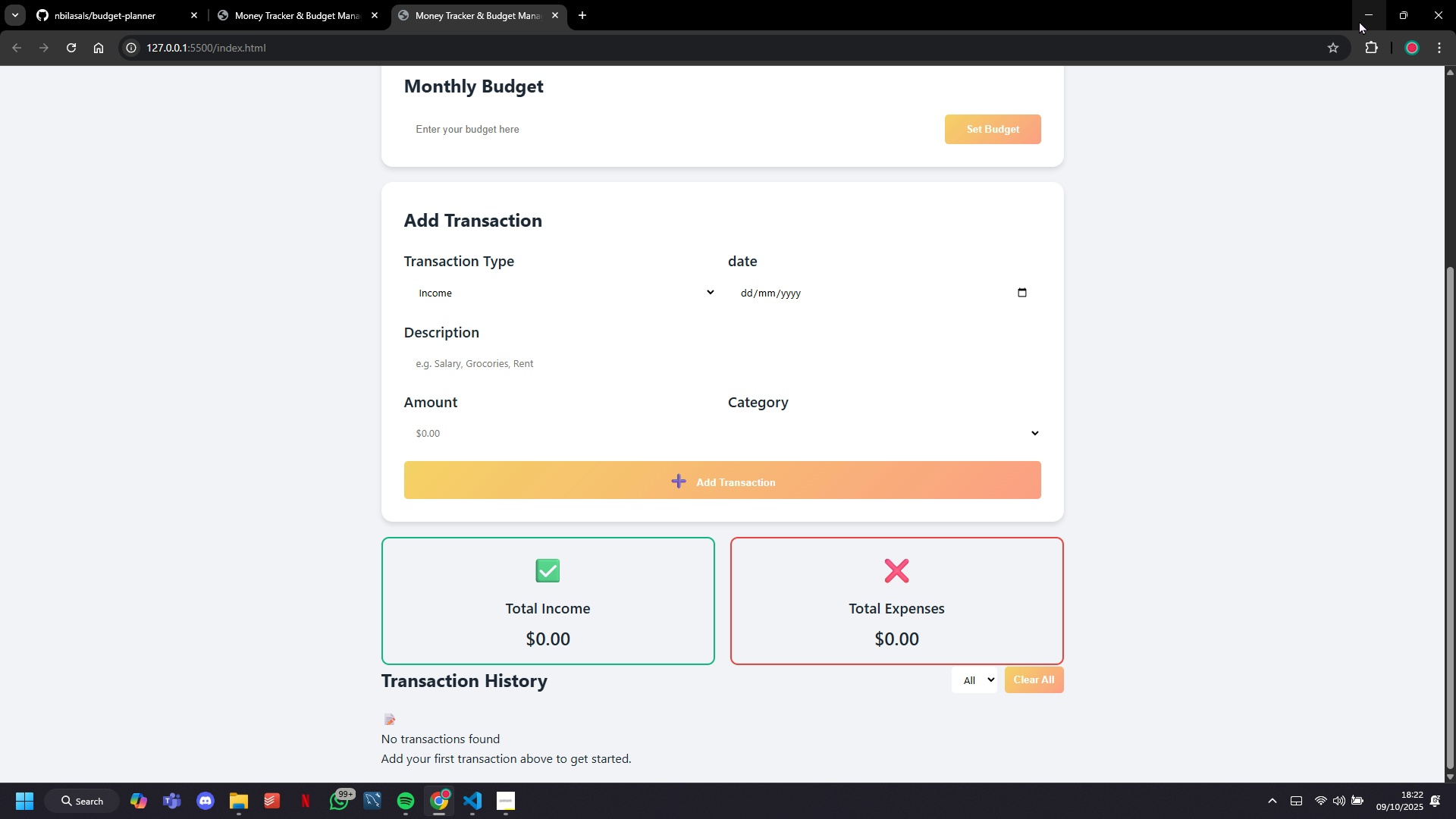 
left_click([1359, 20])
 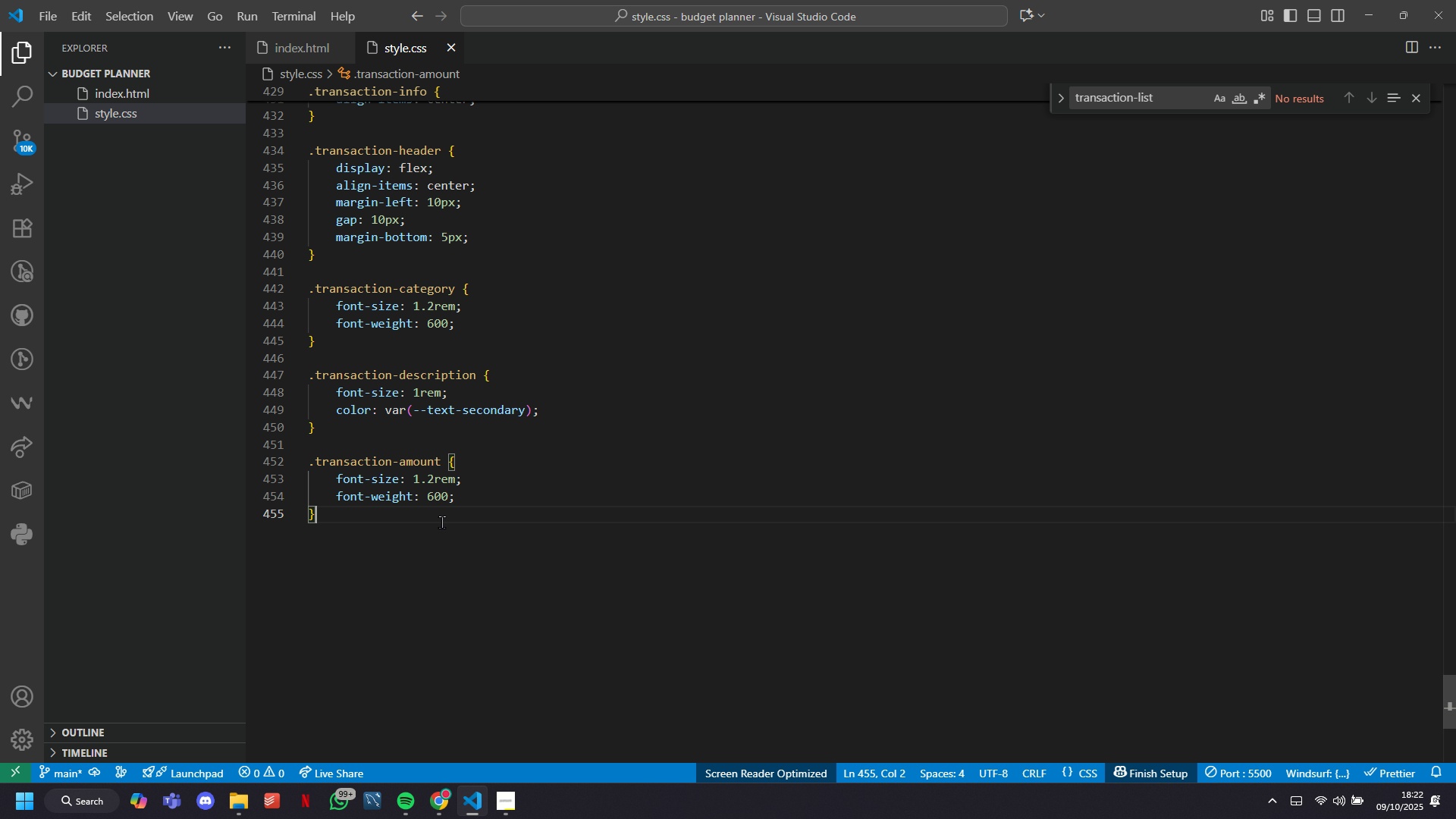 
left_click_drag(start_coordinate=[438, 523], to_coordinate=[237, 463])
 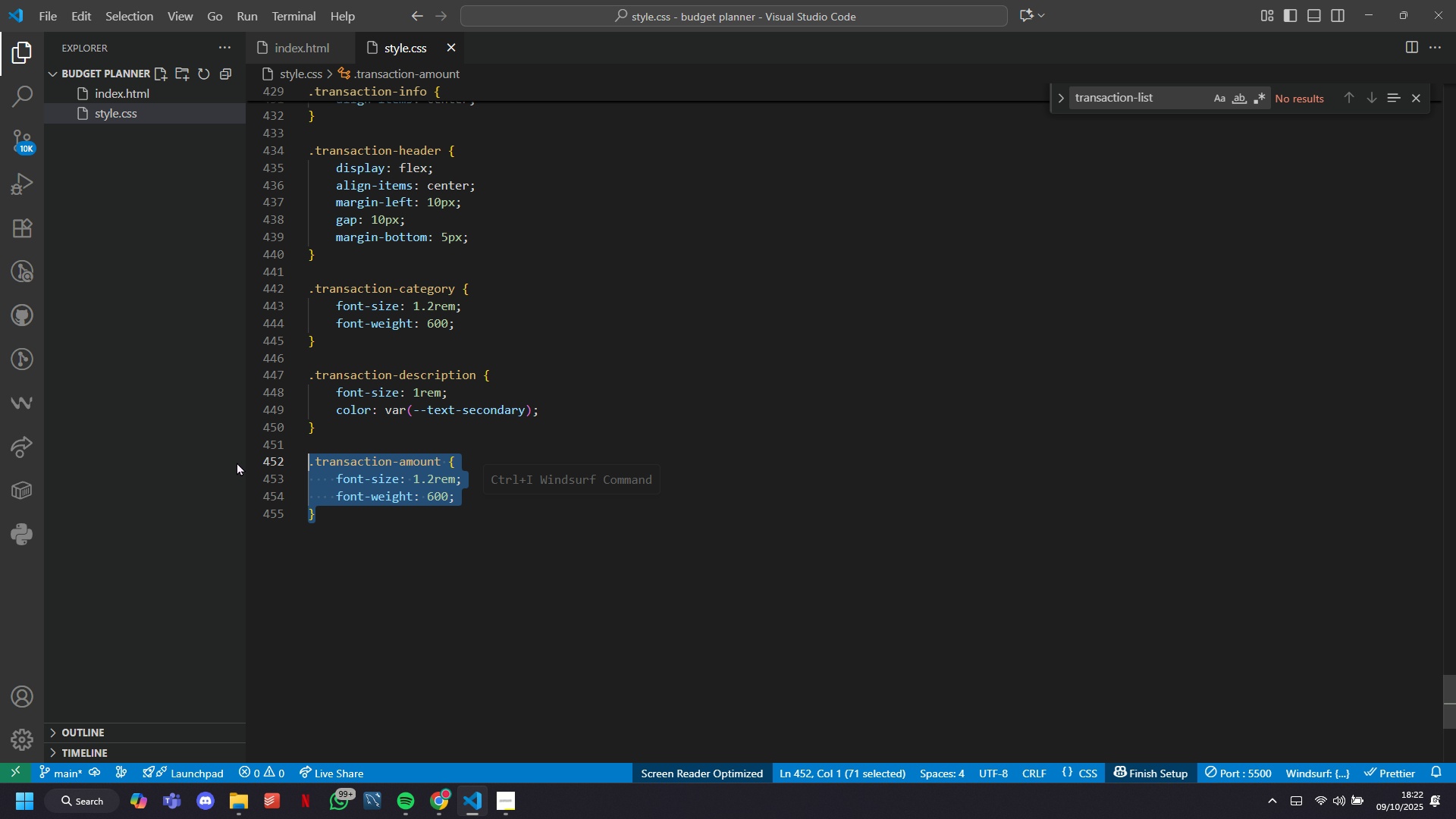 
key(Control+C)
 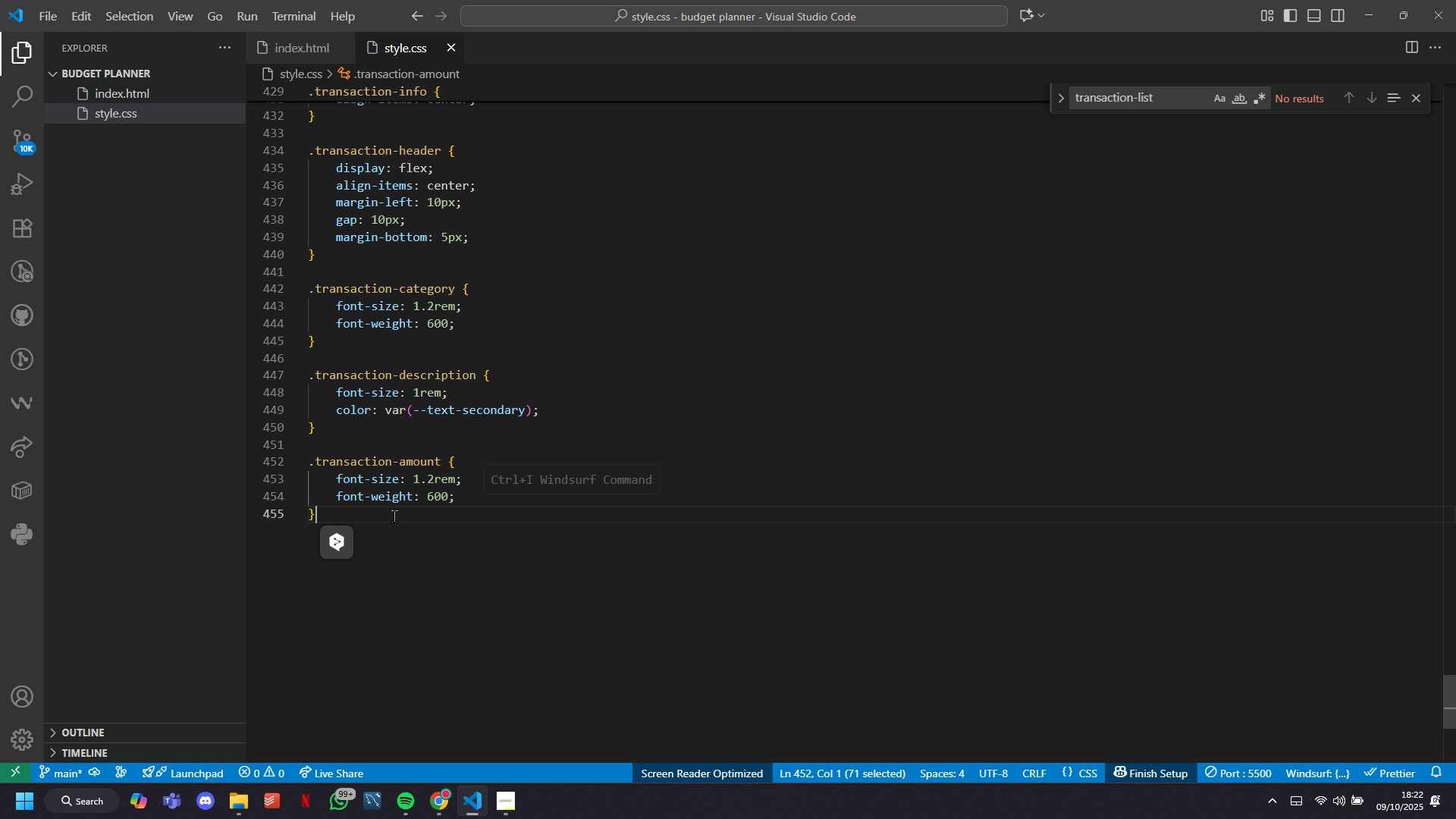 
left_click([394, 516])
 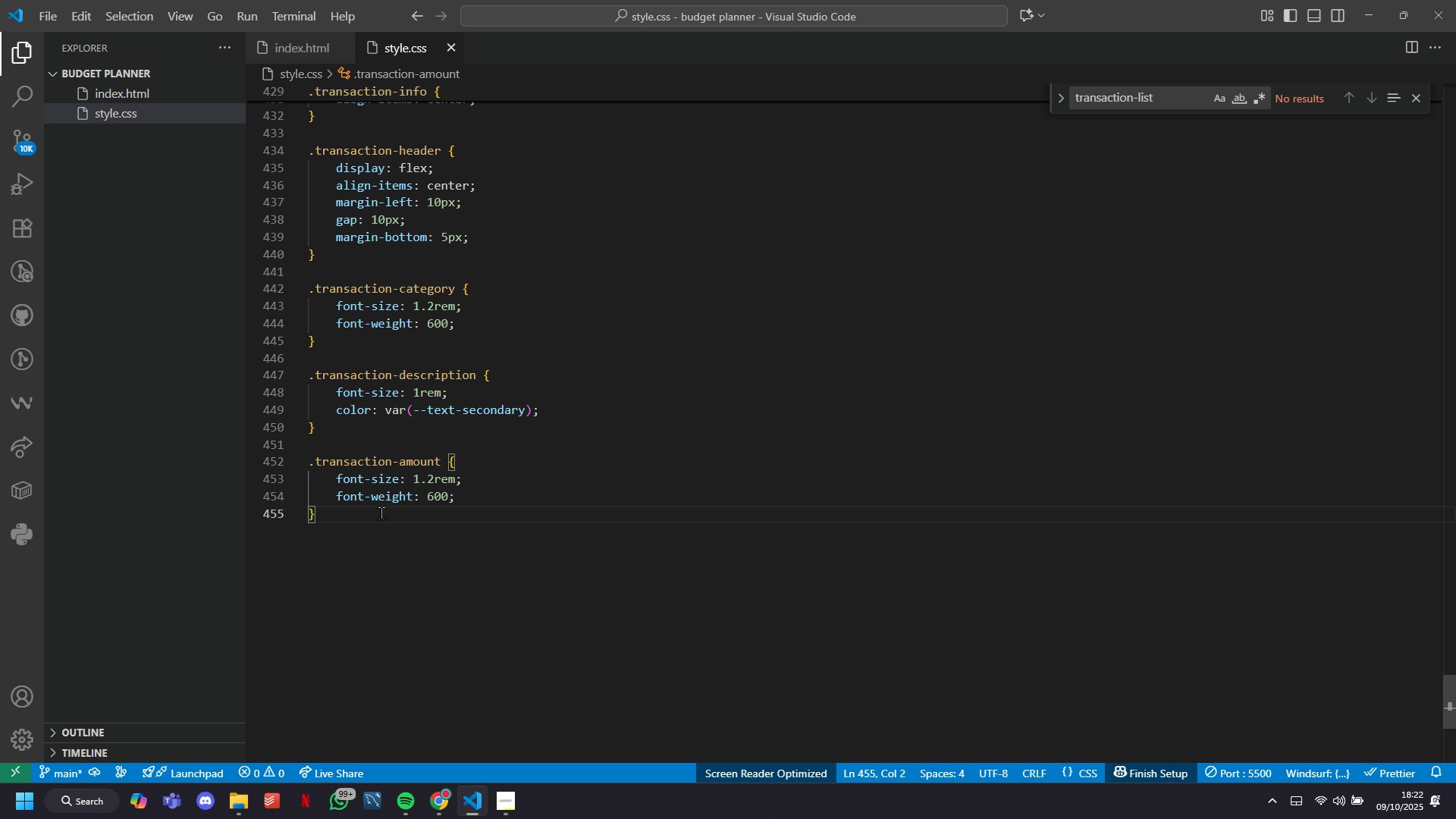 
key(Control+Enter)
 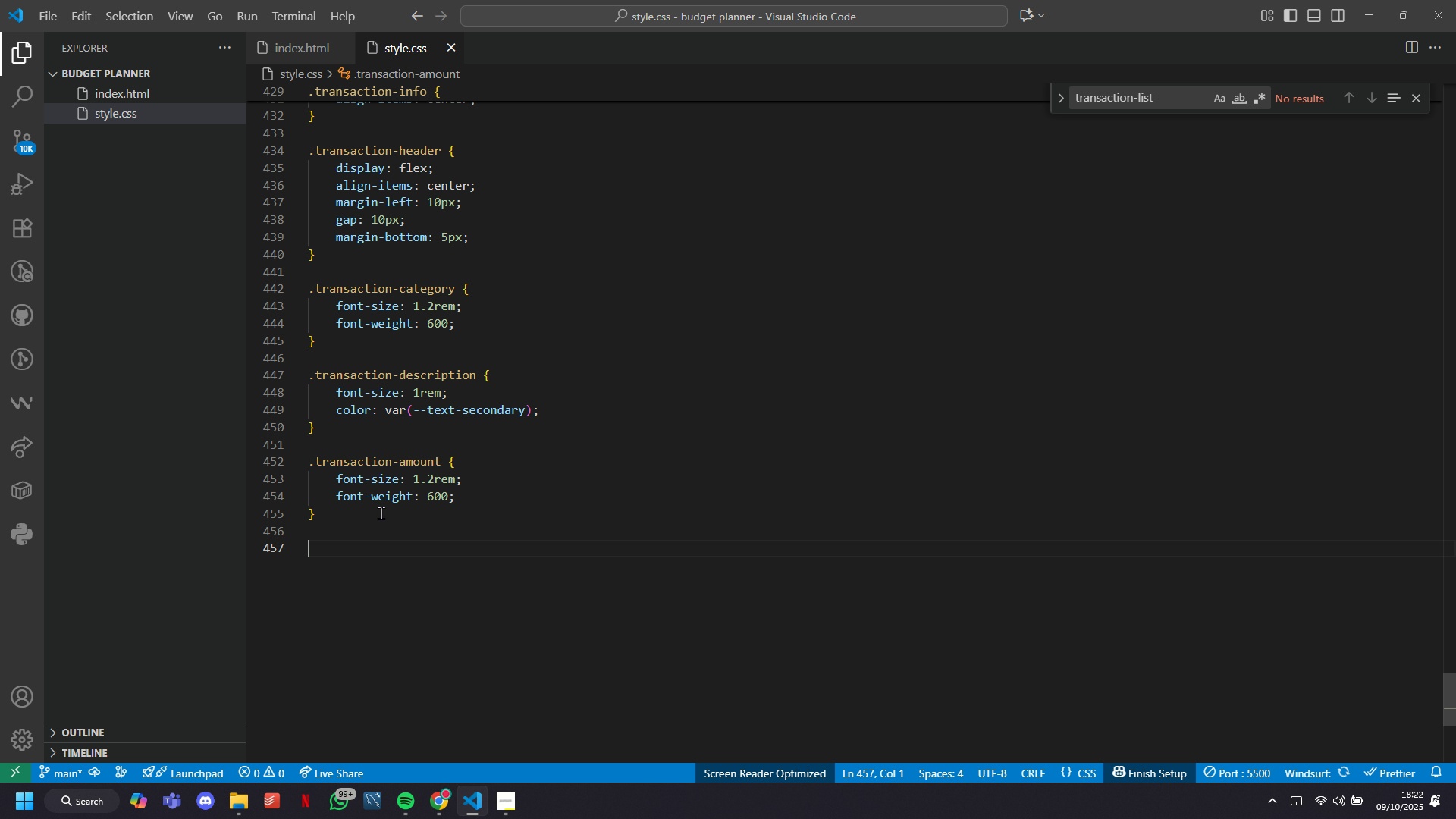 
key(Control+Enter)
 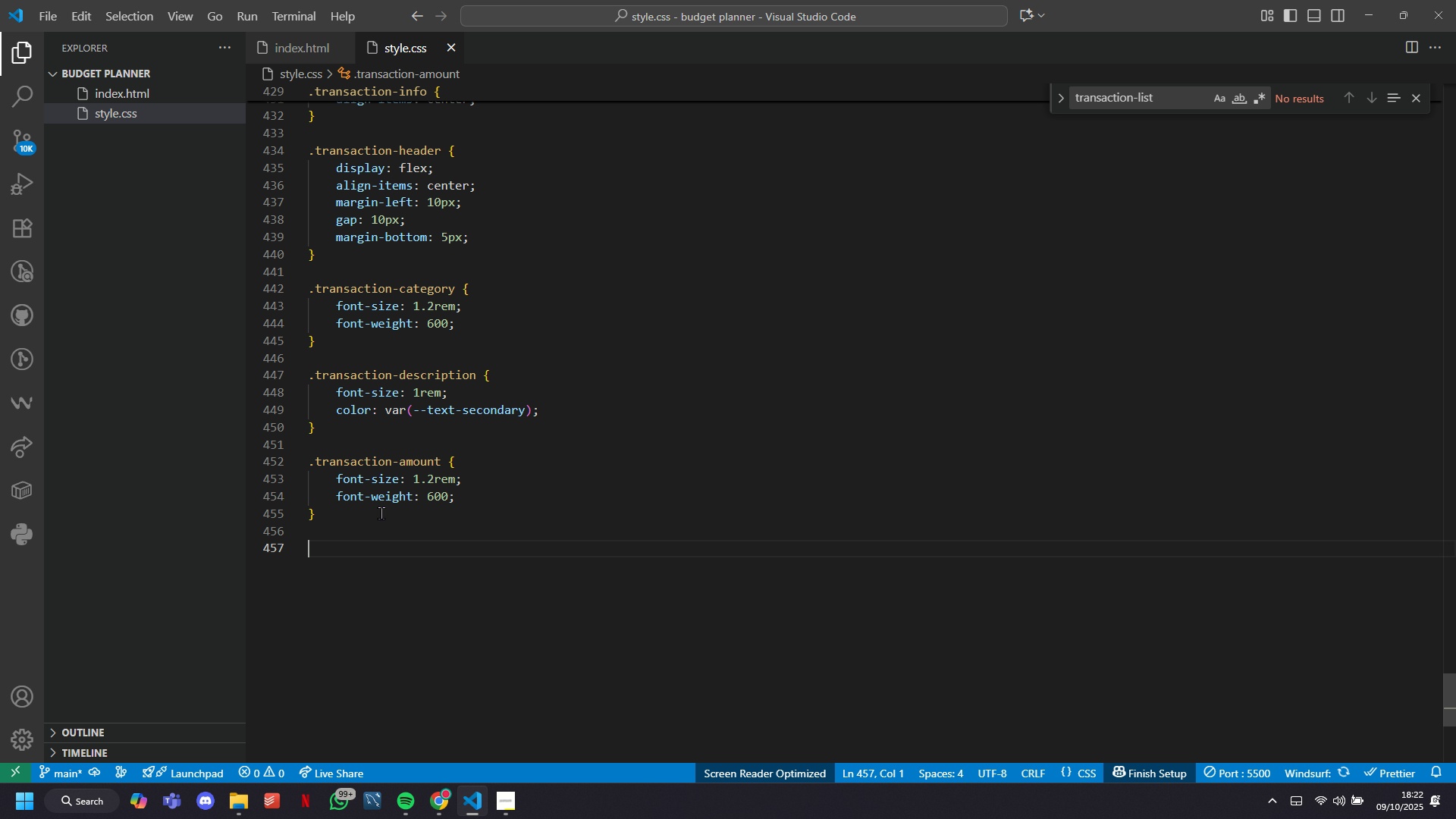 
hold_key(key=ControlLeft, duration=0.35)
 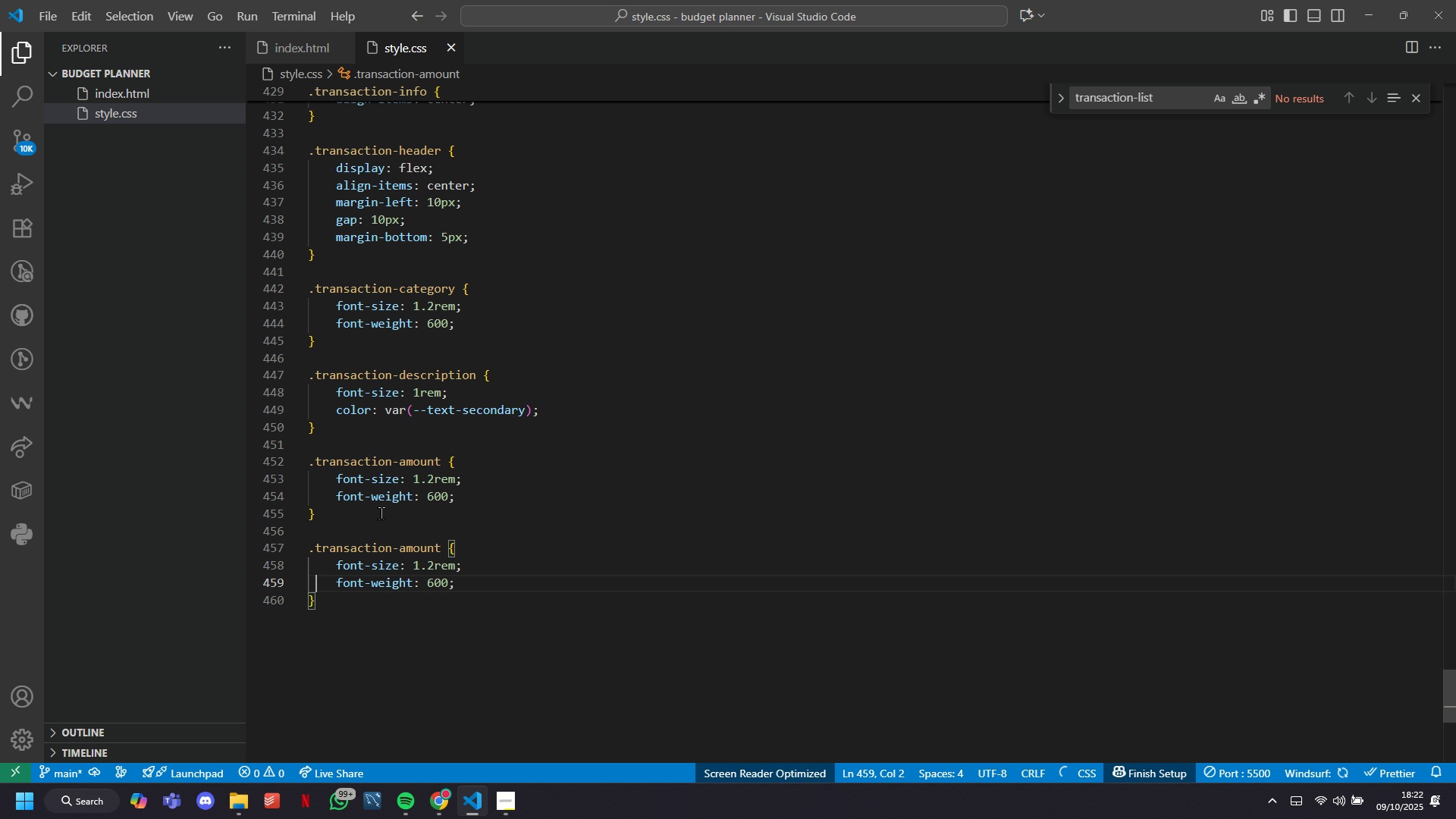 
key(V)
 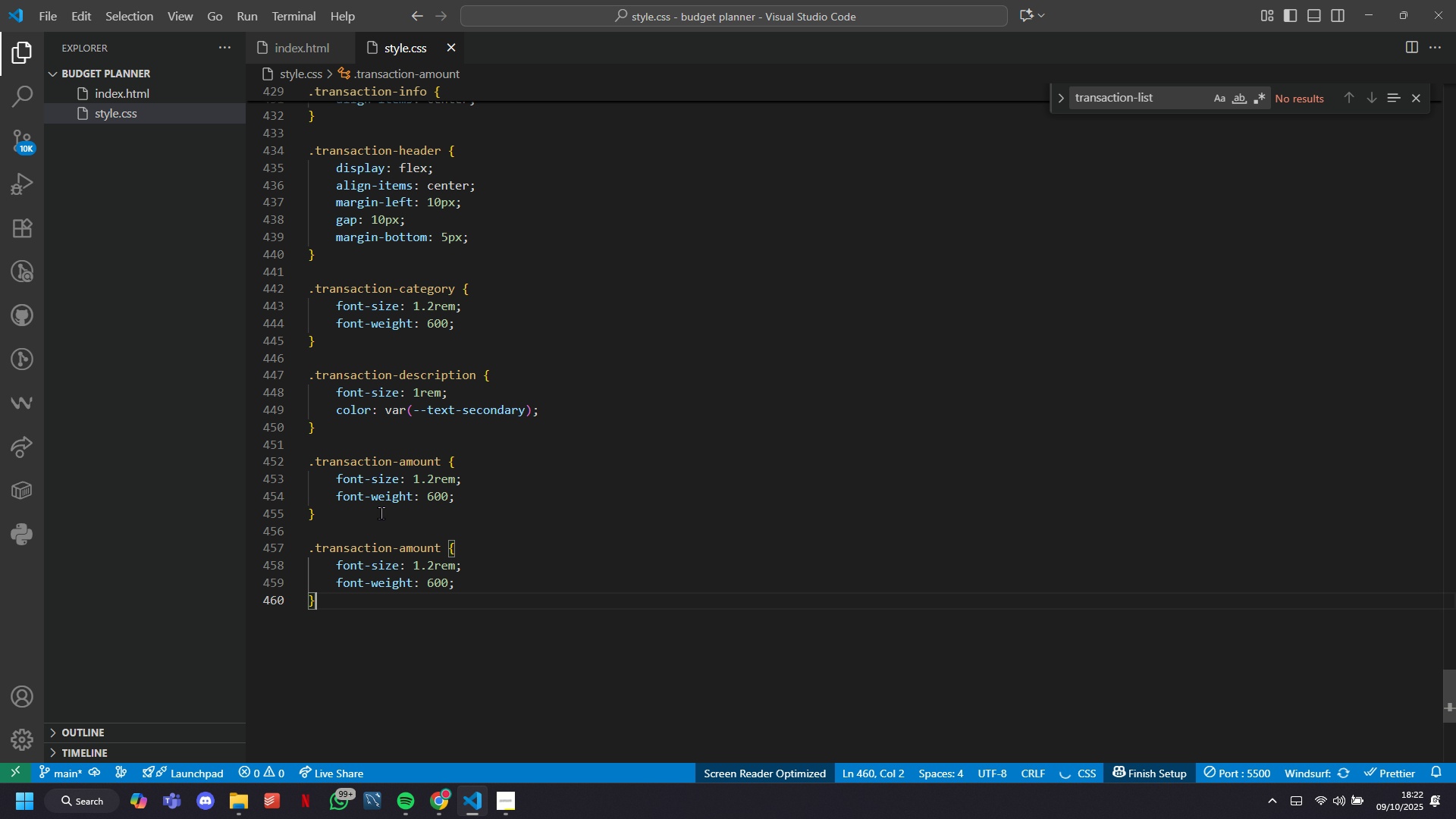 
key(Control+ArrowUp)
 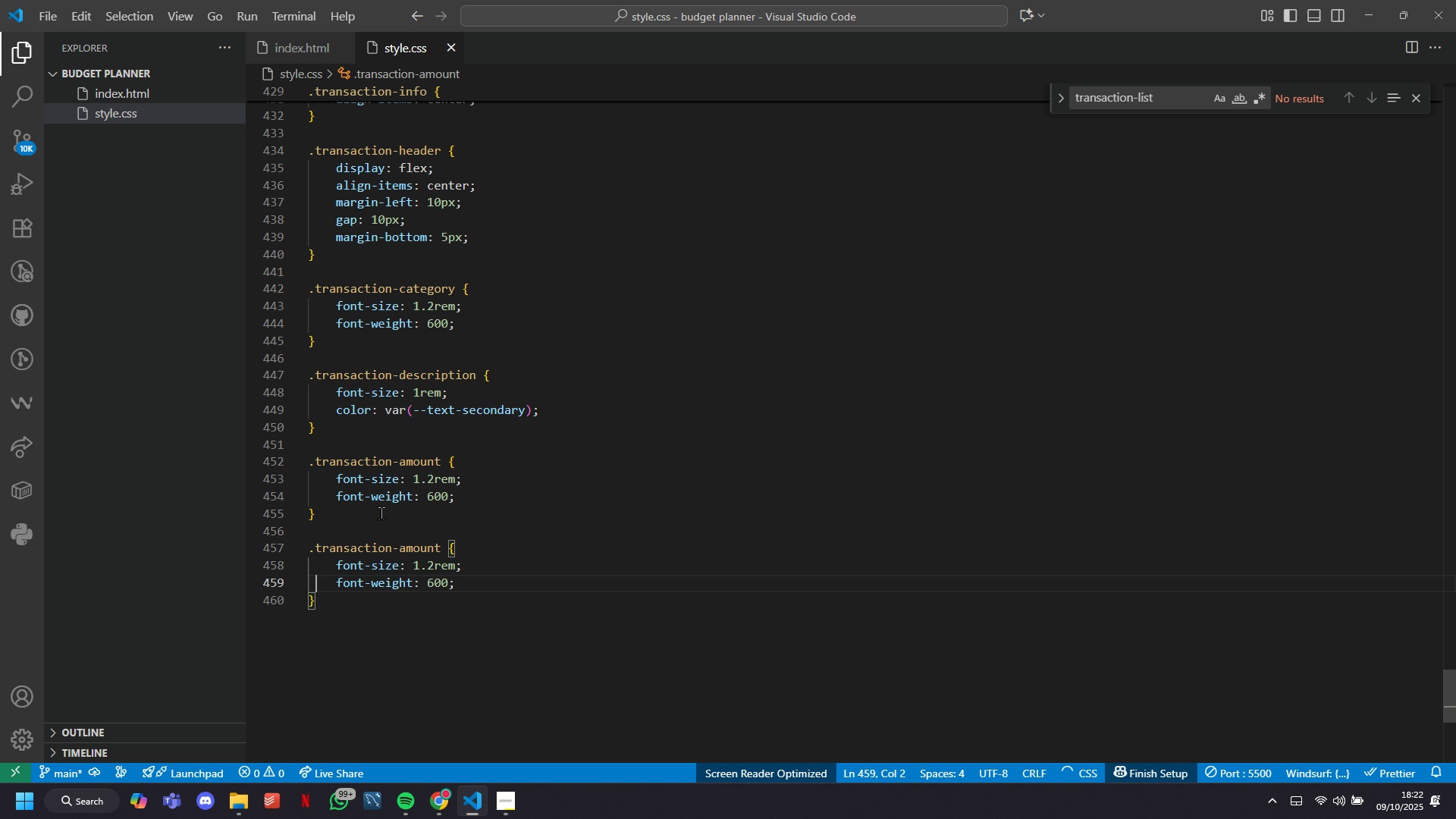 
hold_key(key=ArrowLeft, duration=0.65)
 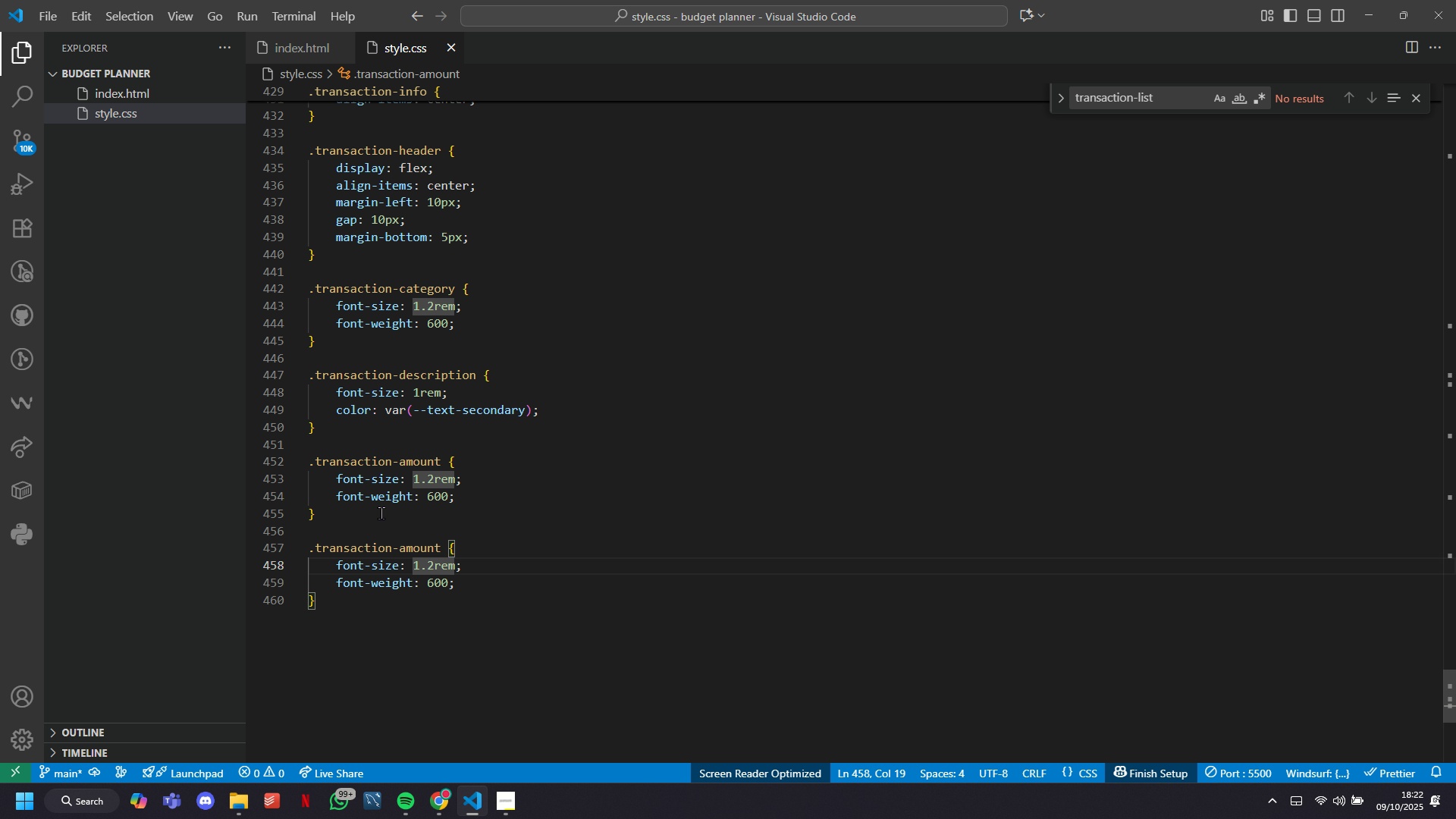 
key(ArrowUp)
 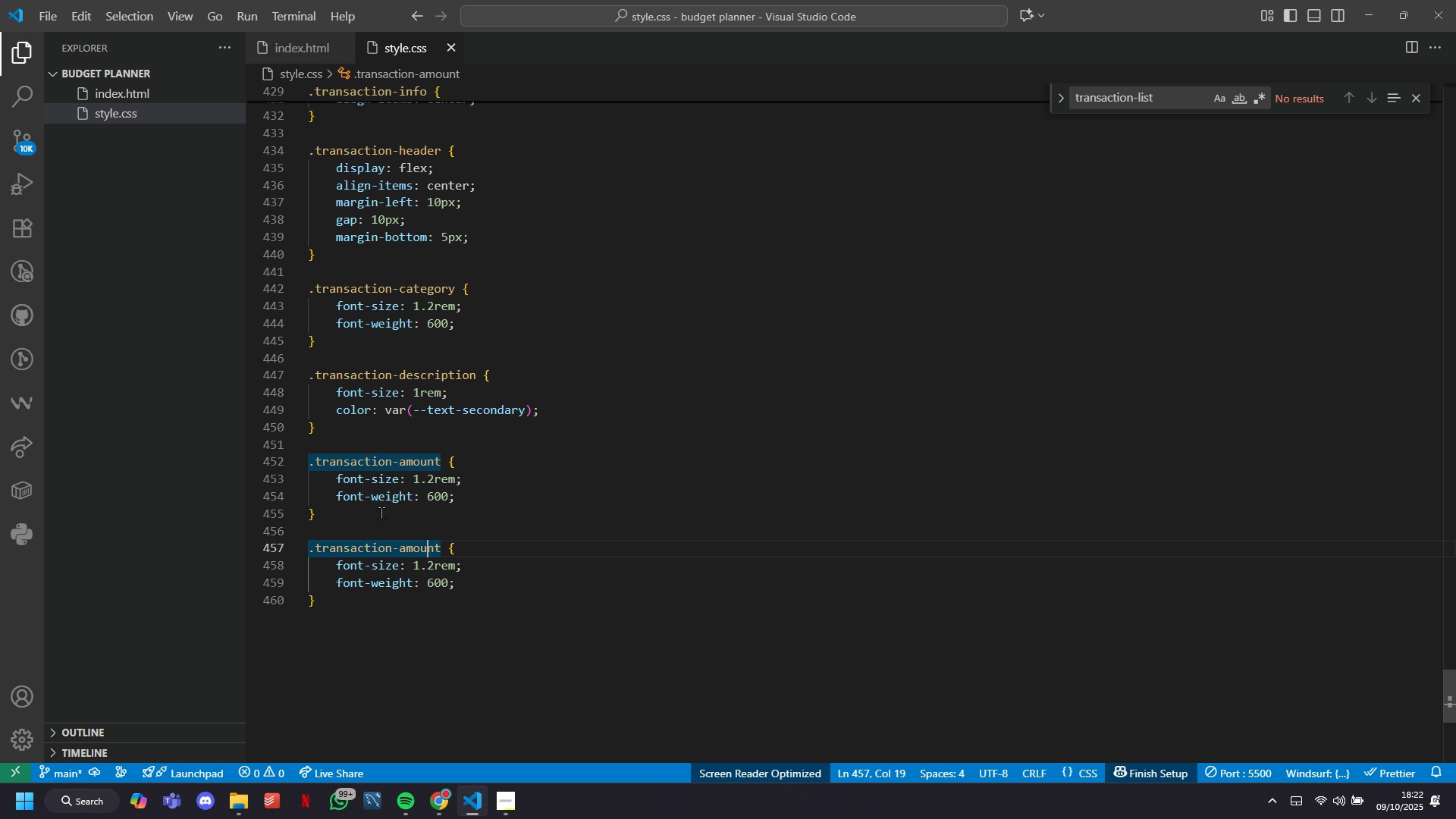 
key(ArrowLeft)
 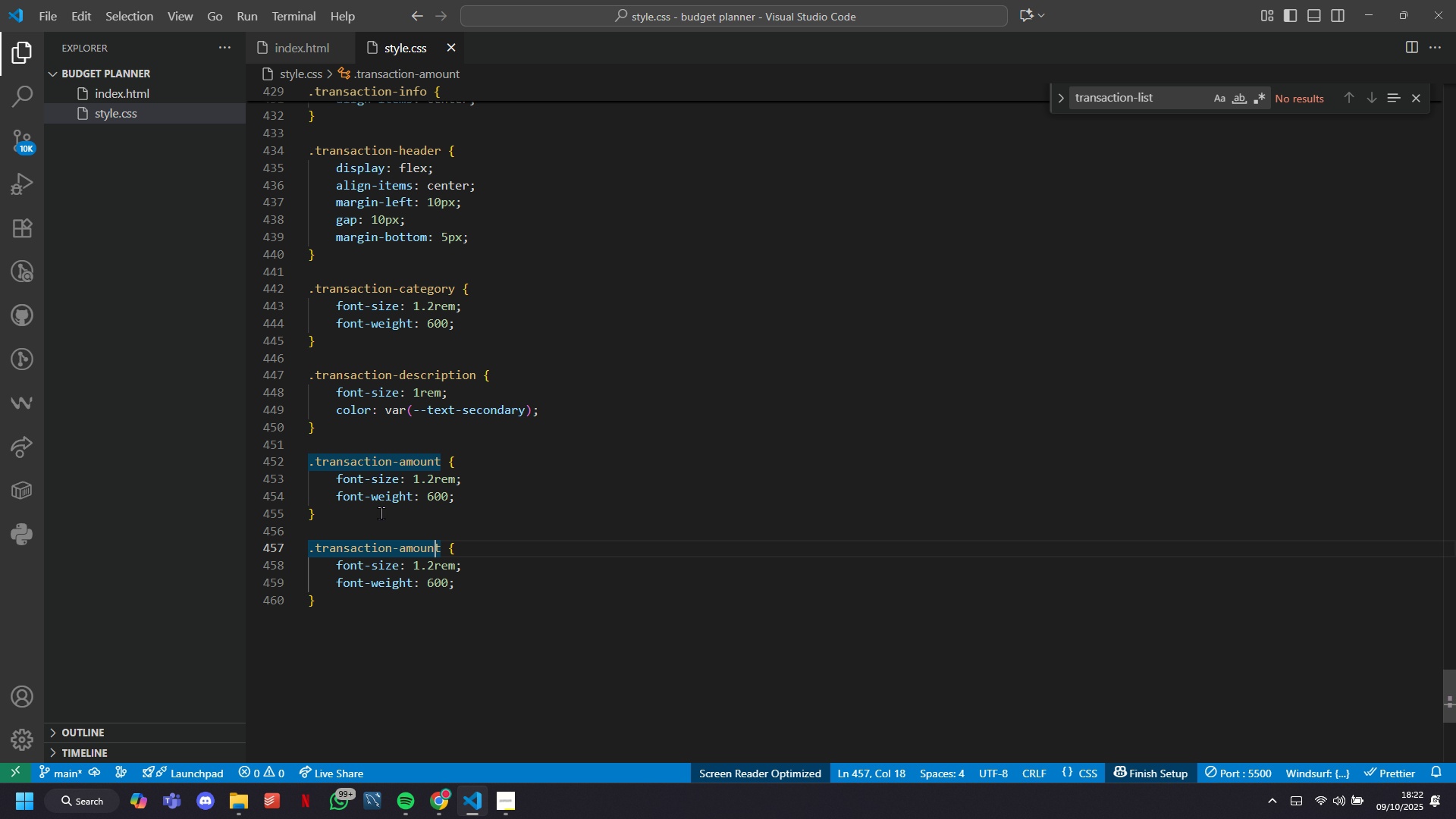 
key(ArrowRight)
 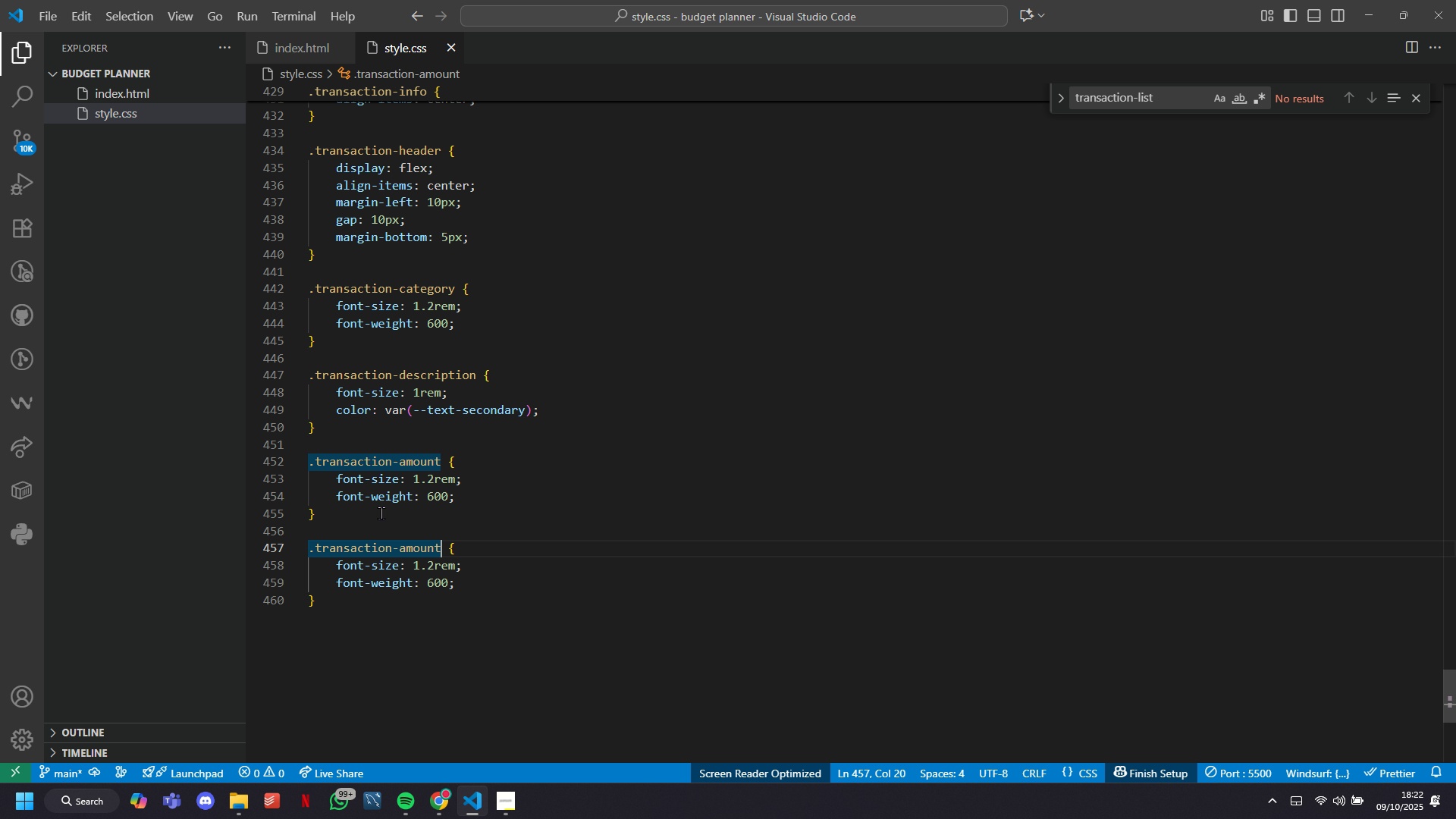 
key(ArrowRight)
 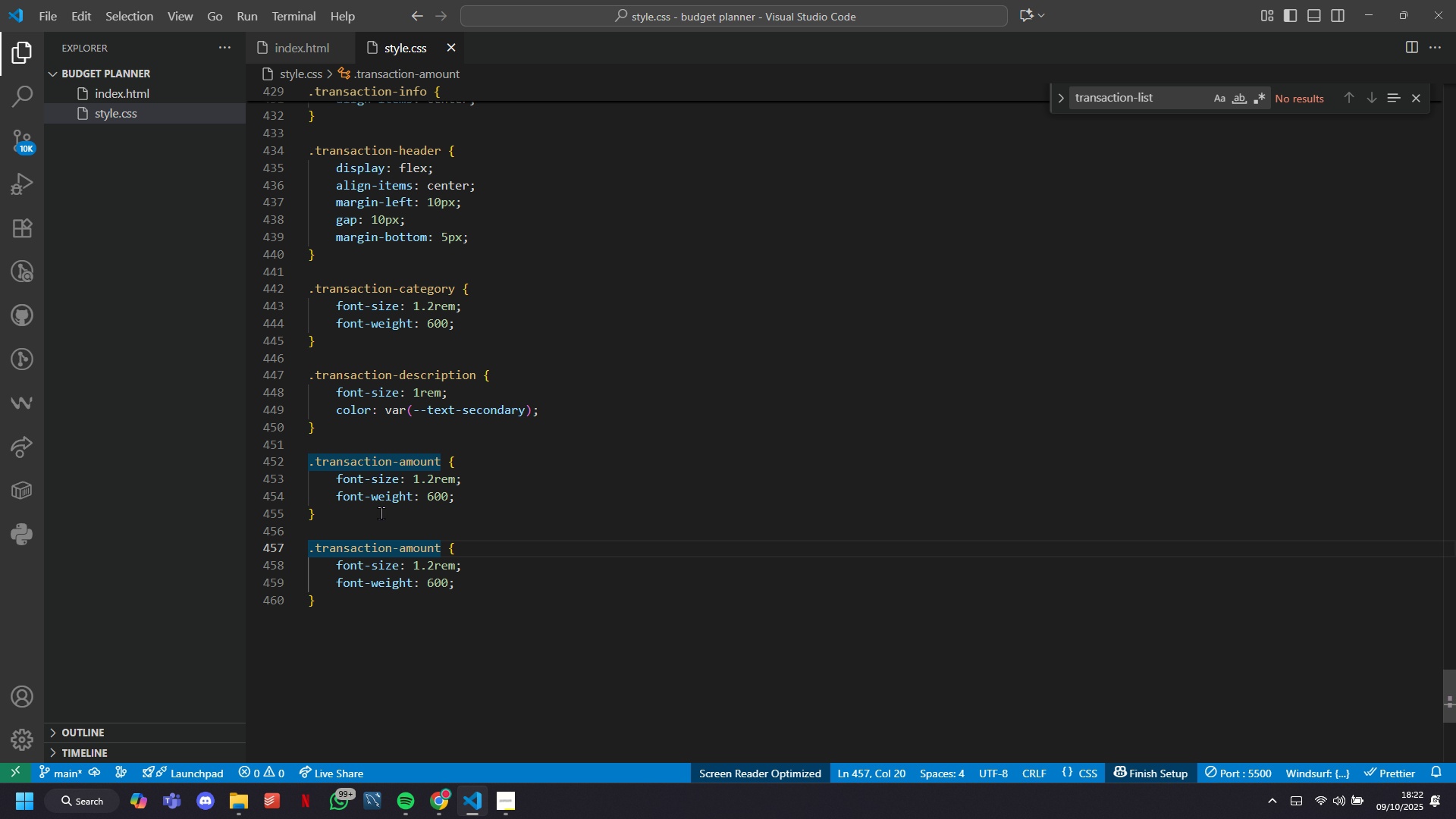 
type(.income)
 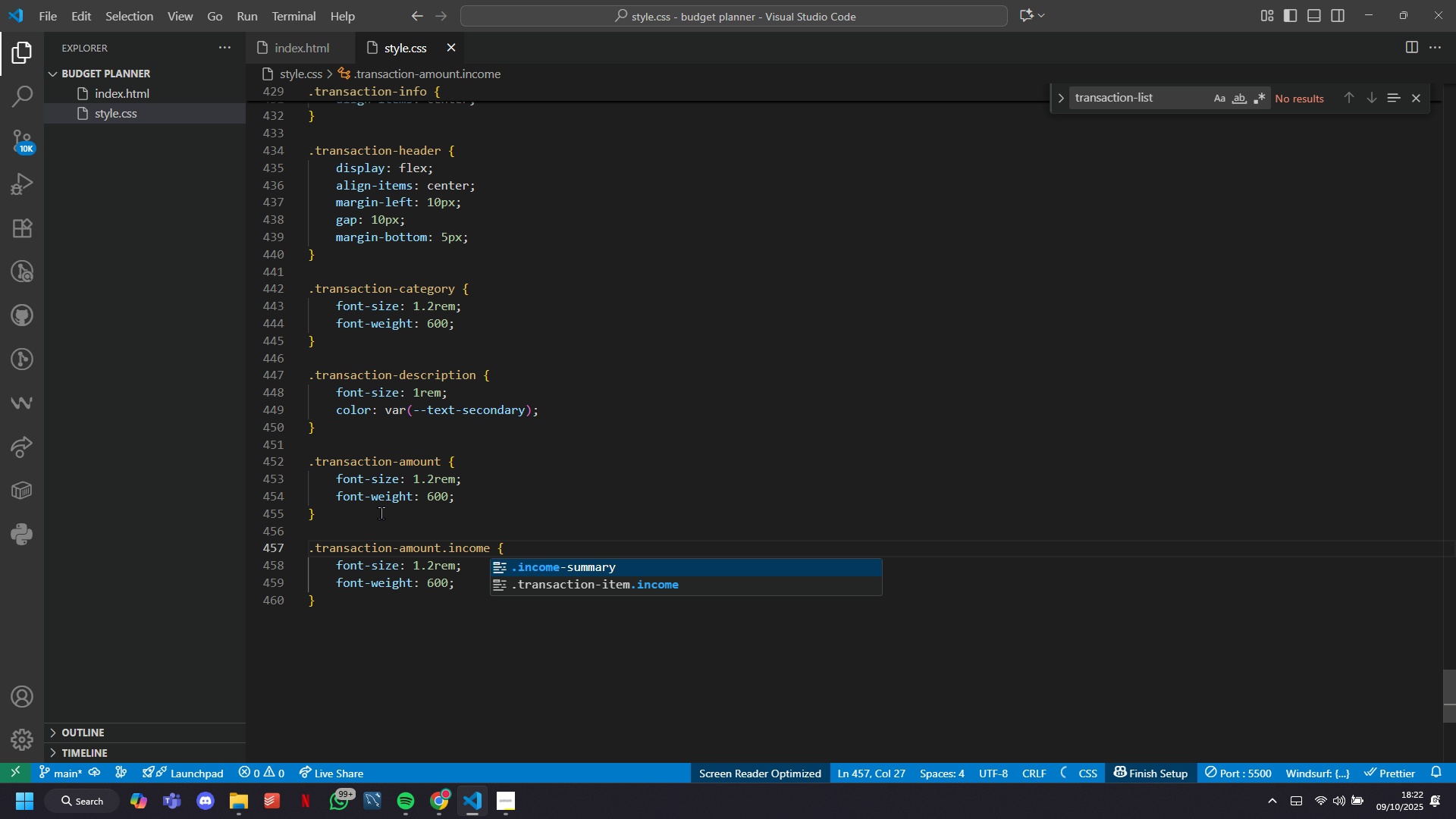 
key(ArrowDown)
 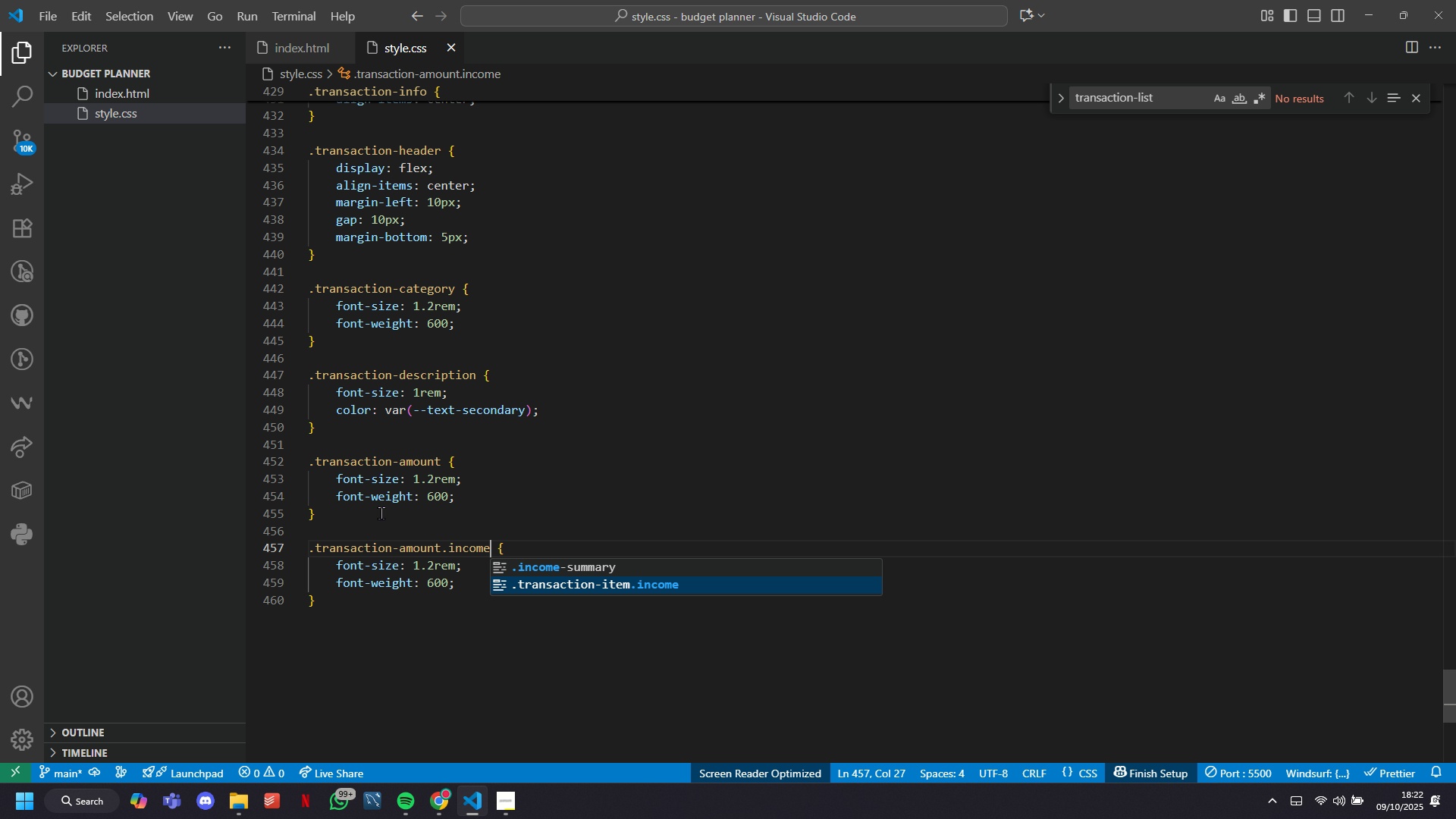 
key(ArrowDown)
 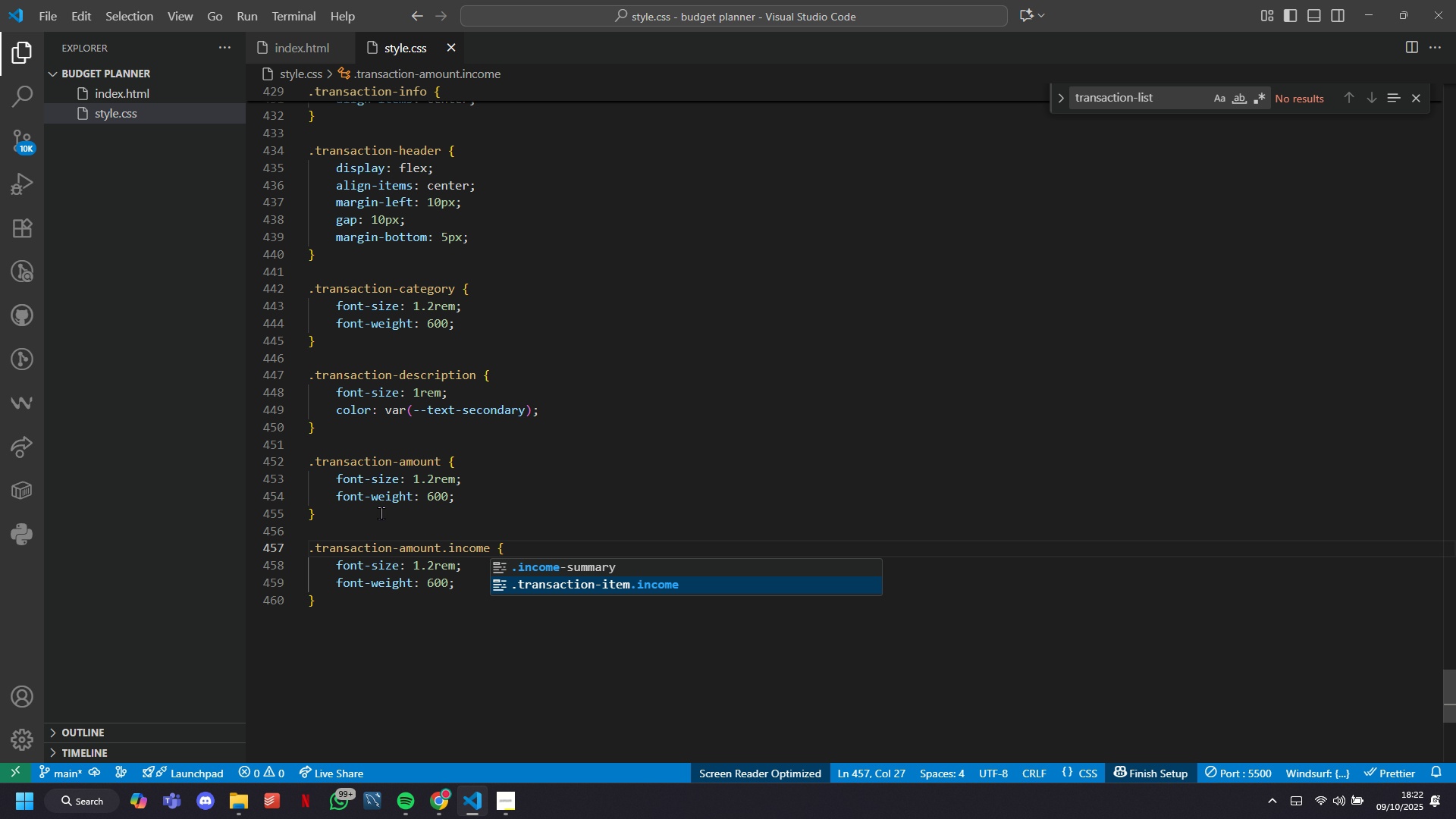 
key(ArrowDown)
 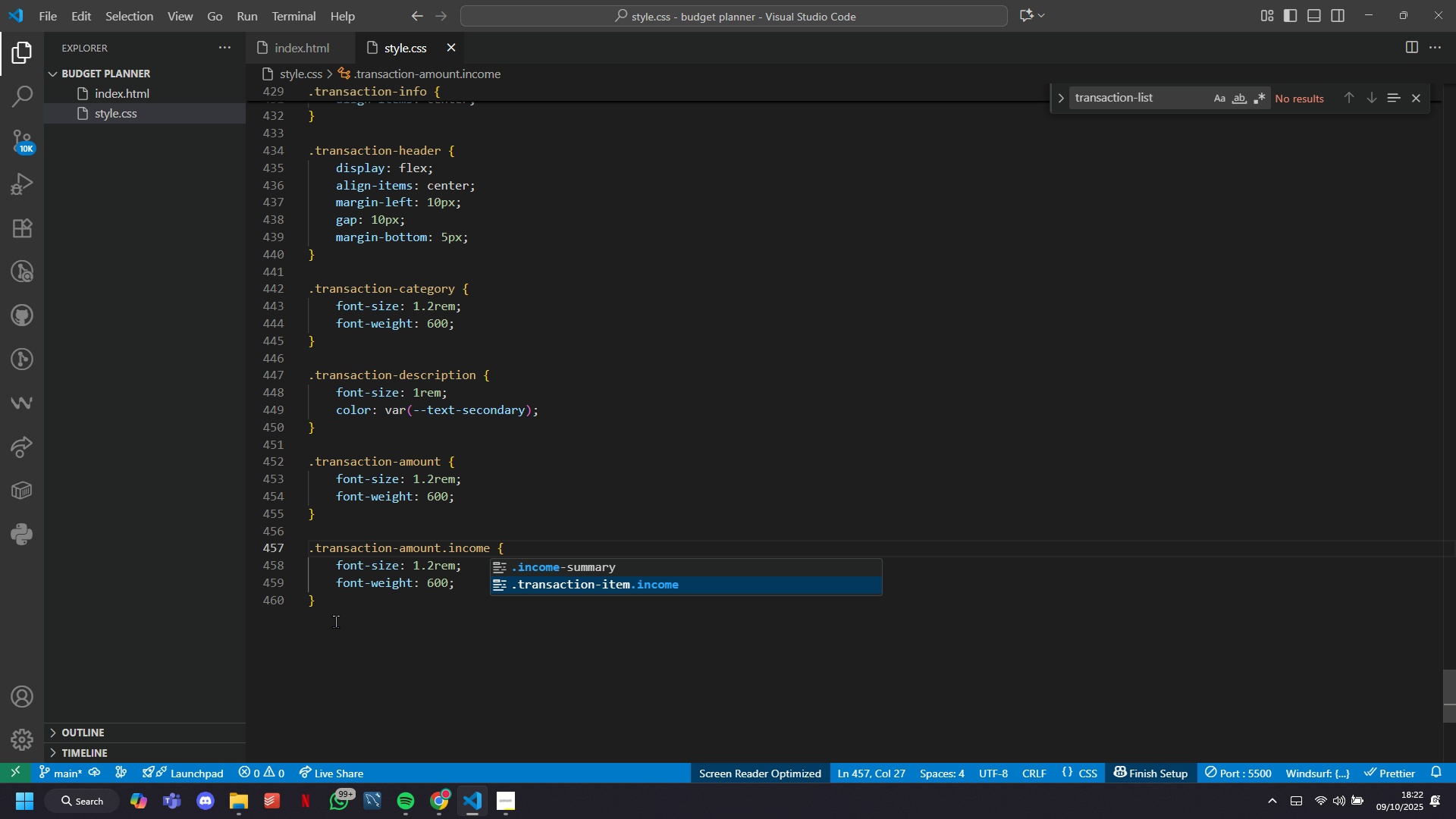 
left_click([350, 617])
 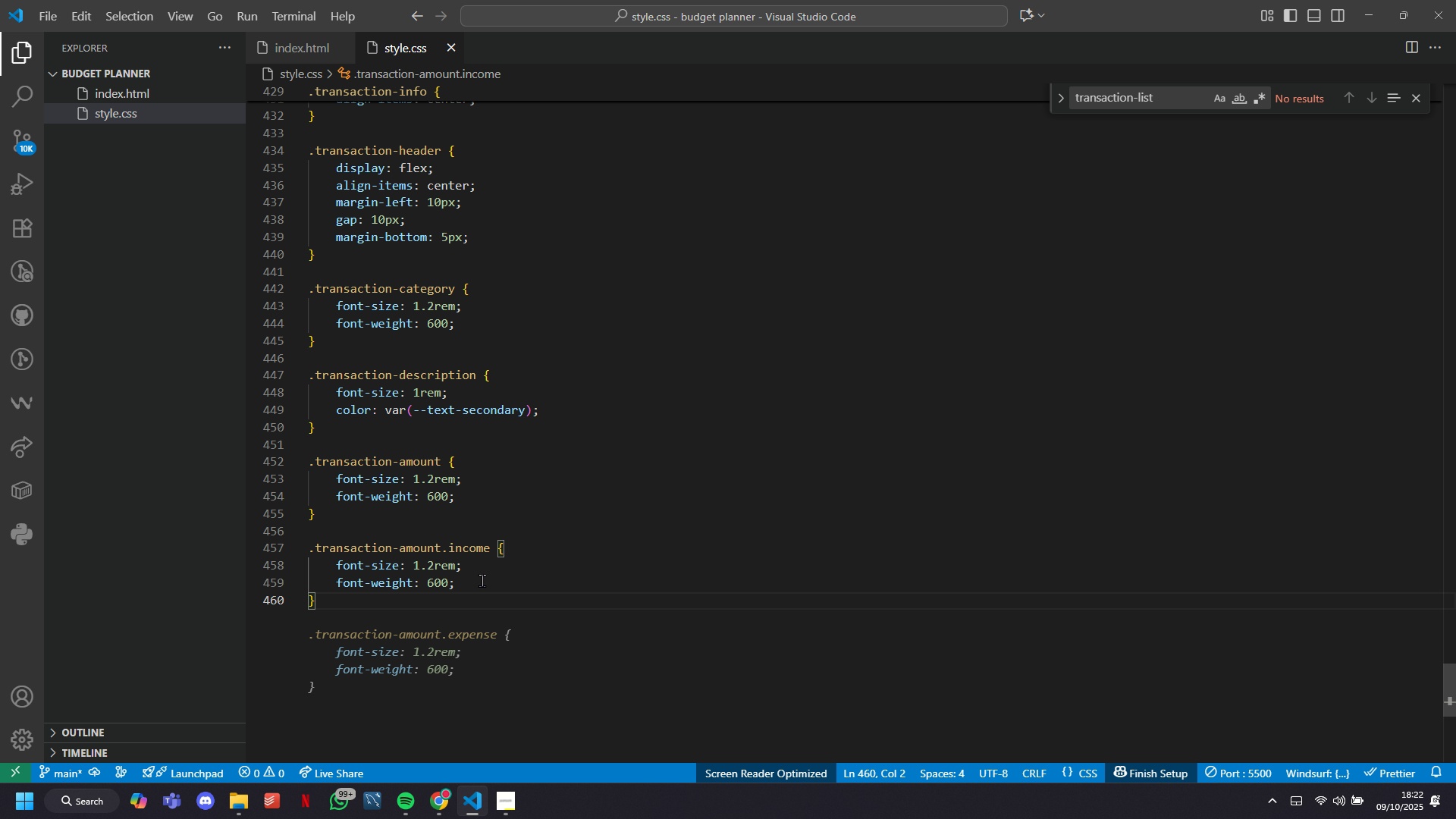 
key(Tab)
 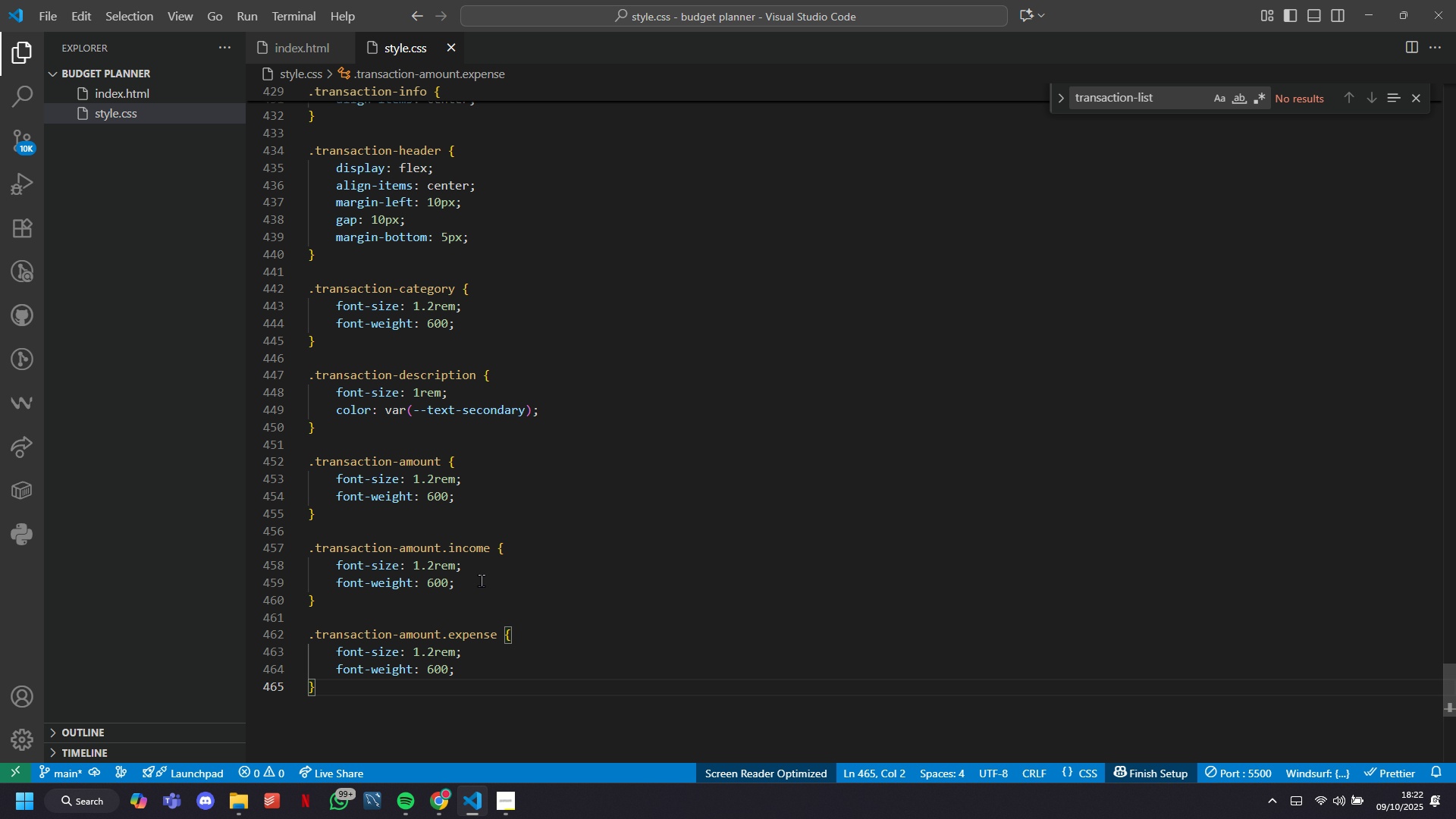 
scroll: coordinate [481, 580], scroll_direction: down, amount: 2.0
 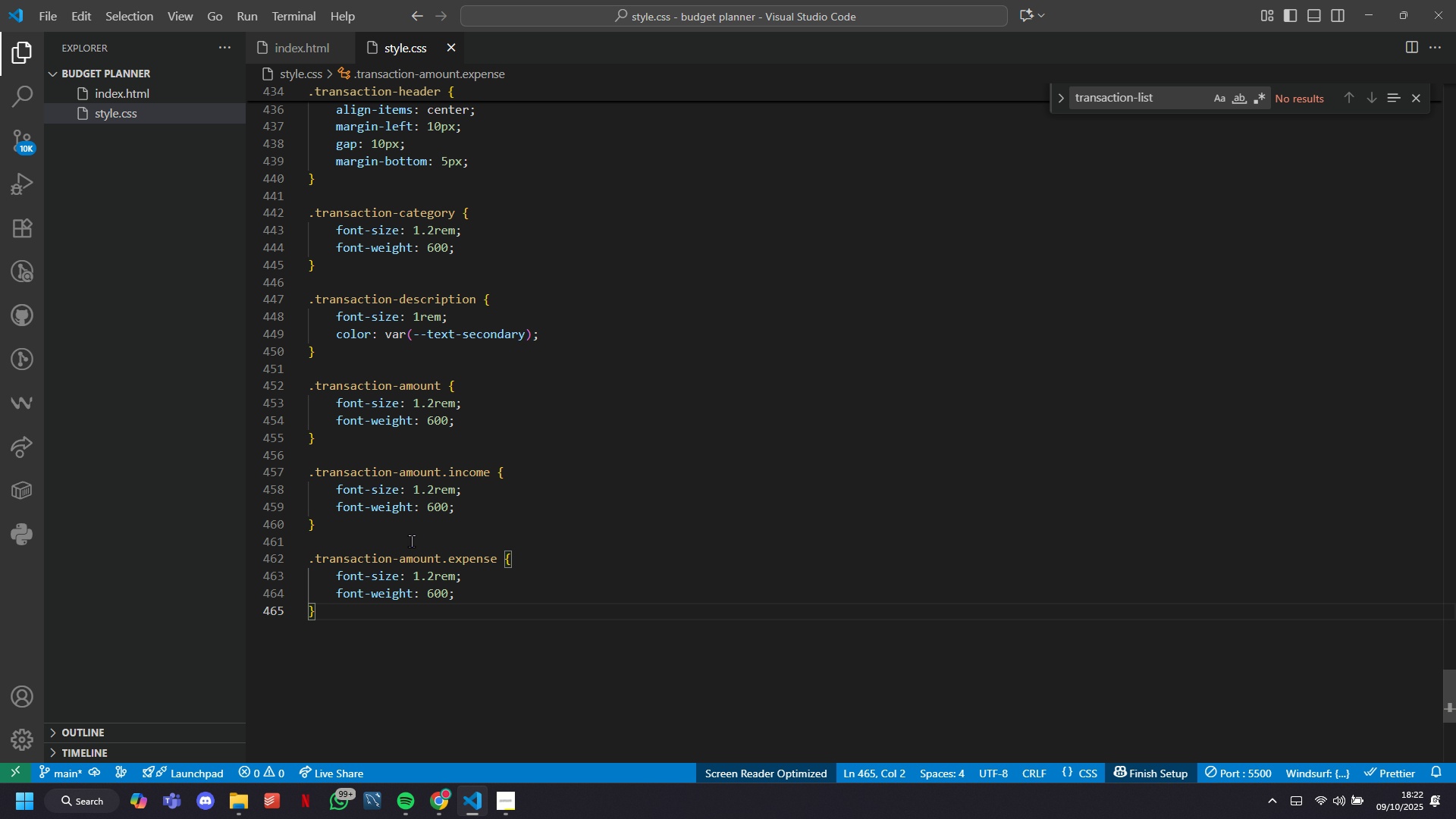 
key(Enter)
 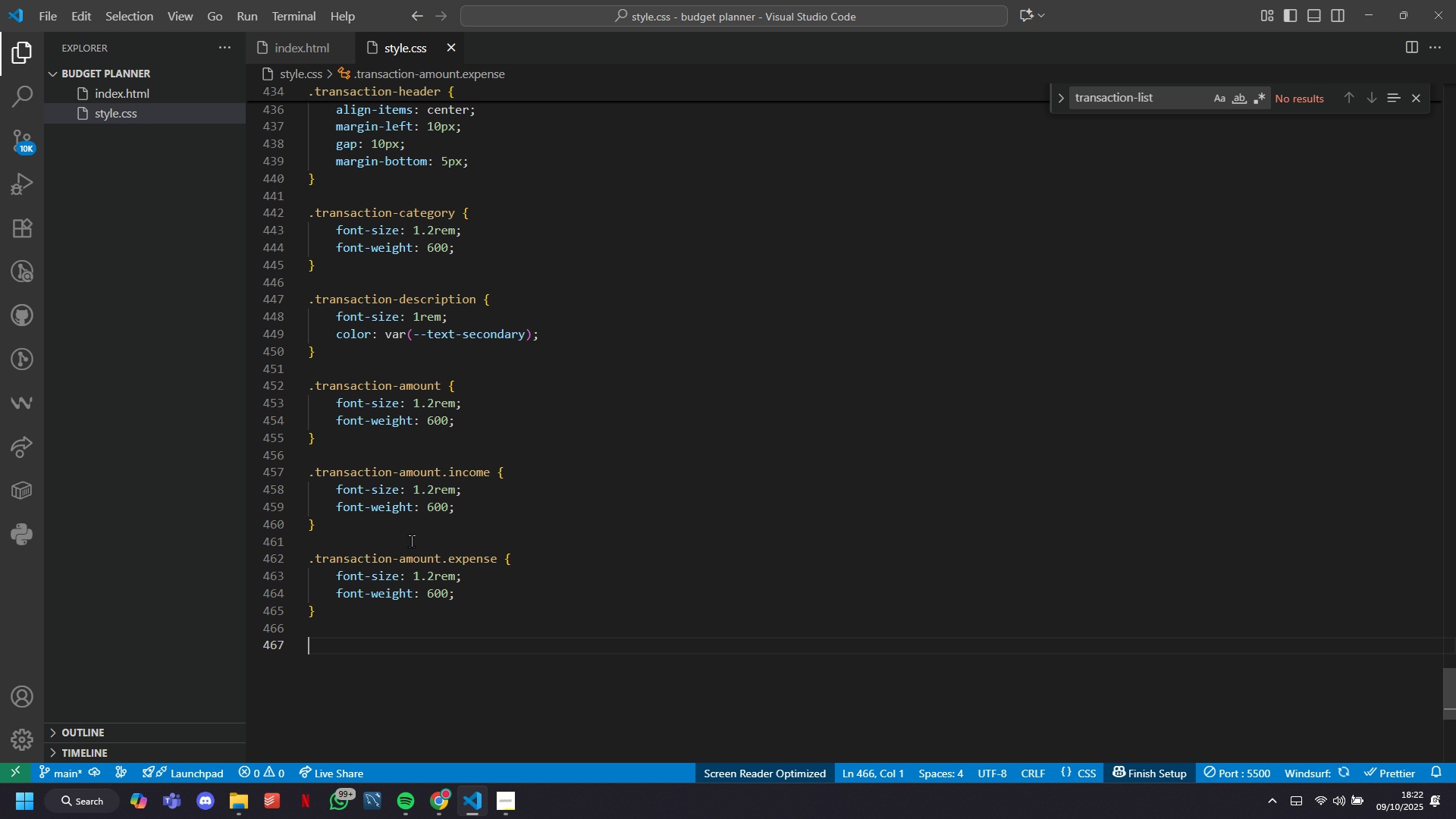 
key(Enter)
 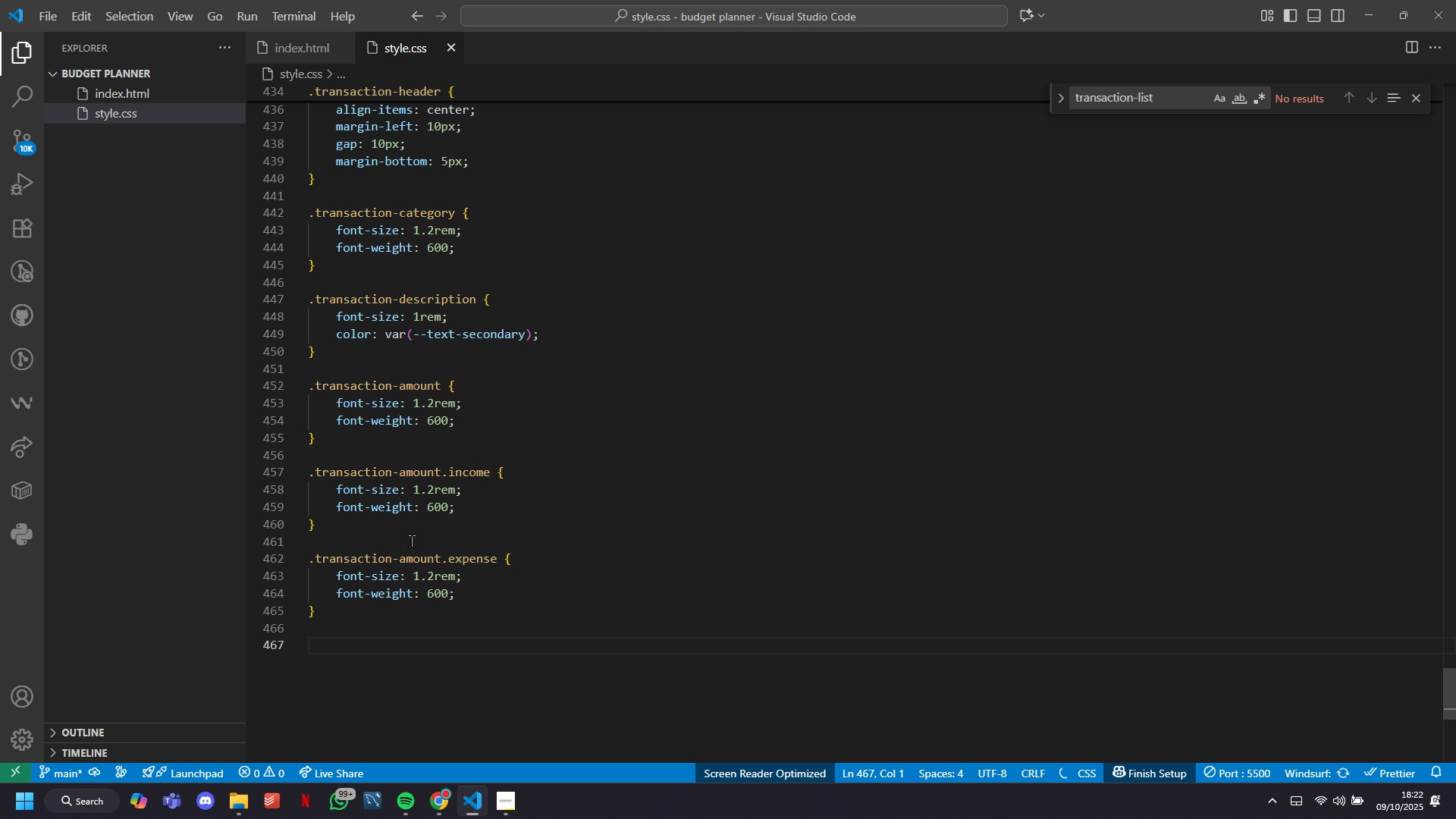 
type(.transas)
key(Backspace)
type(ction-ac)
 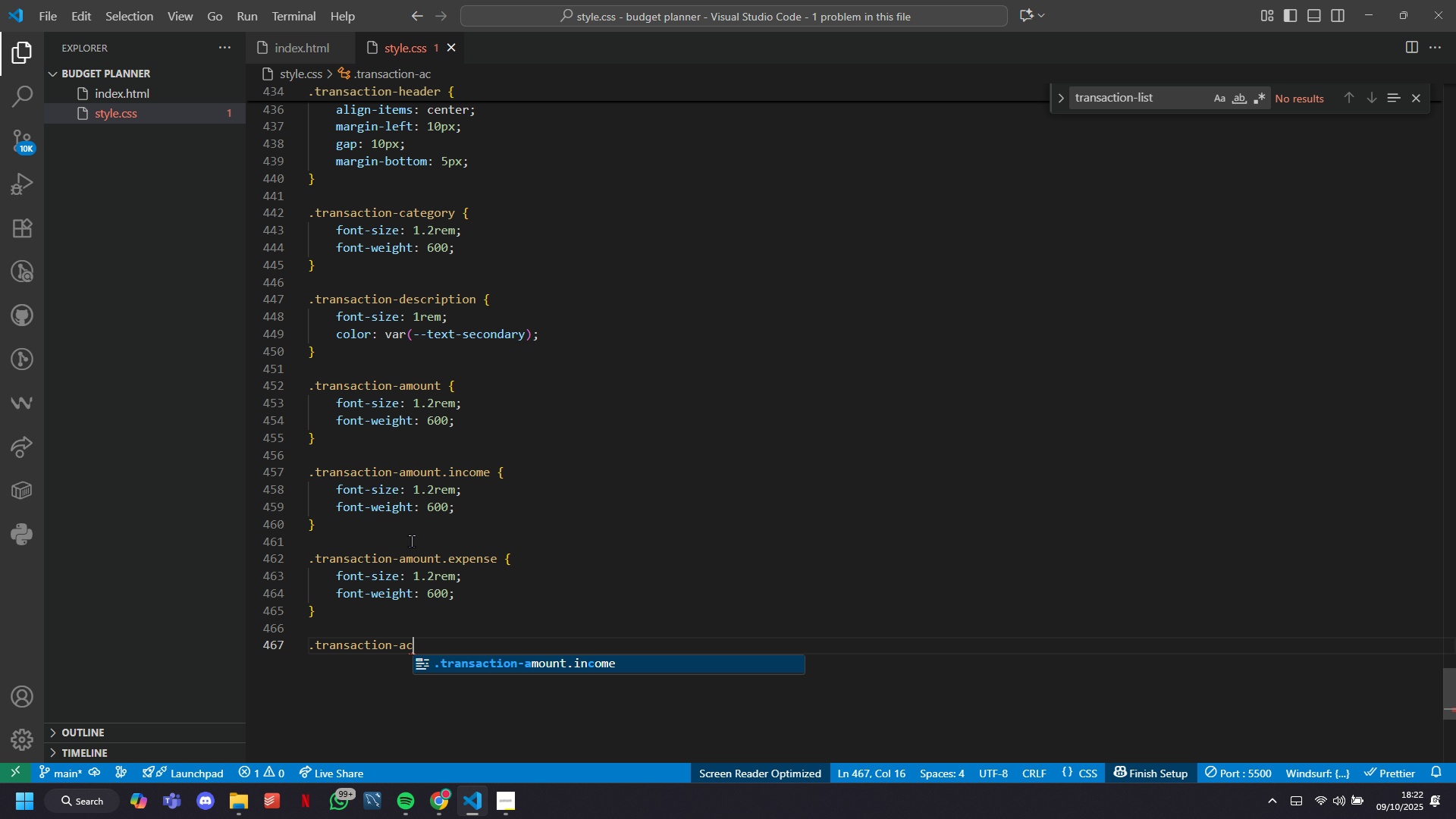 
wait(16.77)
 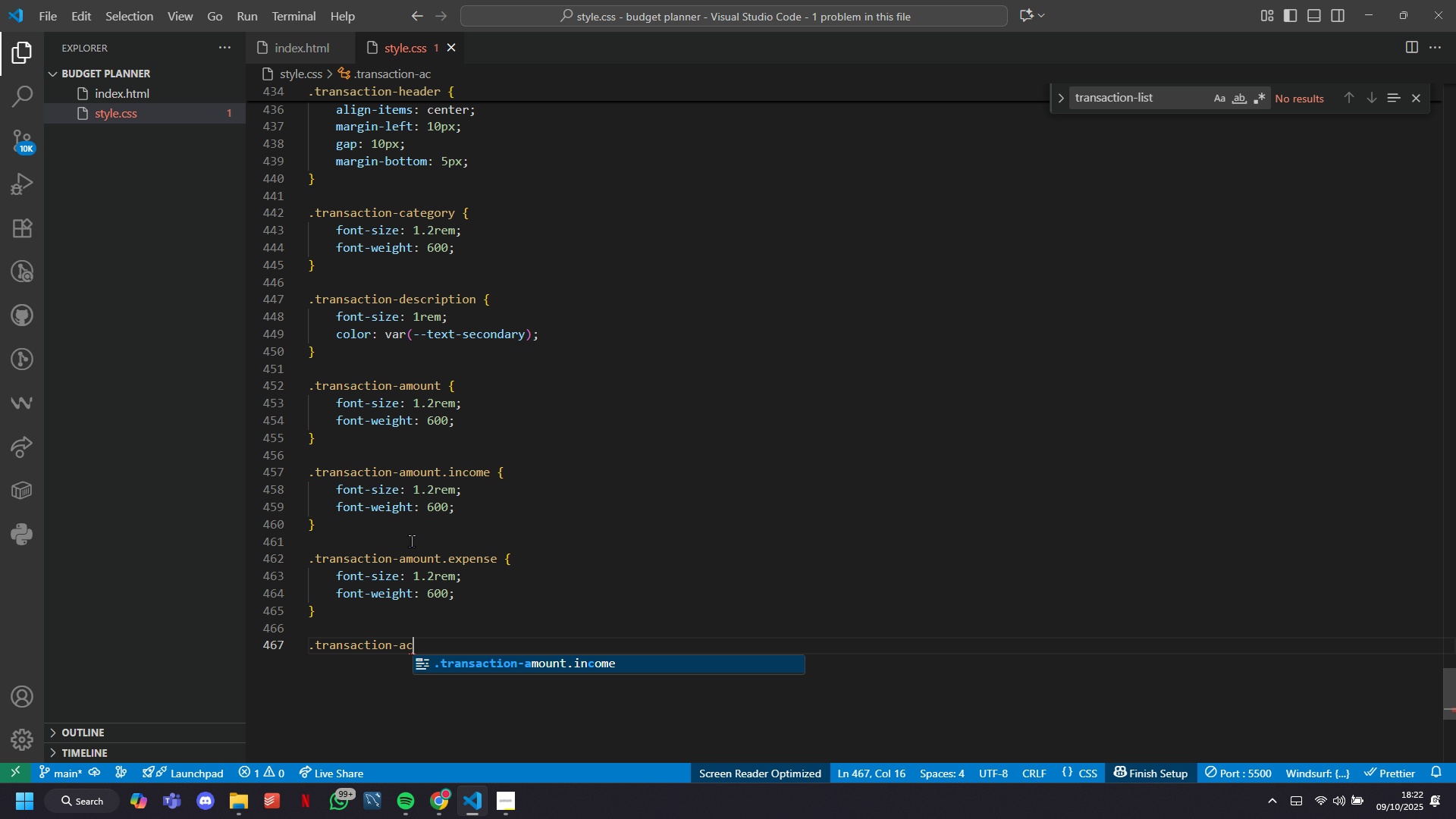 
key(T)
 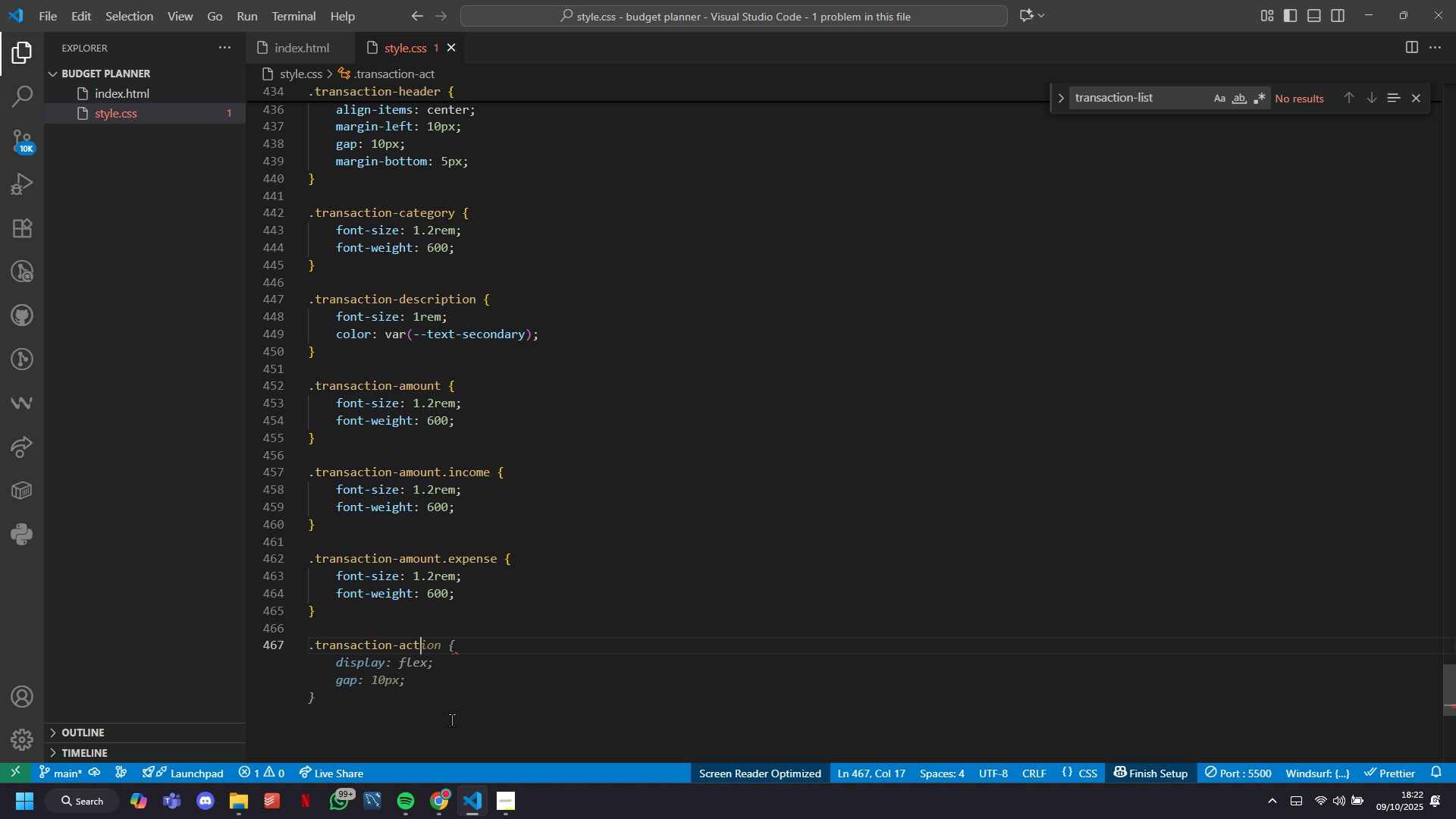 
key(Tab)
 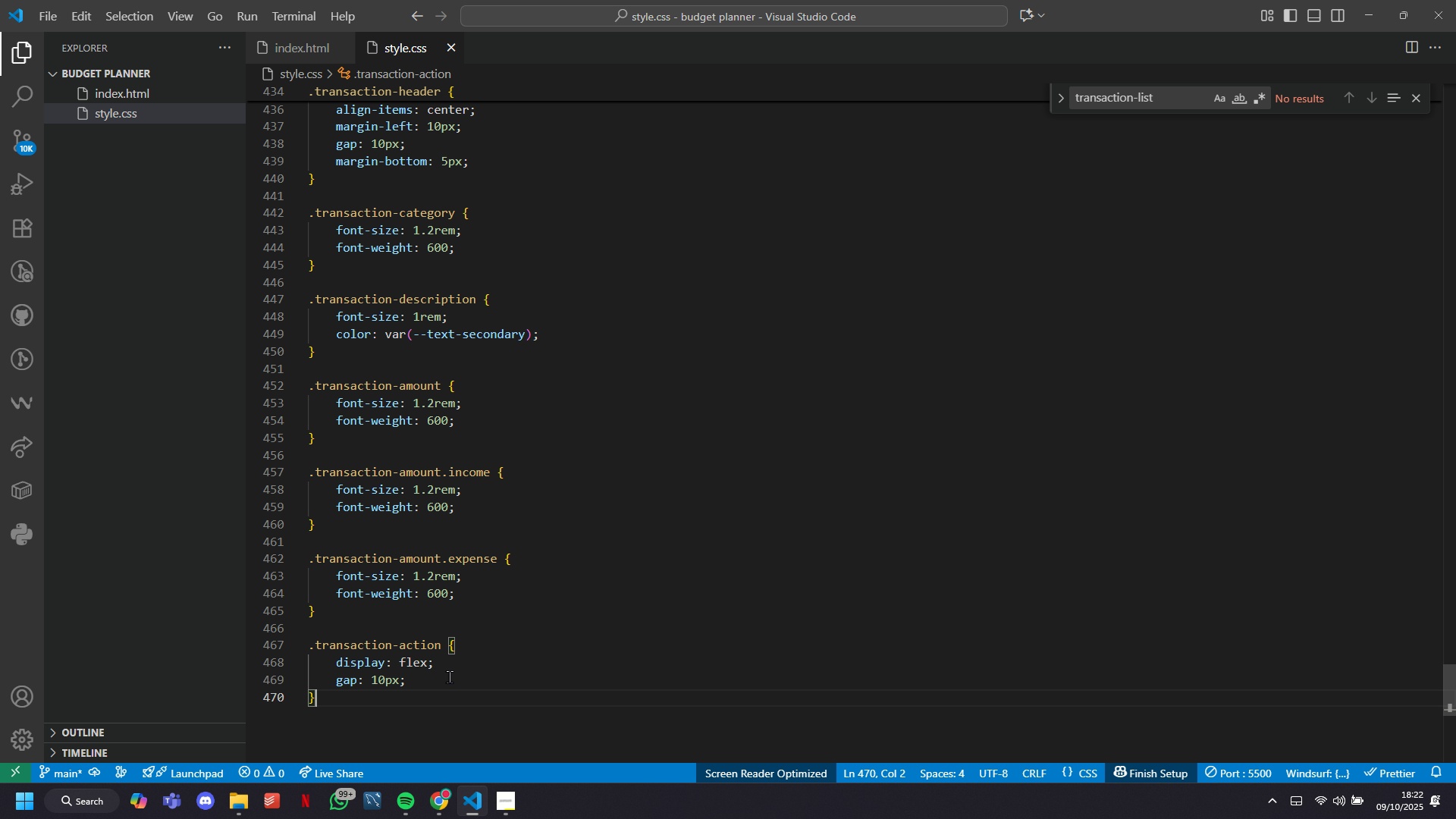 
left_click([448, 649])
 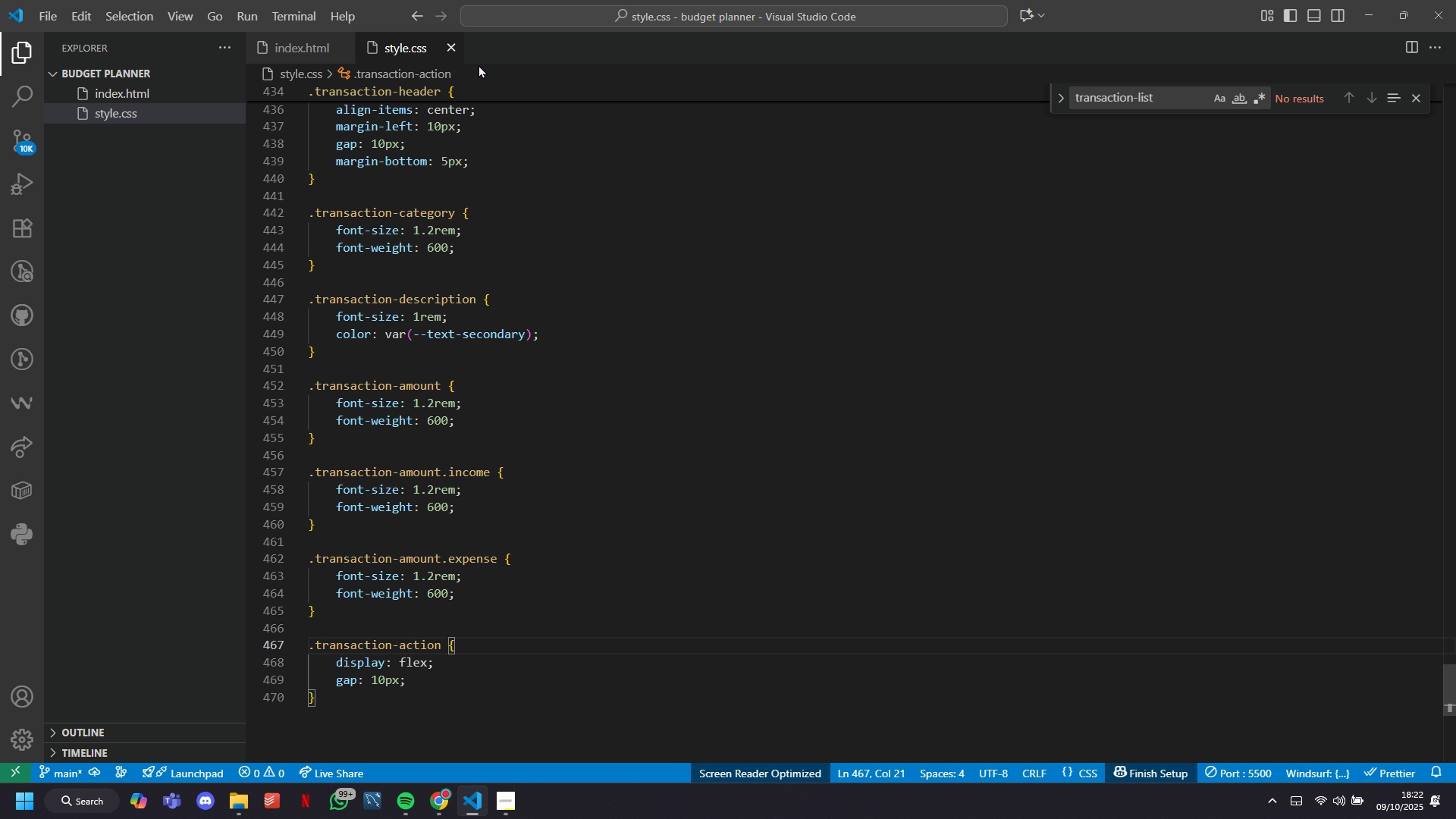 
left_click([309, 49])
 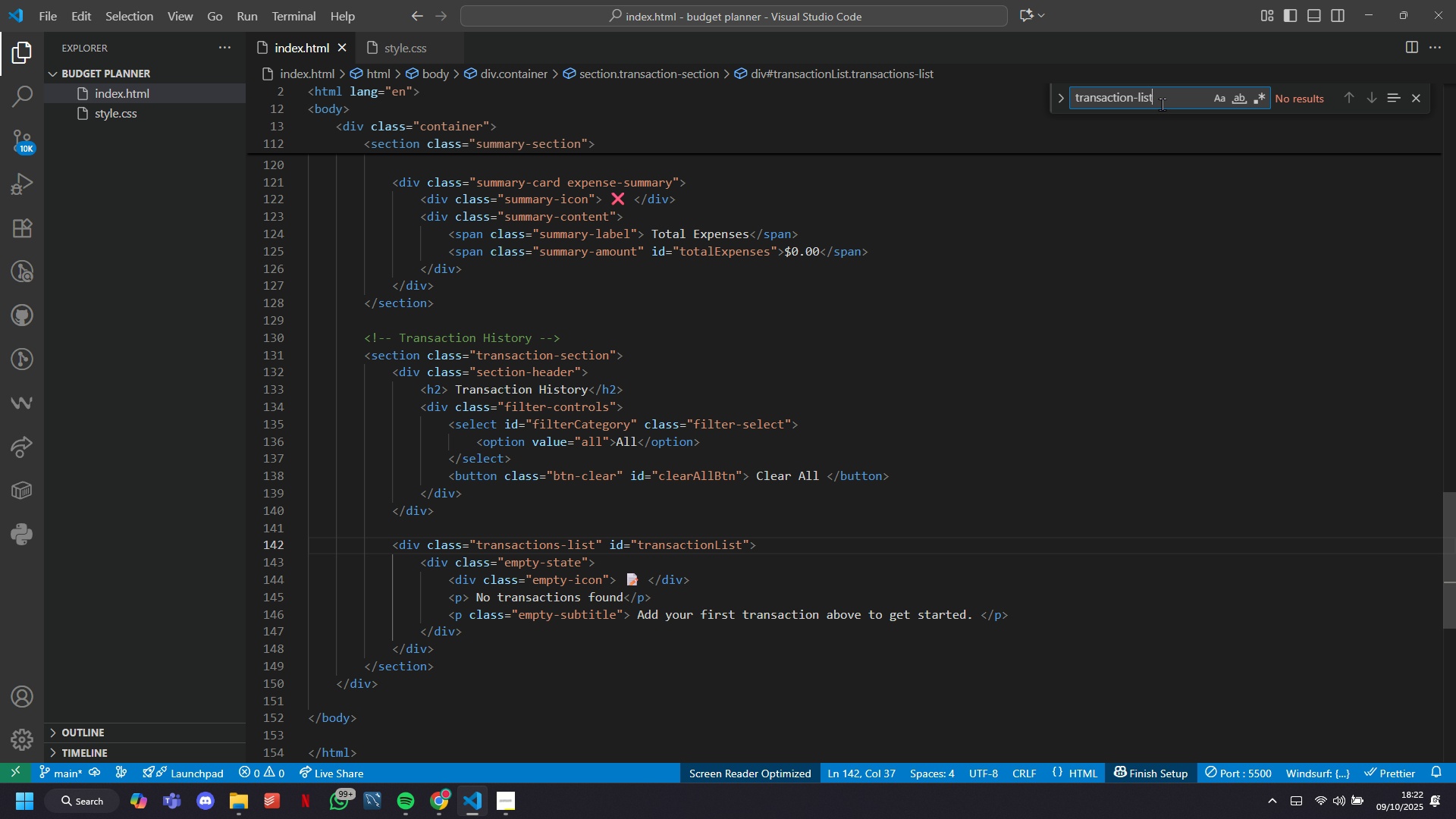 
left_click([1162, 104])
 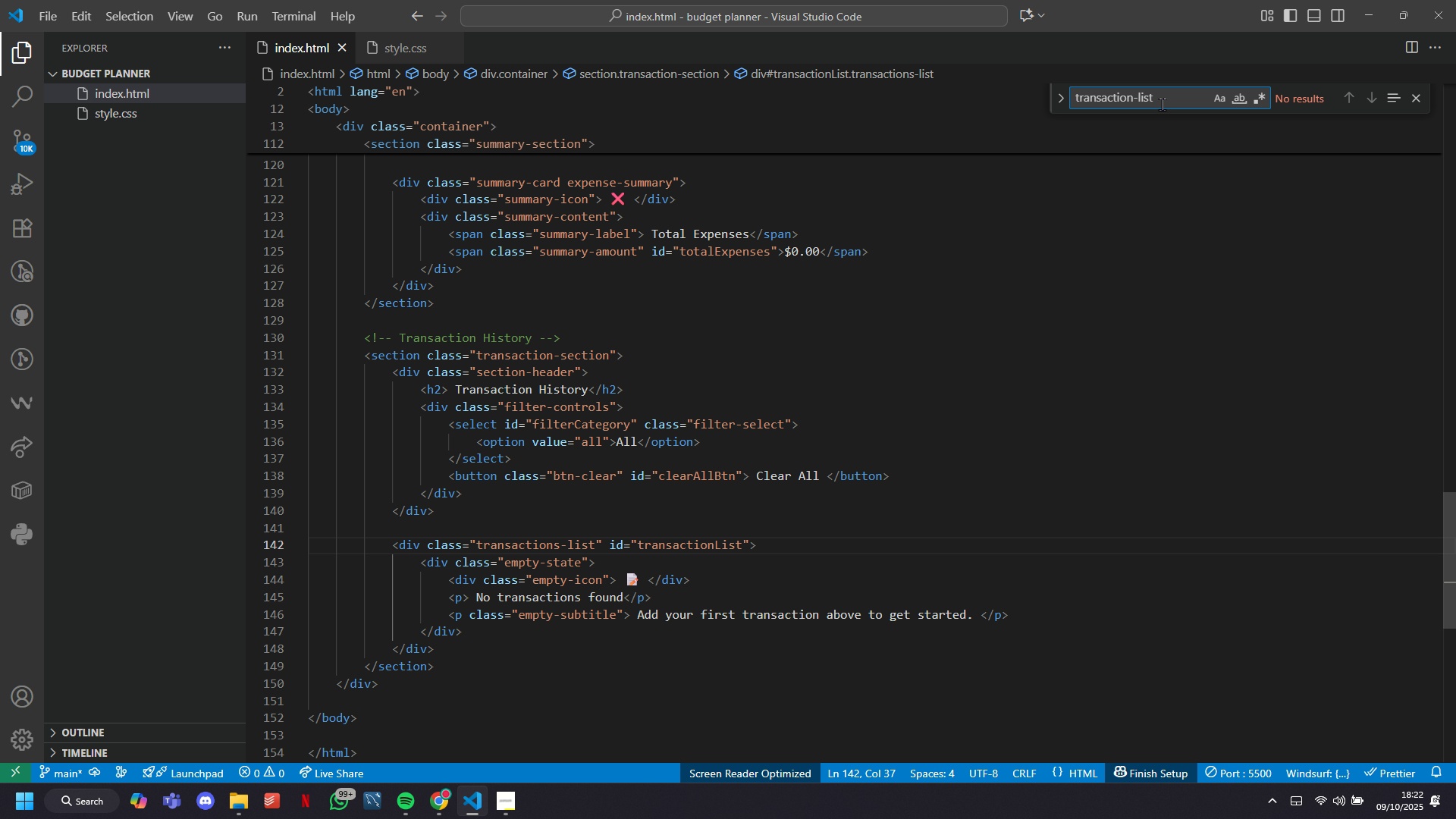 
key(Backspace)
key(Backspace)
key(Backspace)
key(Backspace)
type(action)
 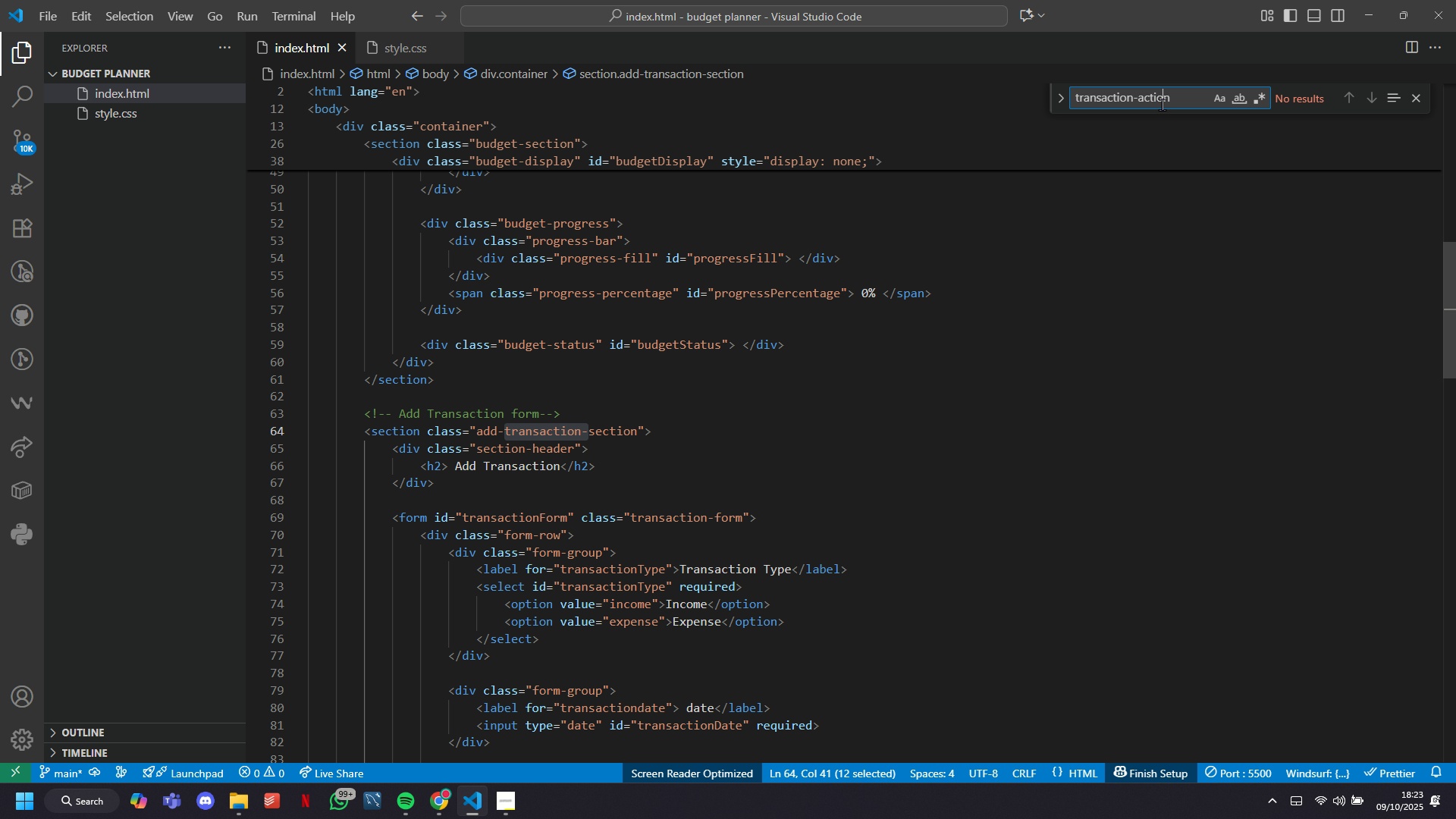 
key(ArrowLeft)
 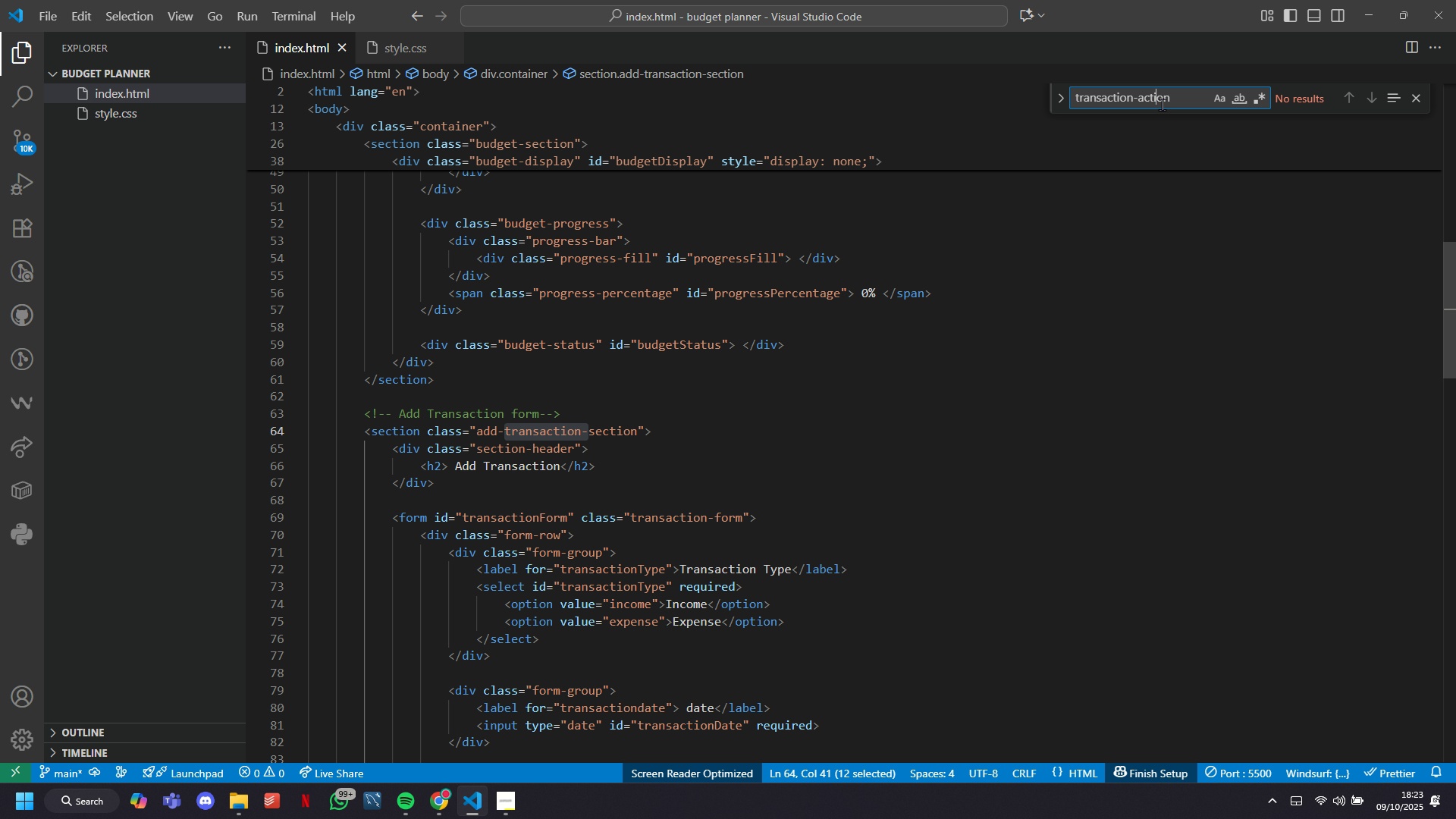 
key(ArrowLeft)
 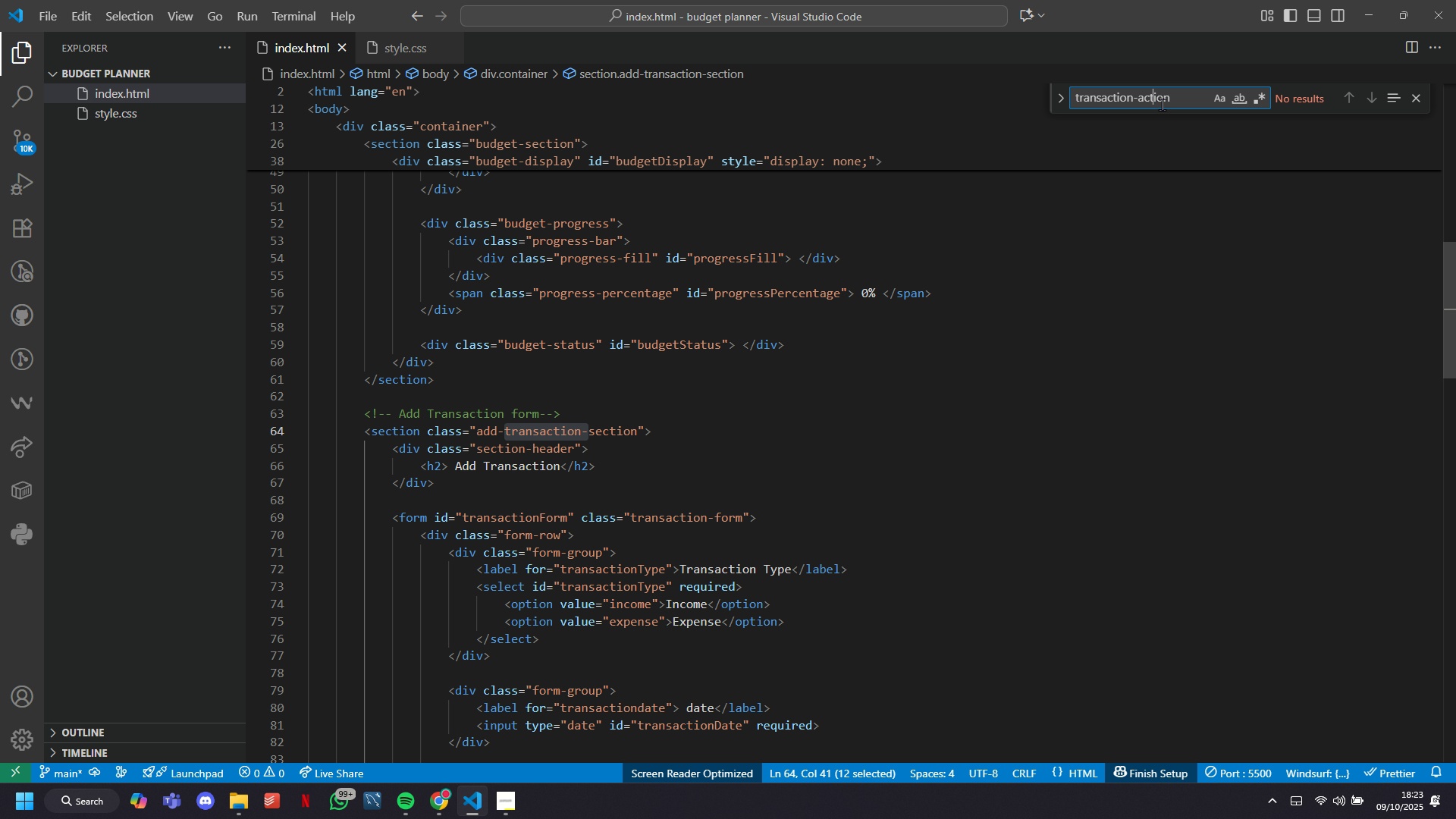 
key(ArrowLeft)
 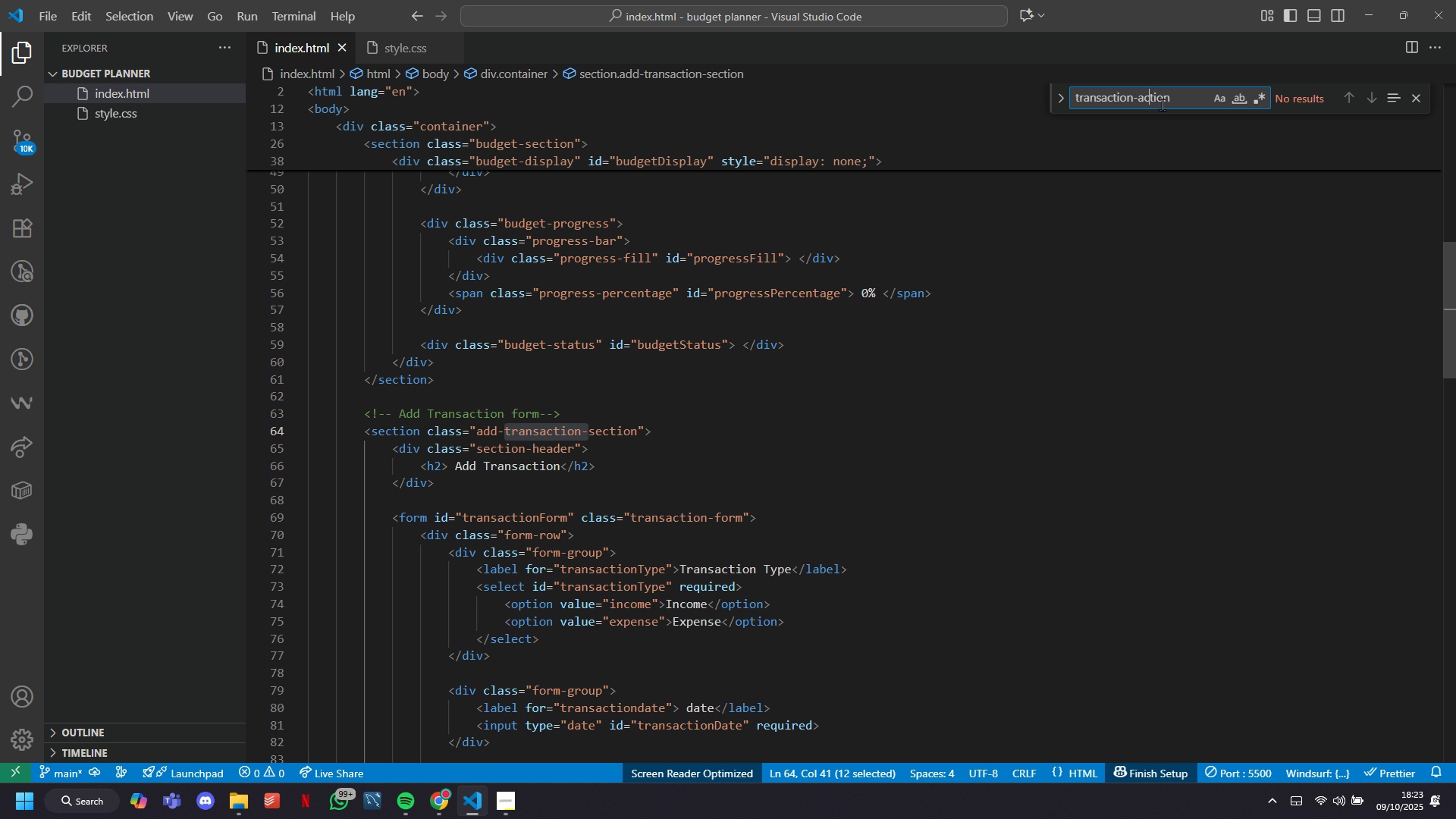 
key(ArrowLeft)
 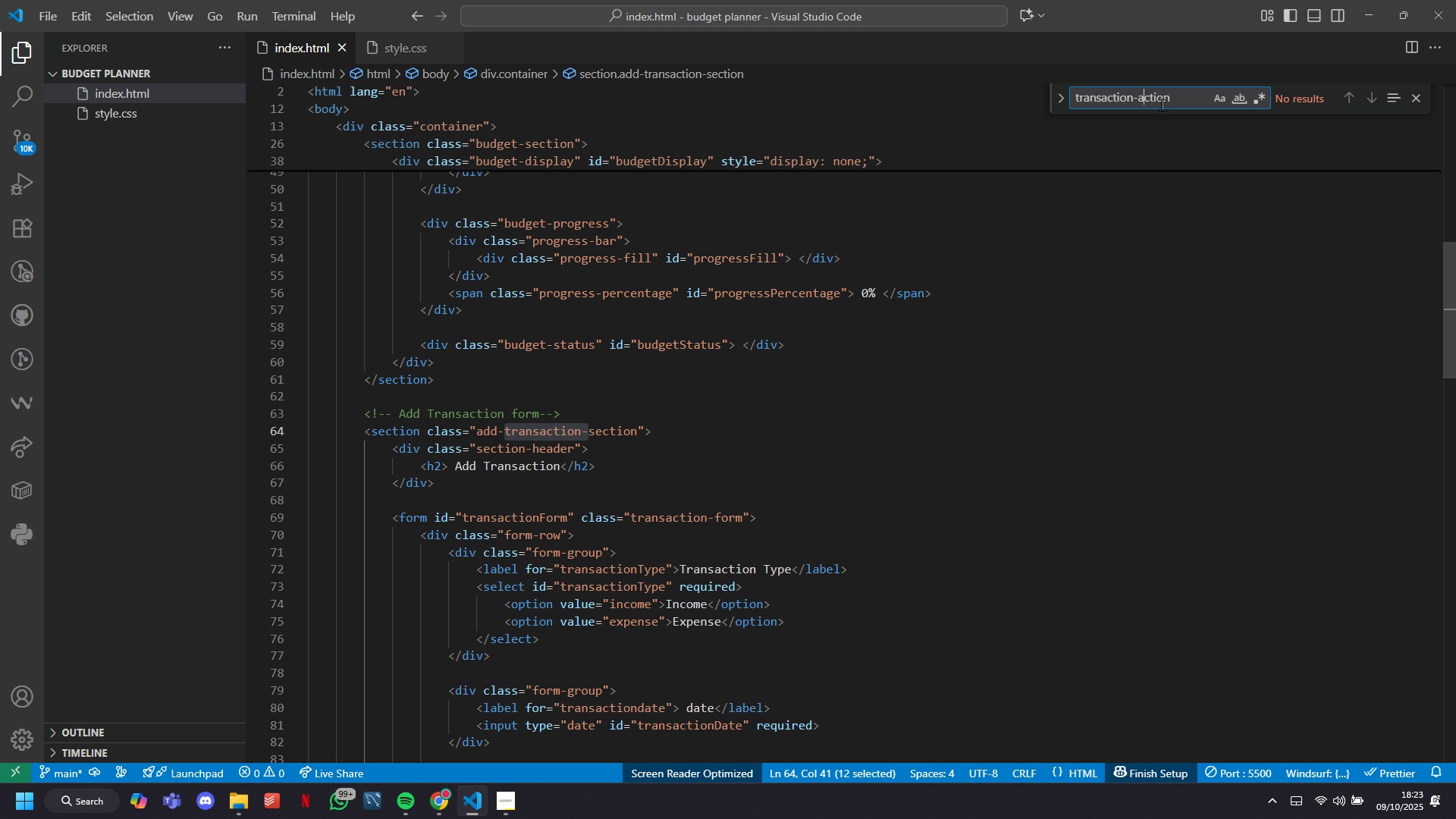 
key(ArrowLeft)
 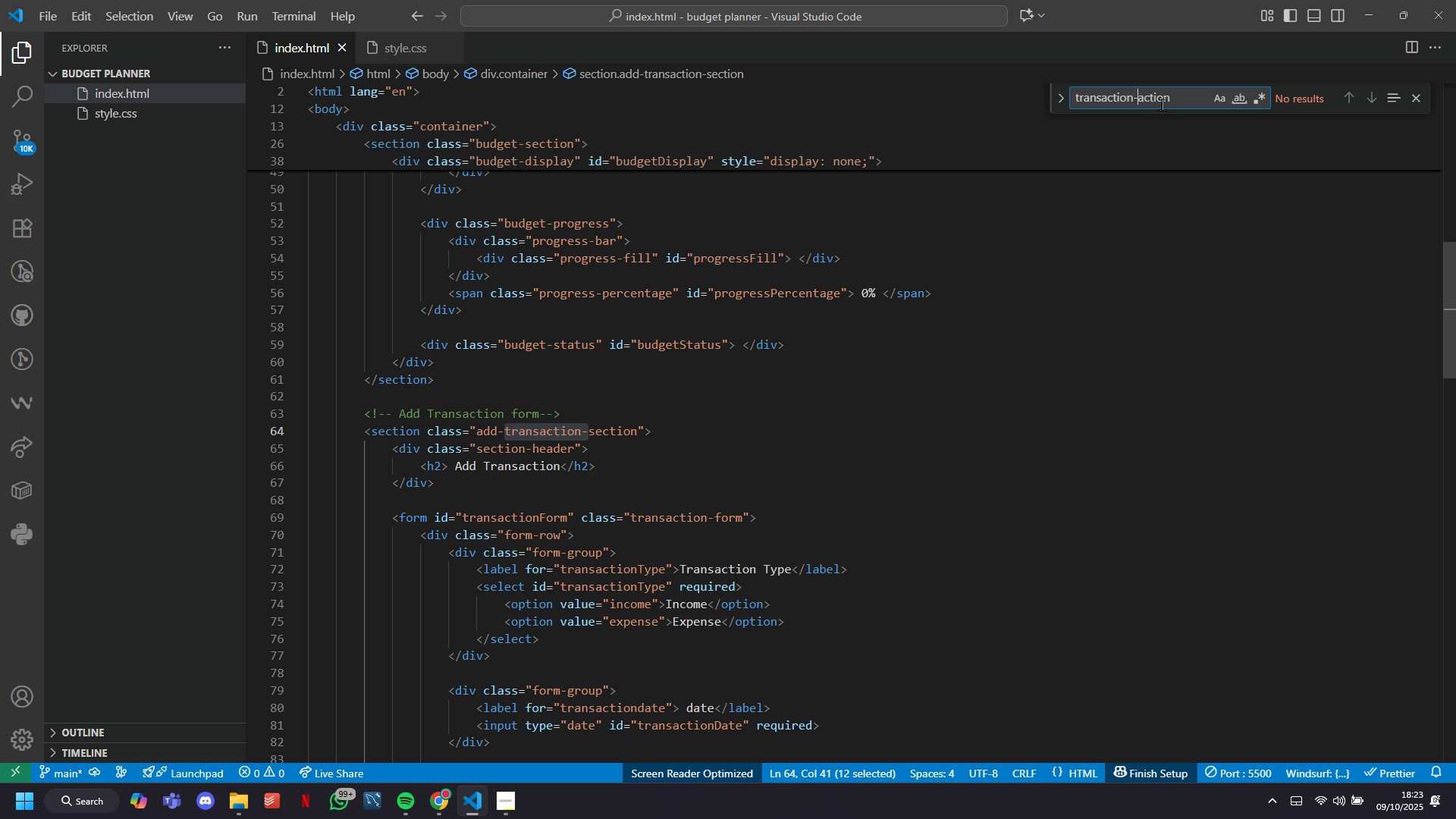 
key(ArrowLeft)
 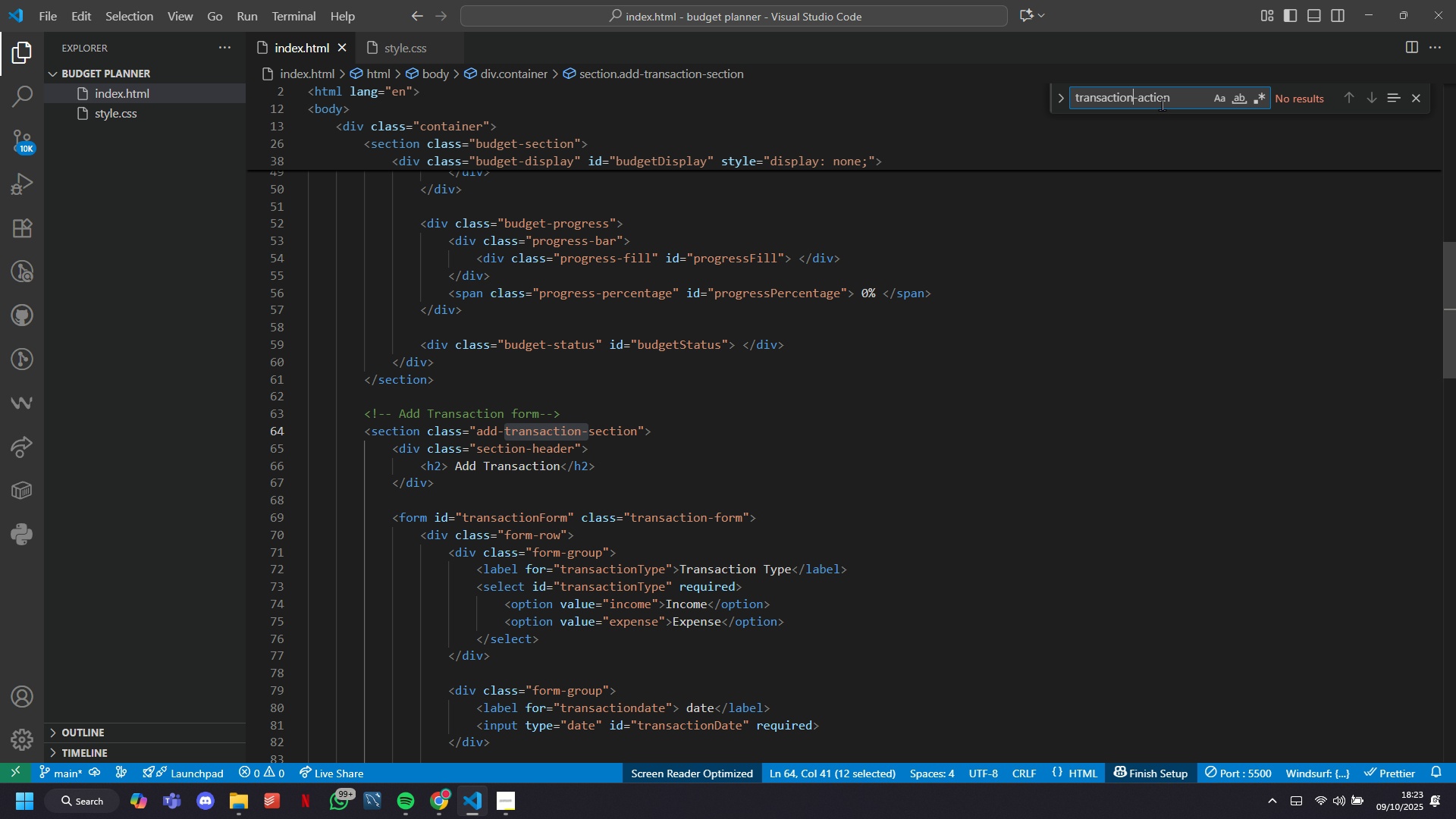 
key(ArrowLeft)
 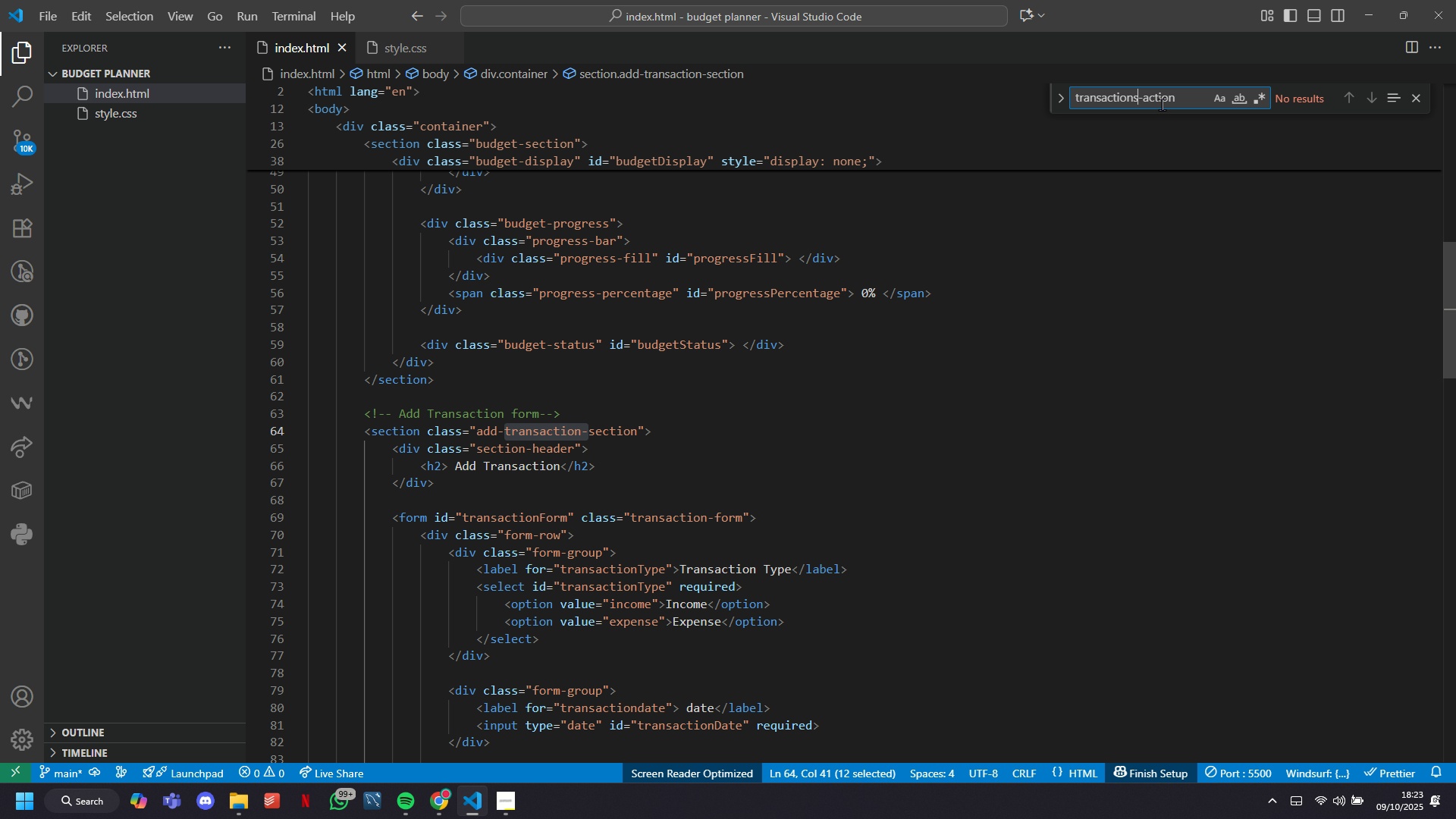 
key(S)
 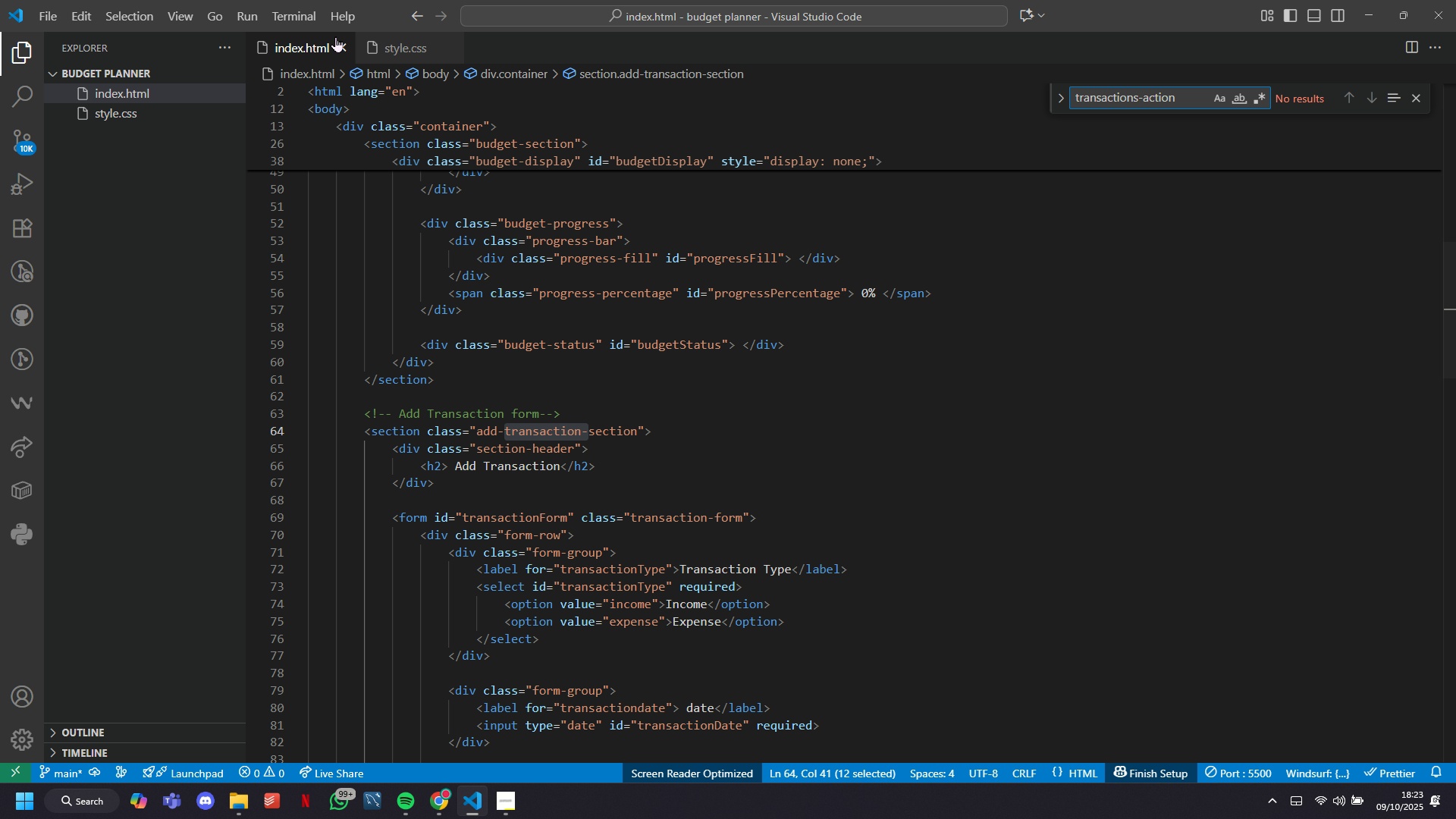 
left_click([378, 45])
 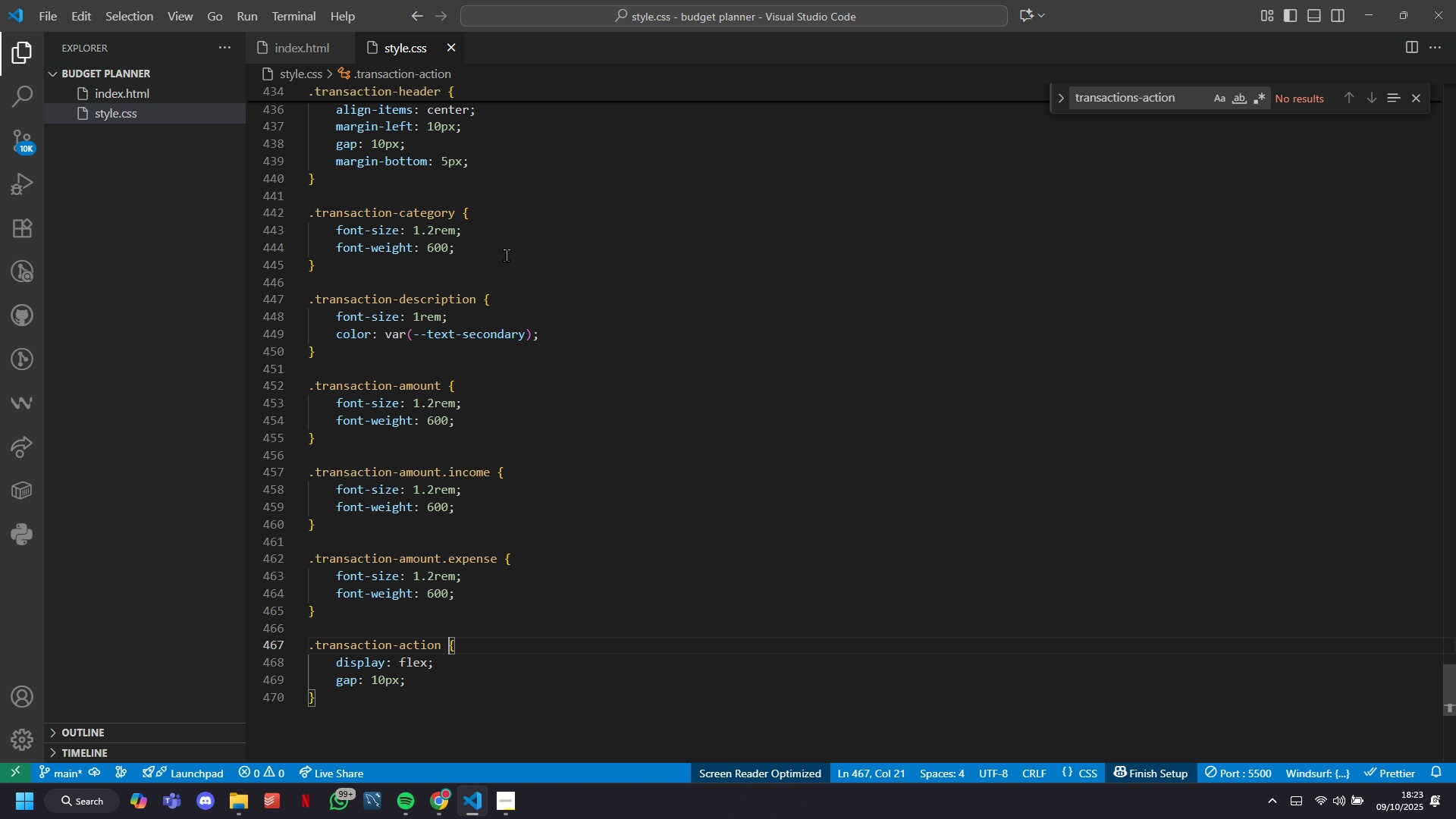 
scroll: coordinate [529, 372], scroll_direction: down, amount: 4.0
 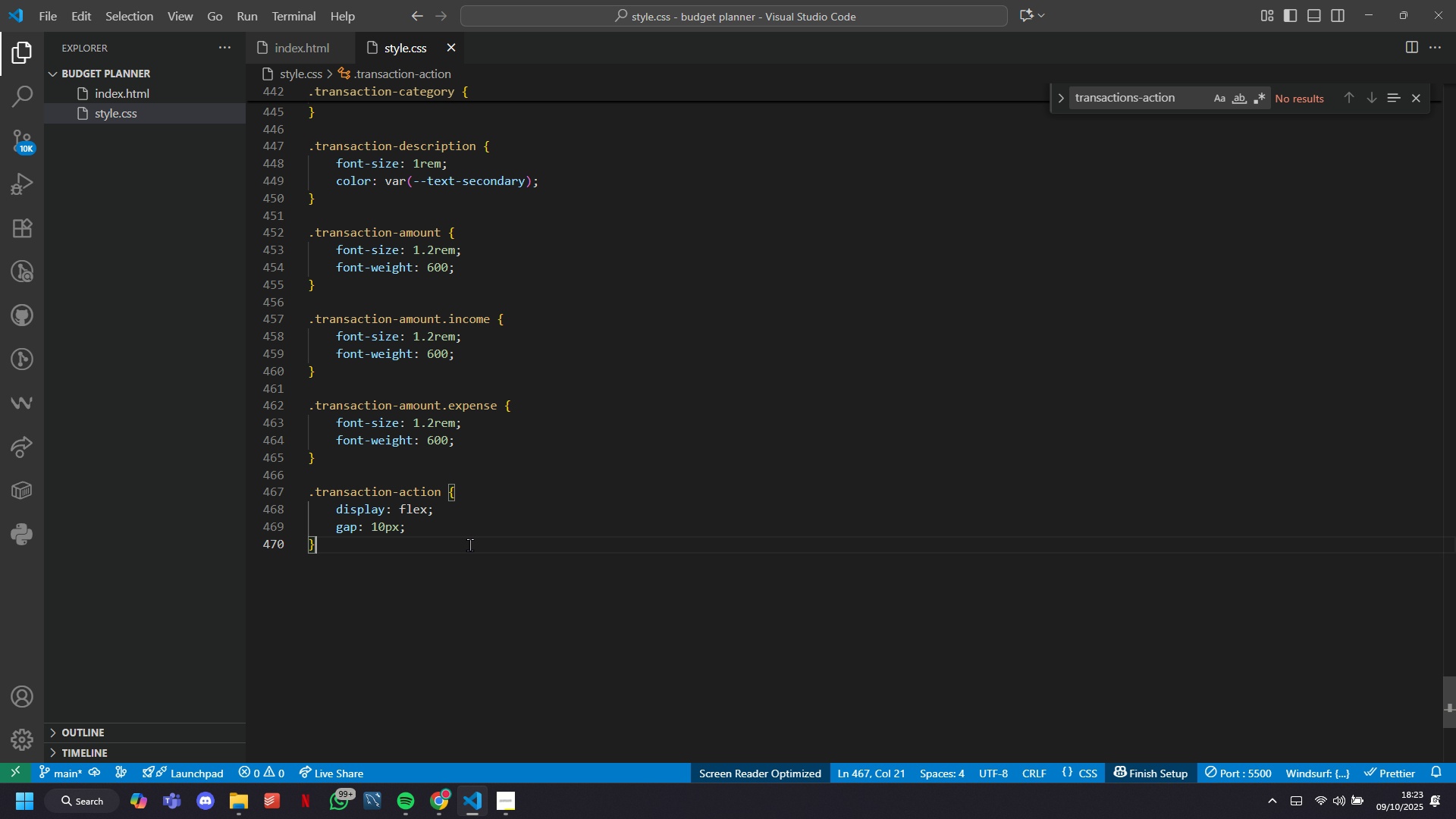 
left_click([469, 544])
 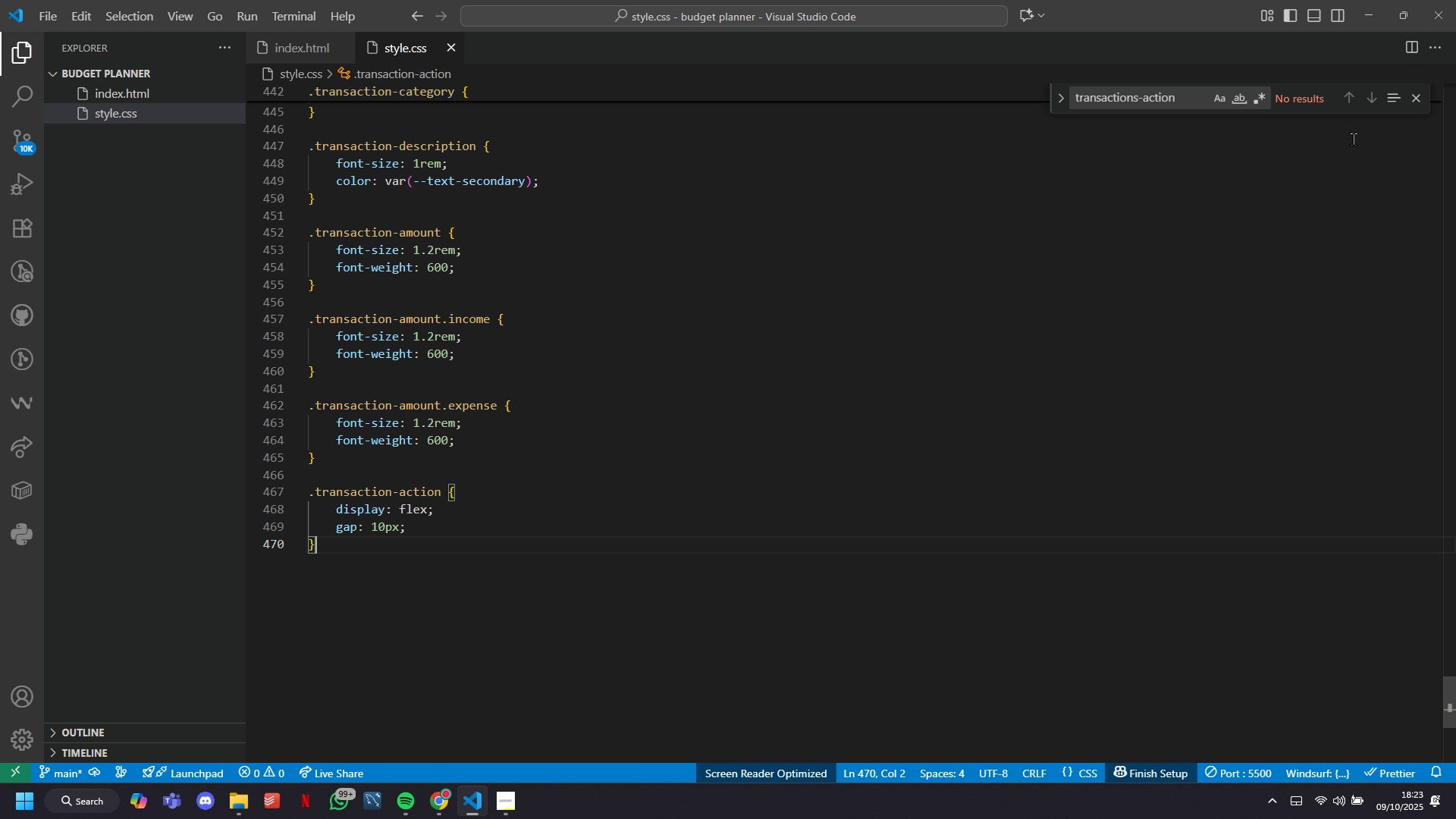 
left_click([1413, 100])
 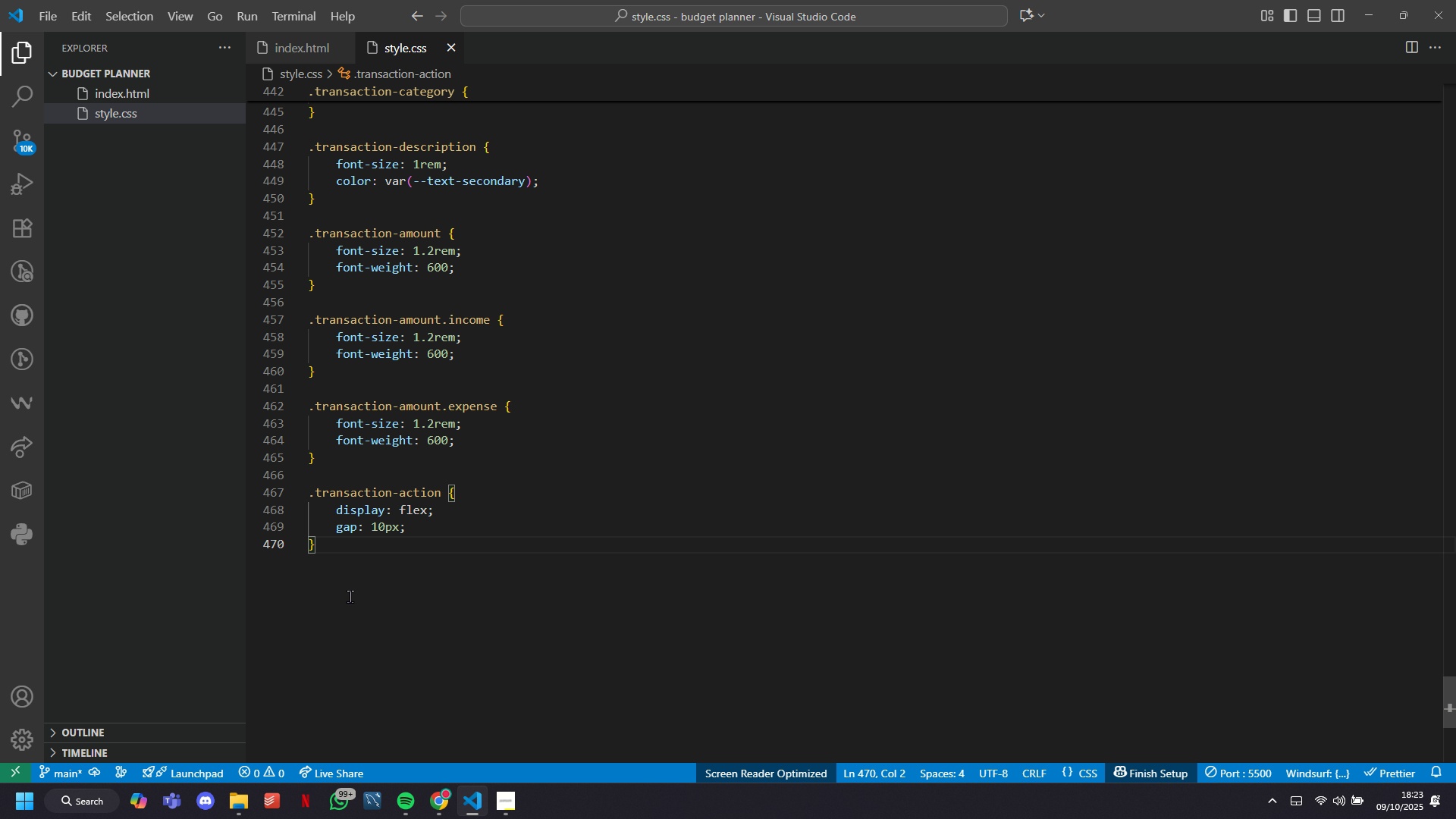 
key(Enter)
 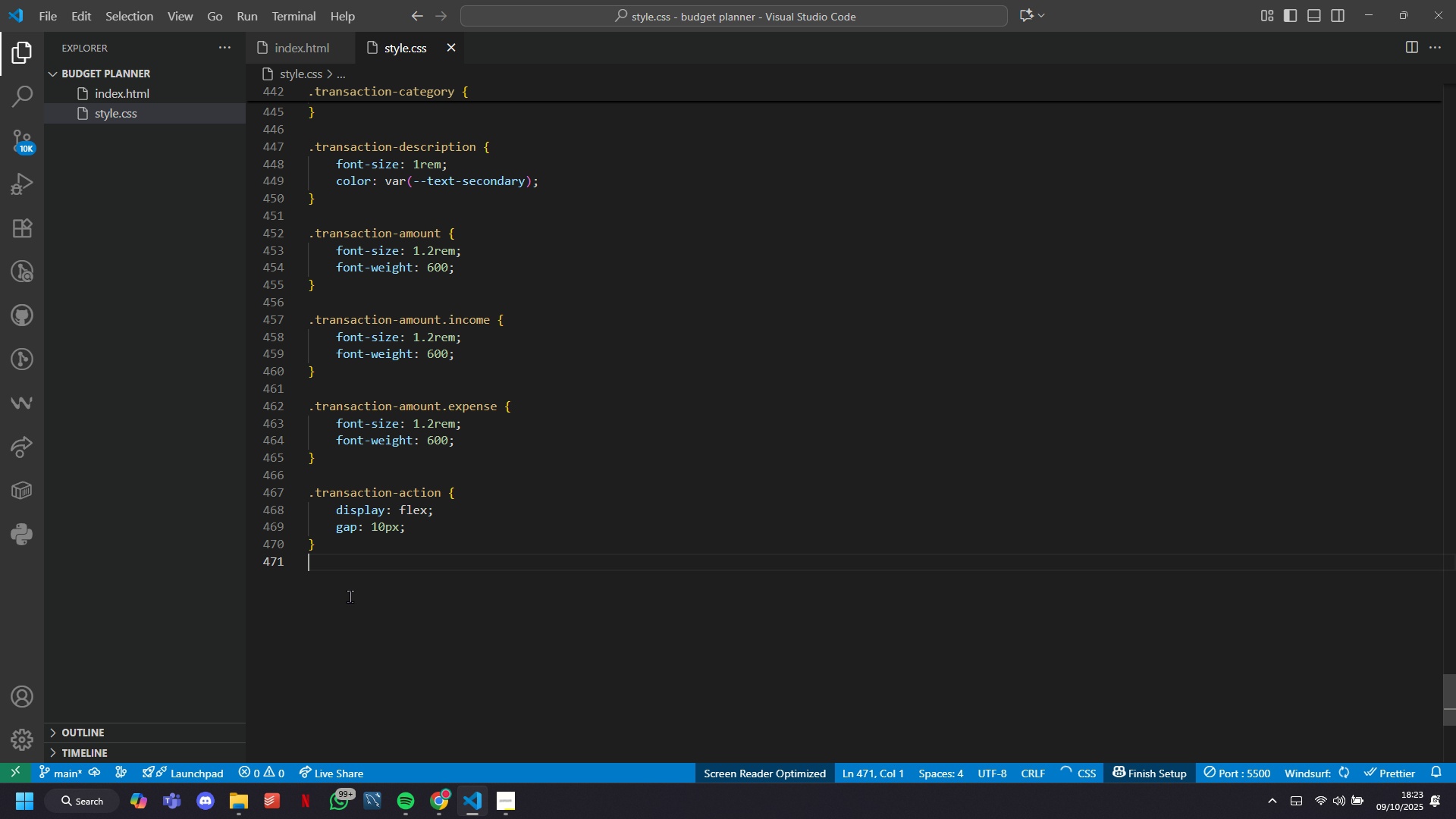 
key(Enter)
 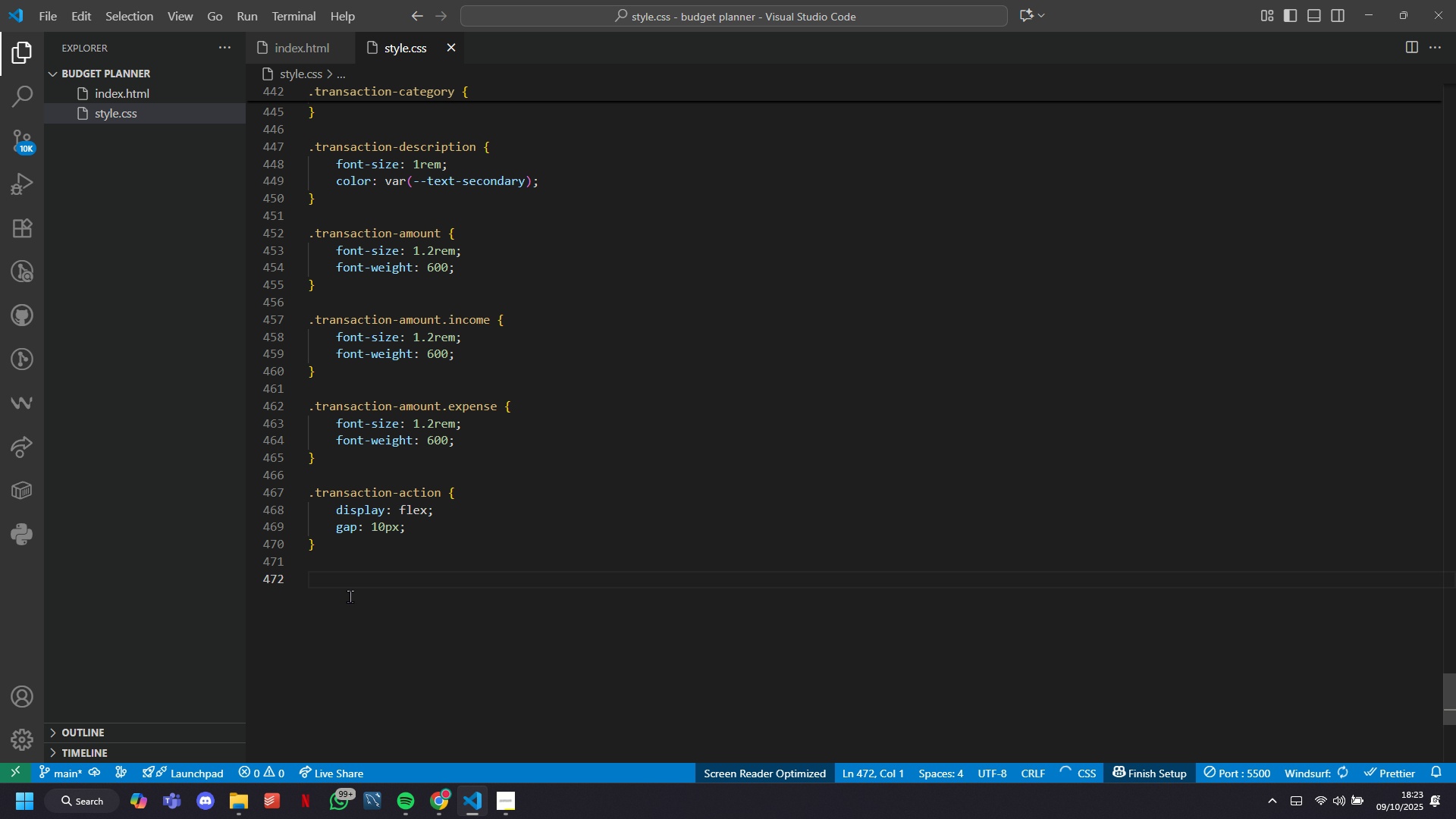 
type(.tn)
key(Backspace)
key(Backspace)
type(btn-delete {)
 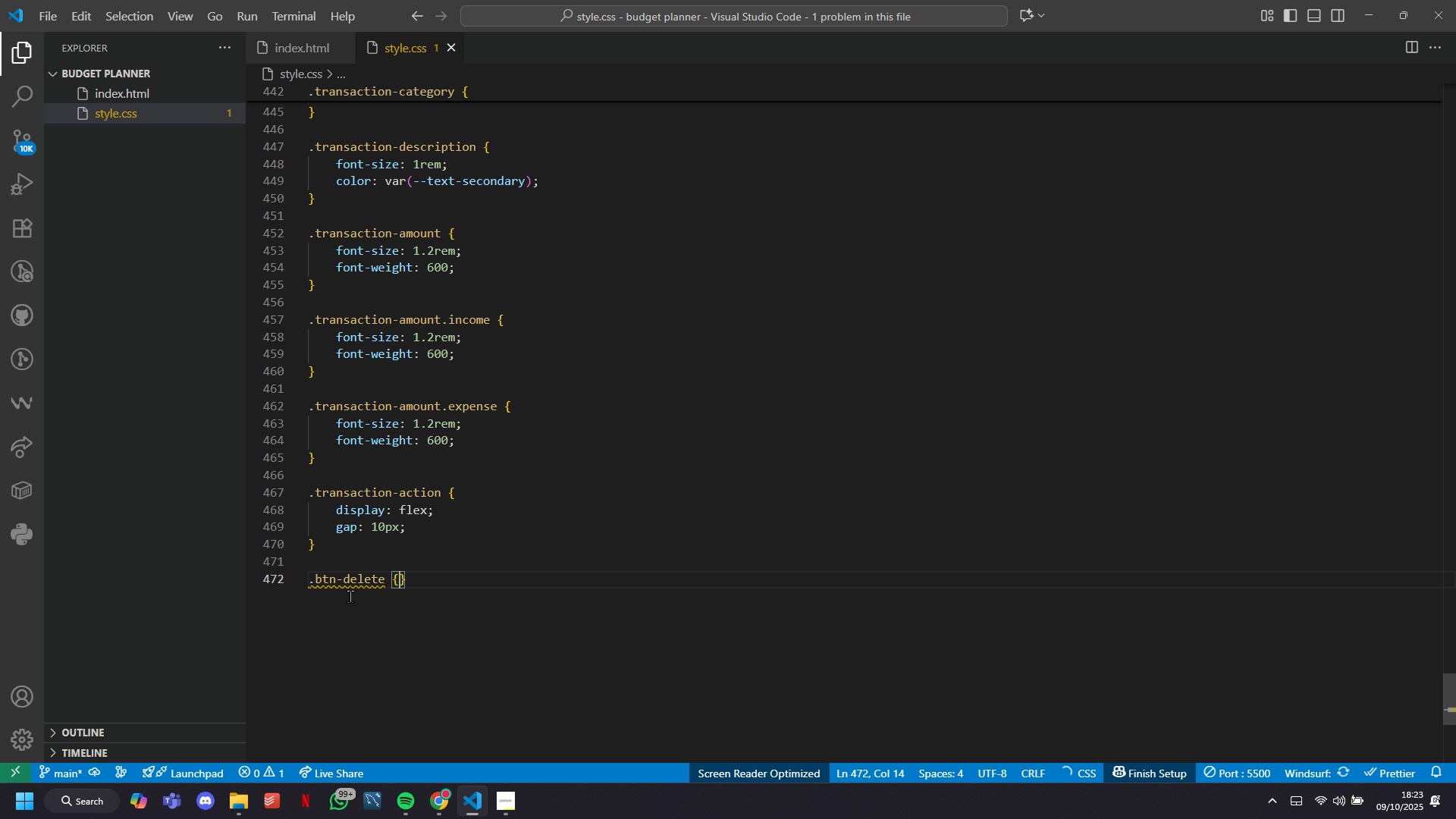 
key(Shift+Enter)
 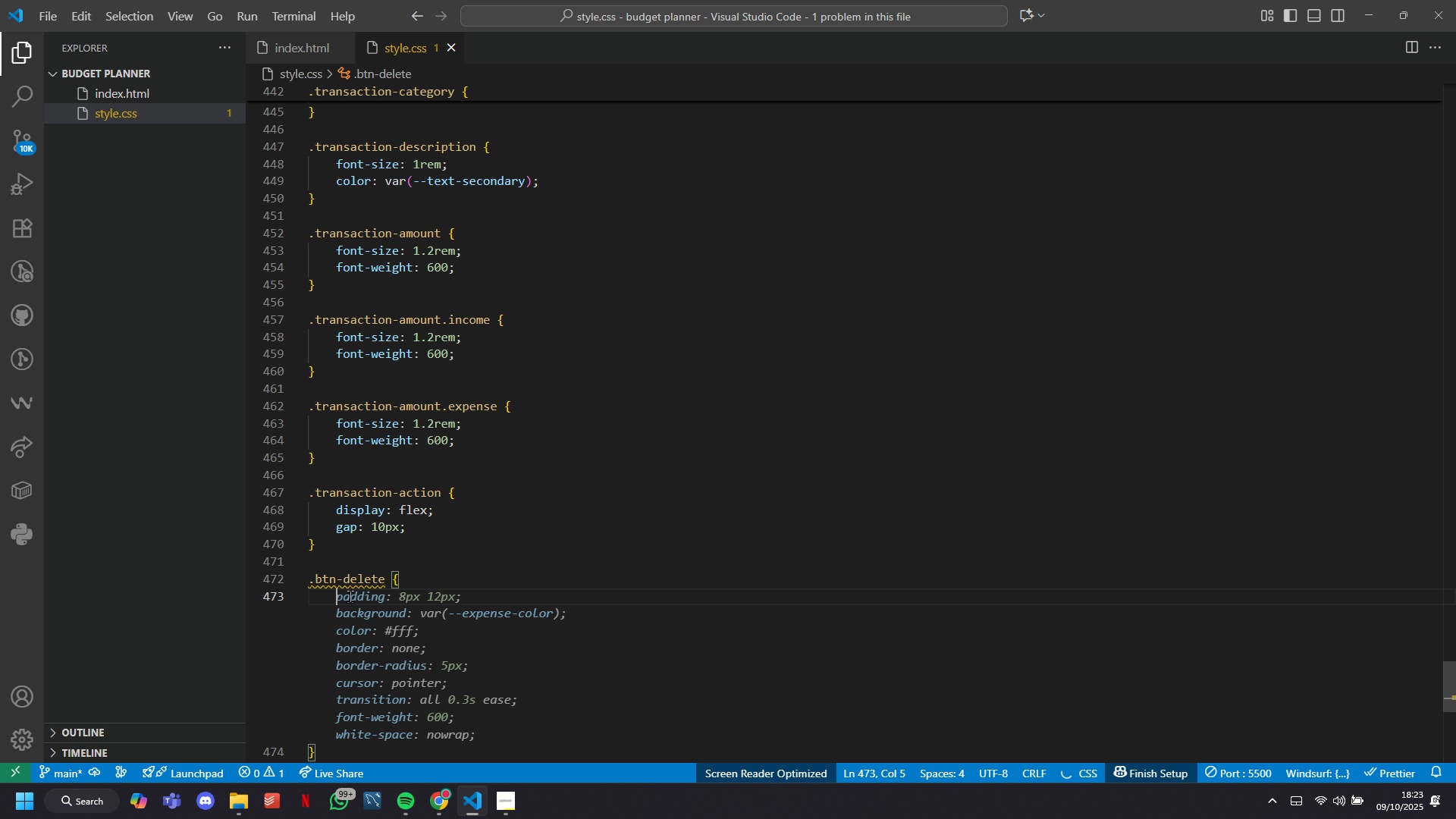 
key(Tab)
 